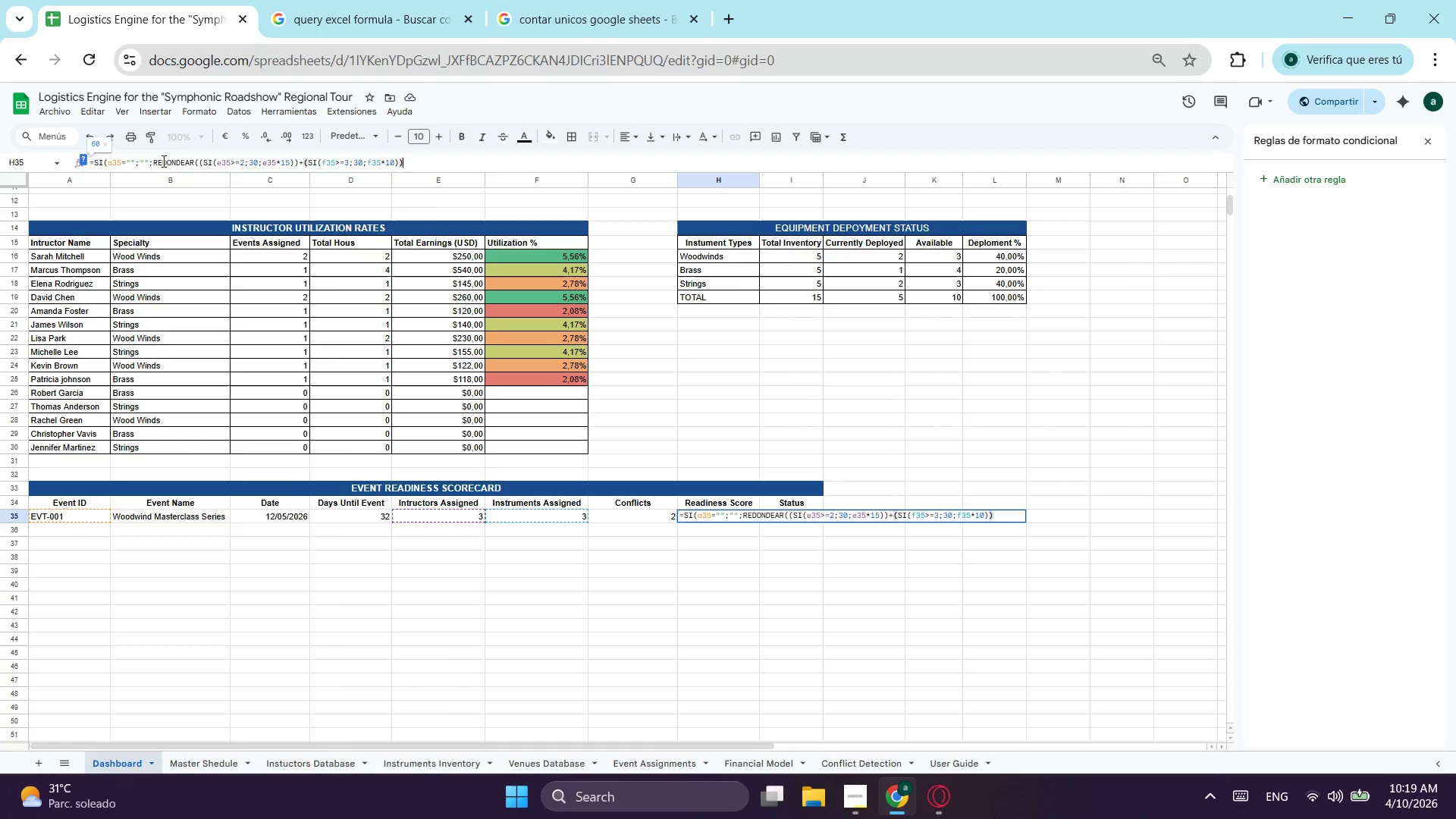 
wait(5.81)
 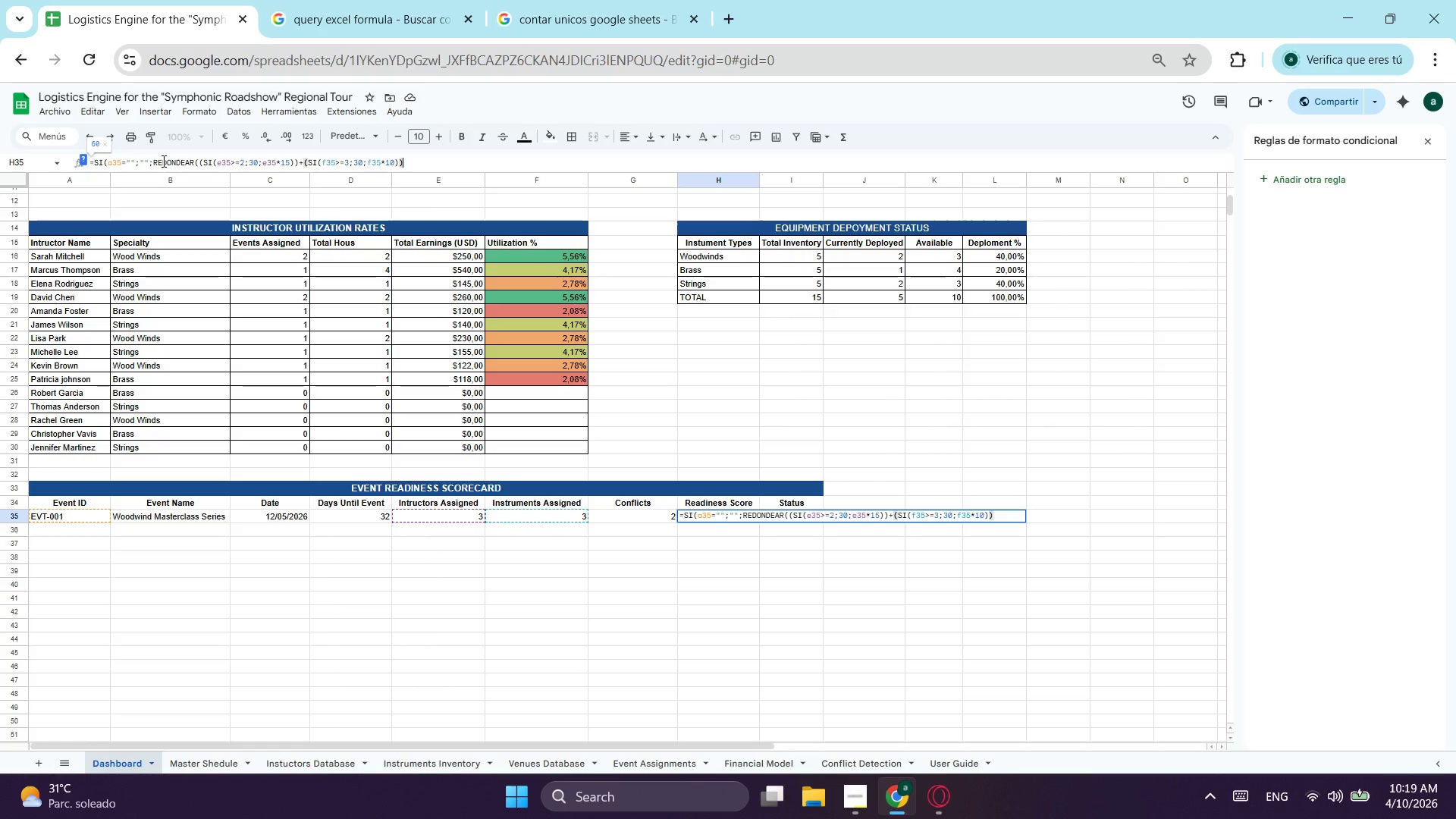 
type(+(s)
key(Tab)
 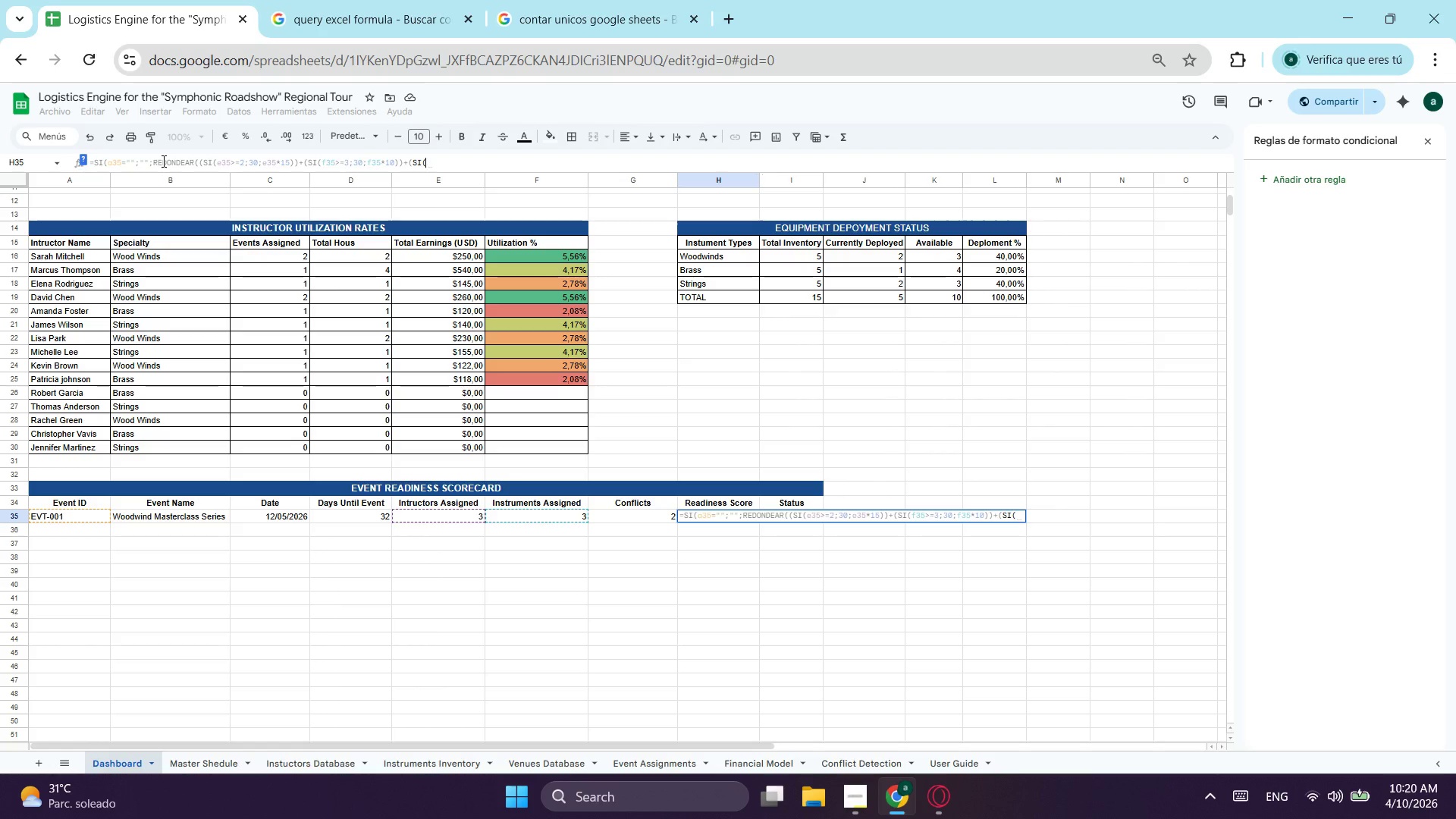 
type(g2)
key(Backspace)
type(35=))
key(Backspace)
type(0)
 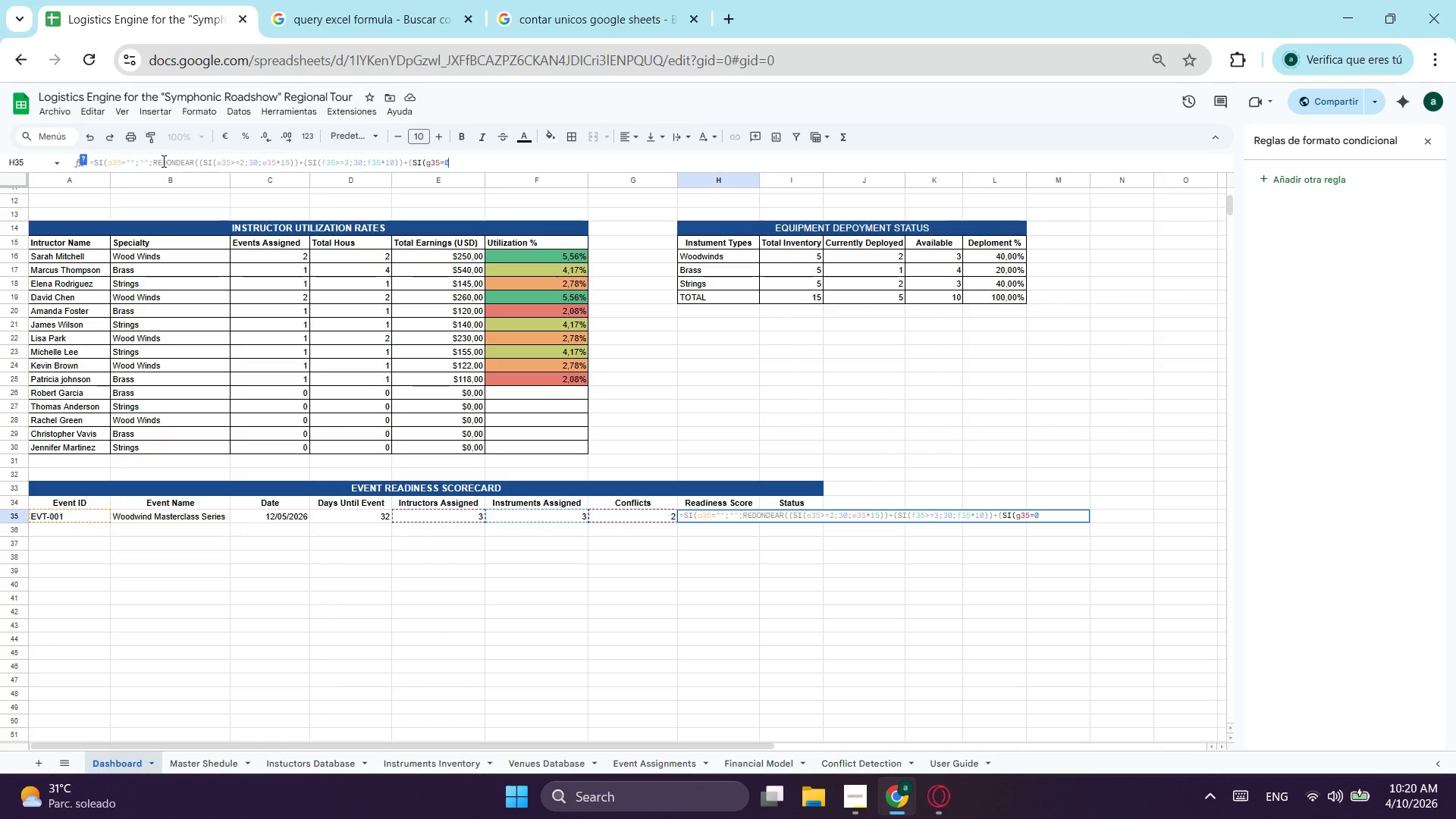 
type(;40;)
 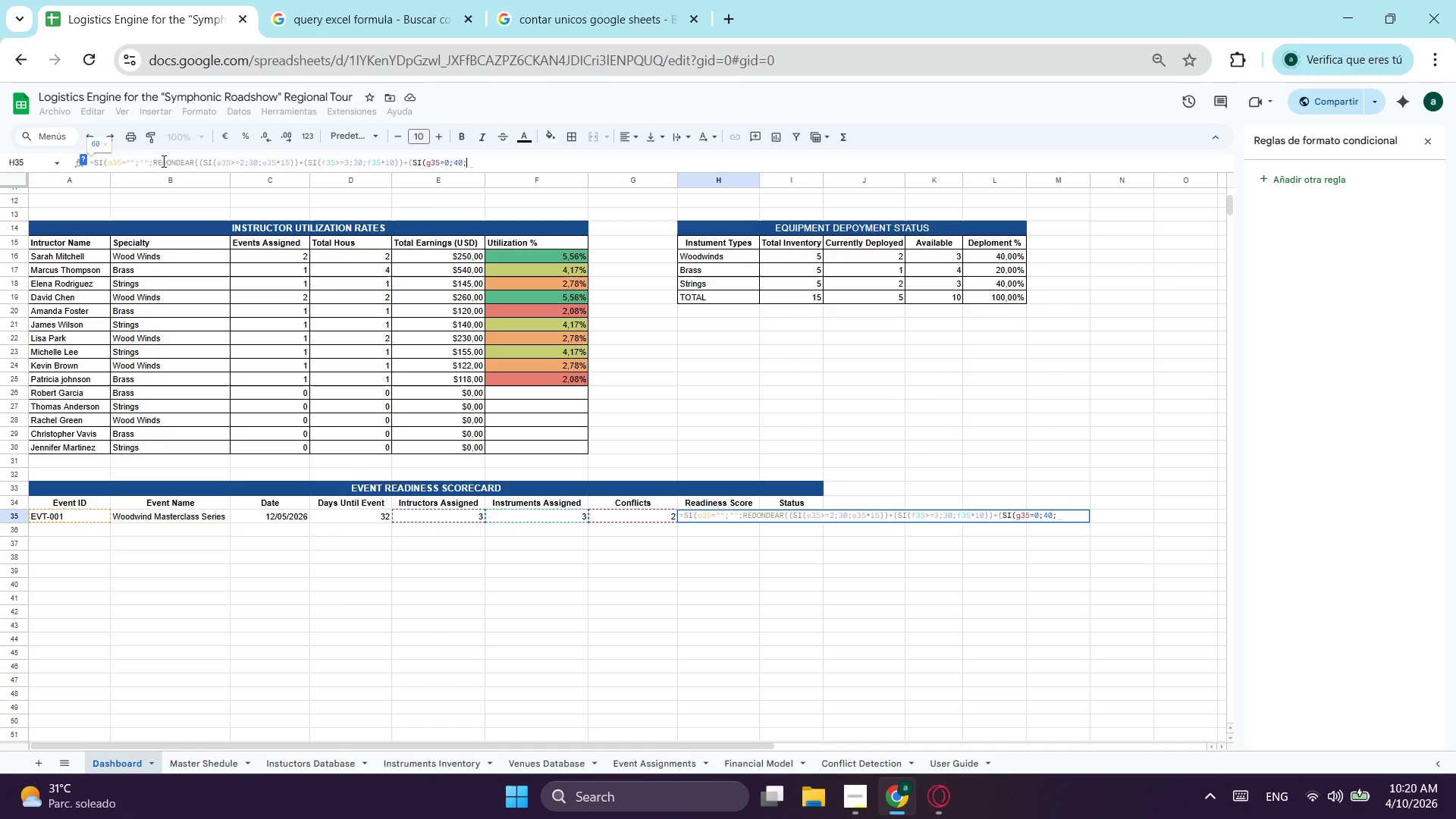 
wait(9.69)
 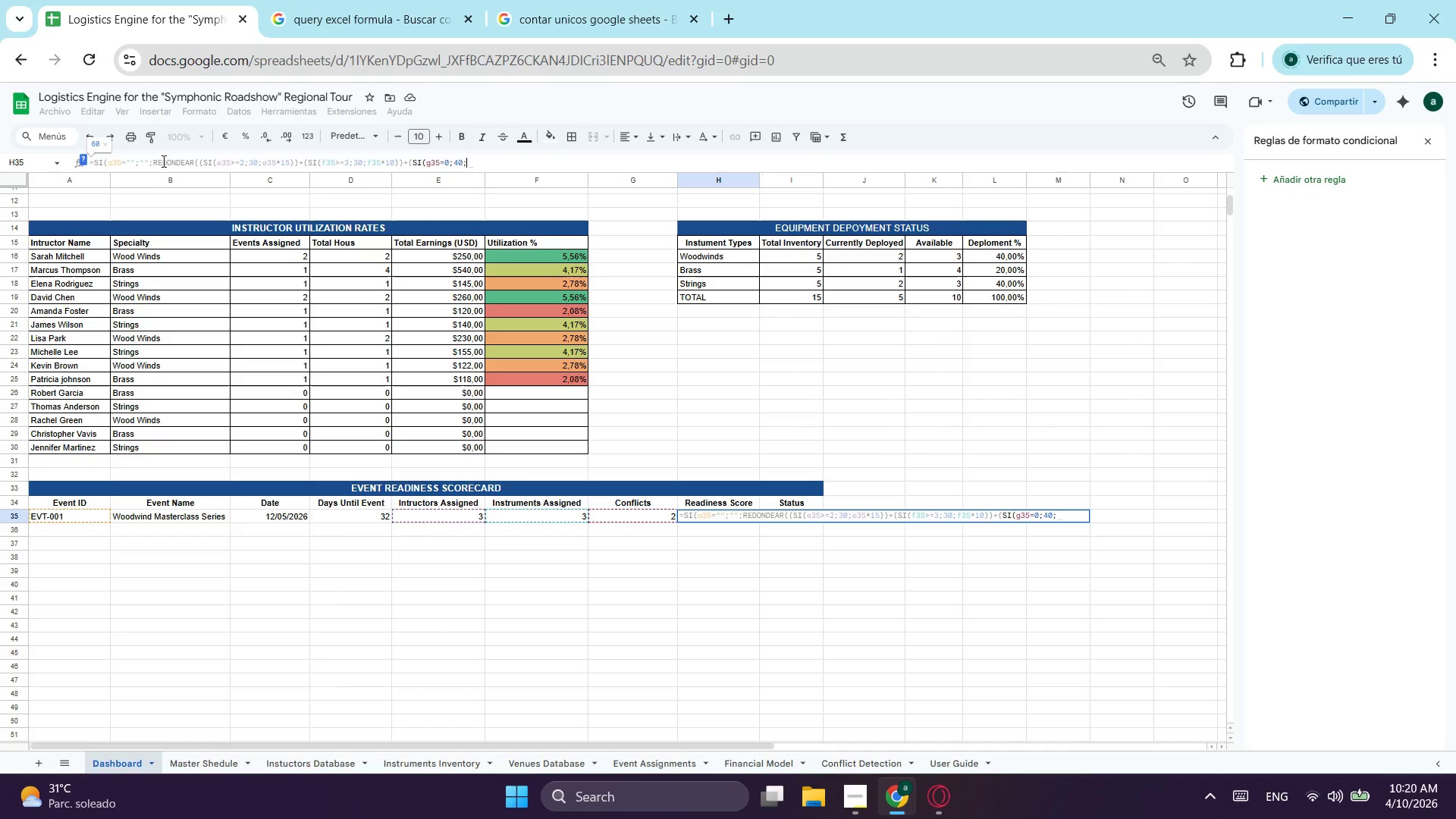 
type(40-g35*10)));0)))
key(Backspace)
 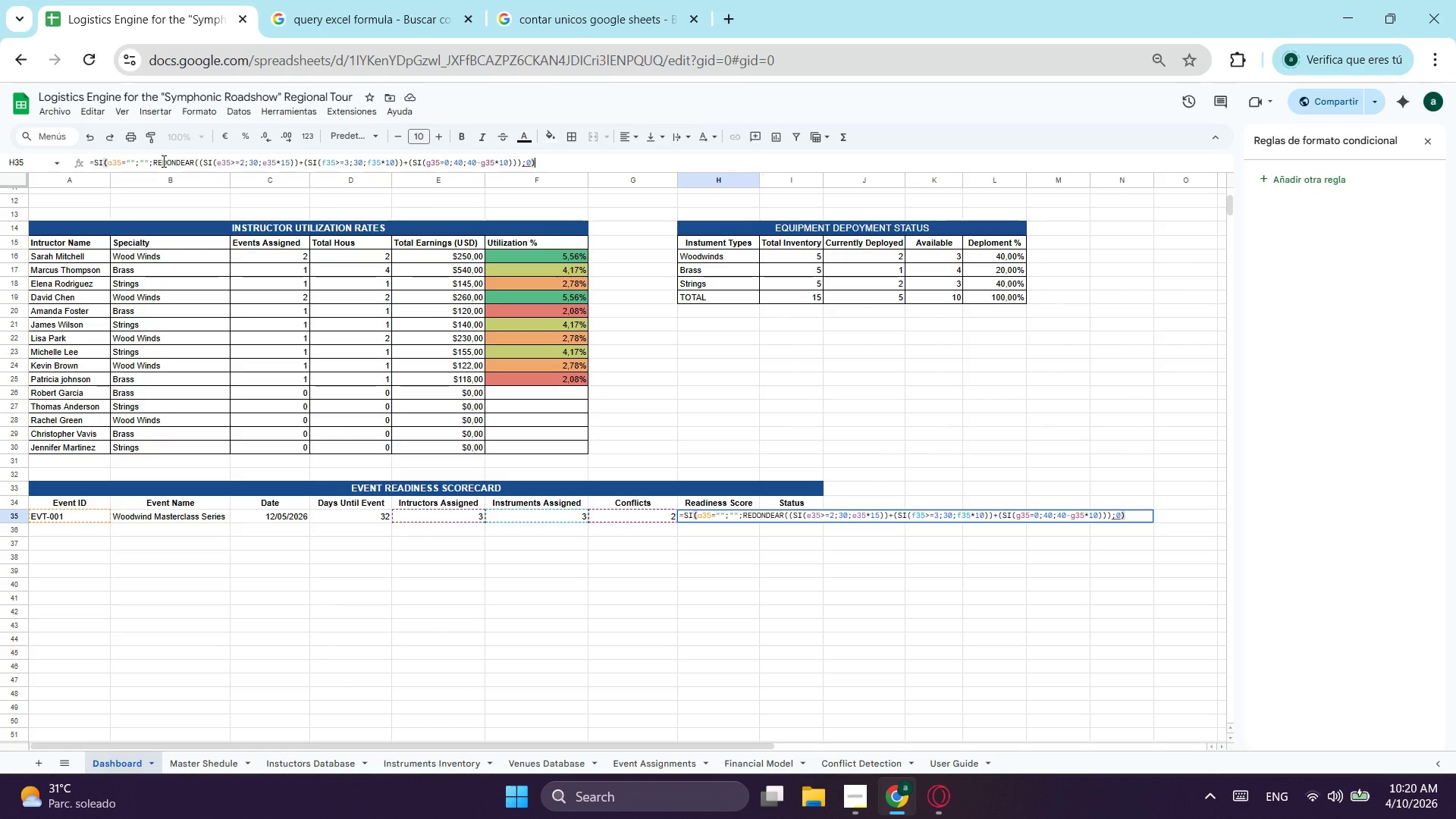 
wait(24.47)
 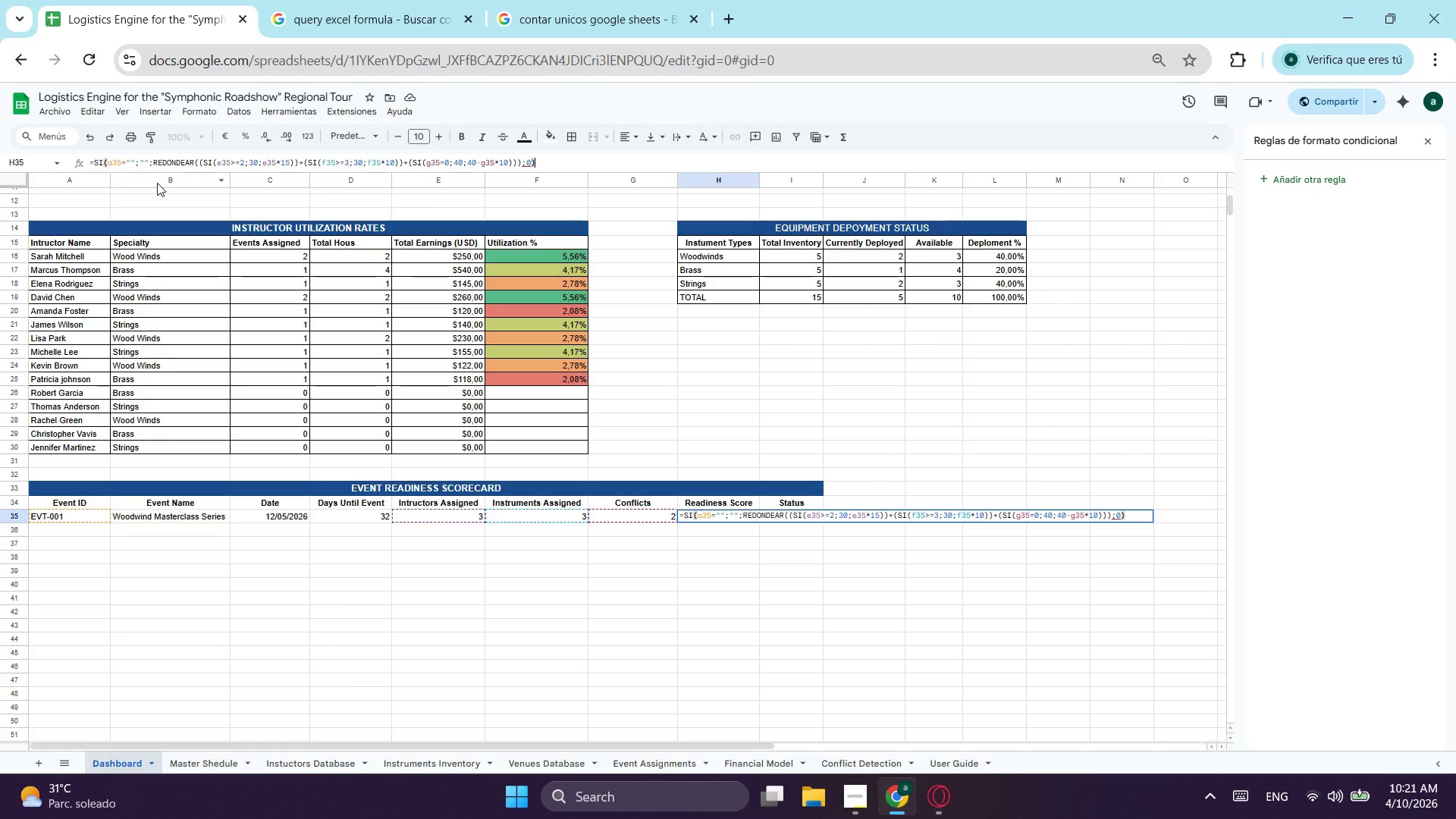 
left_click([101, 166])
 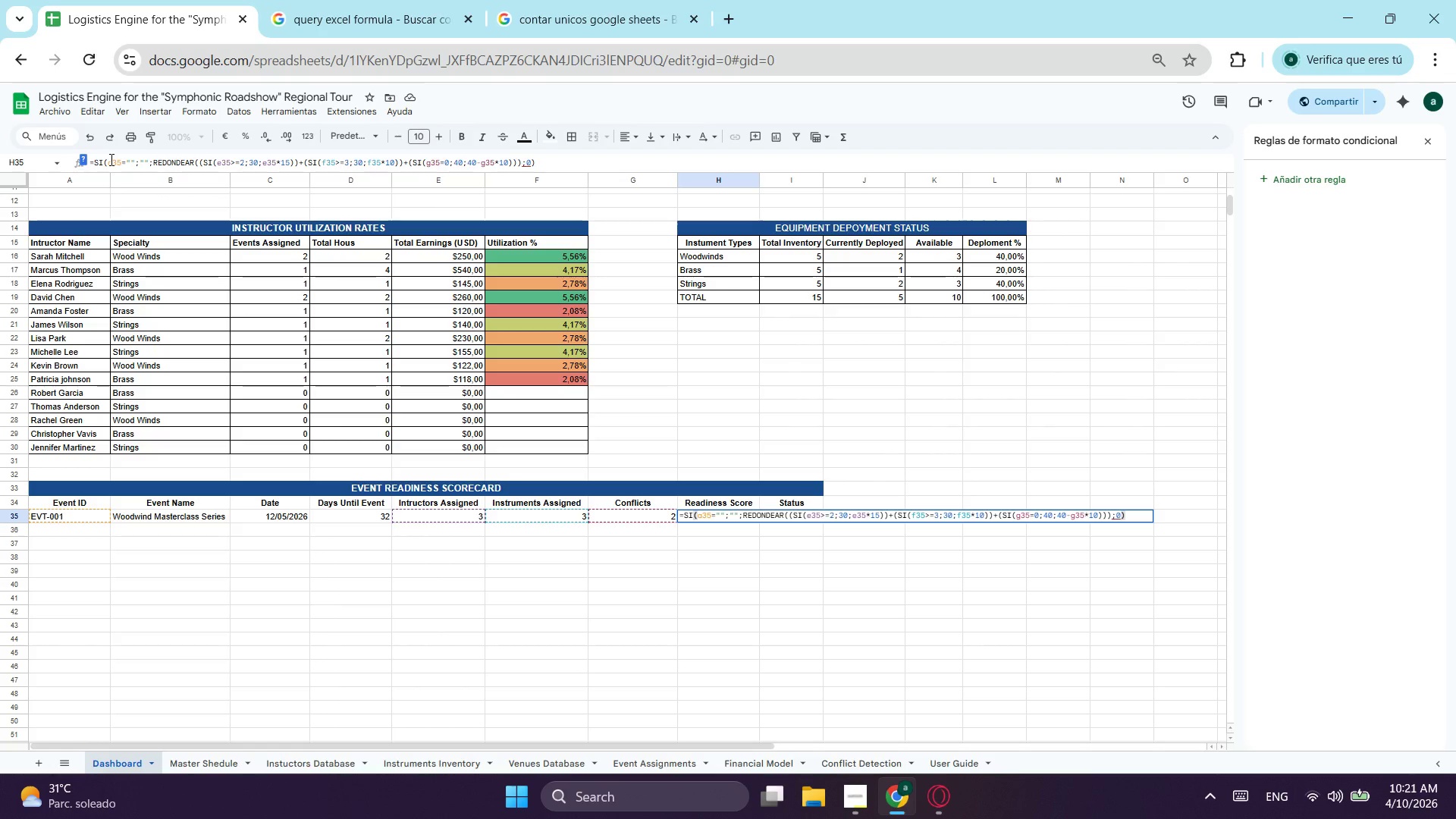 
left_click([110, 159])
 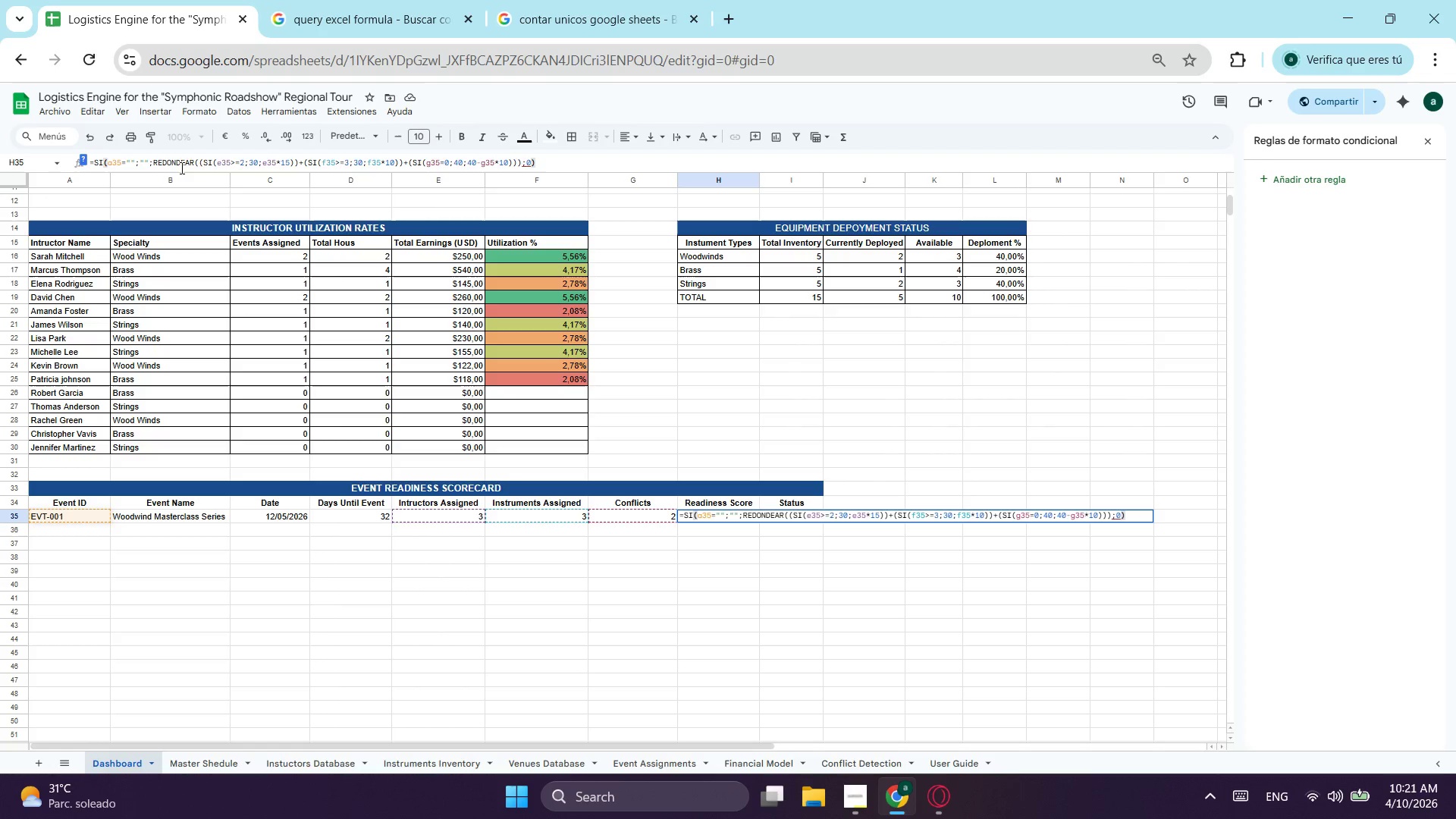 
wait(24.08)
 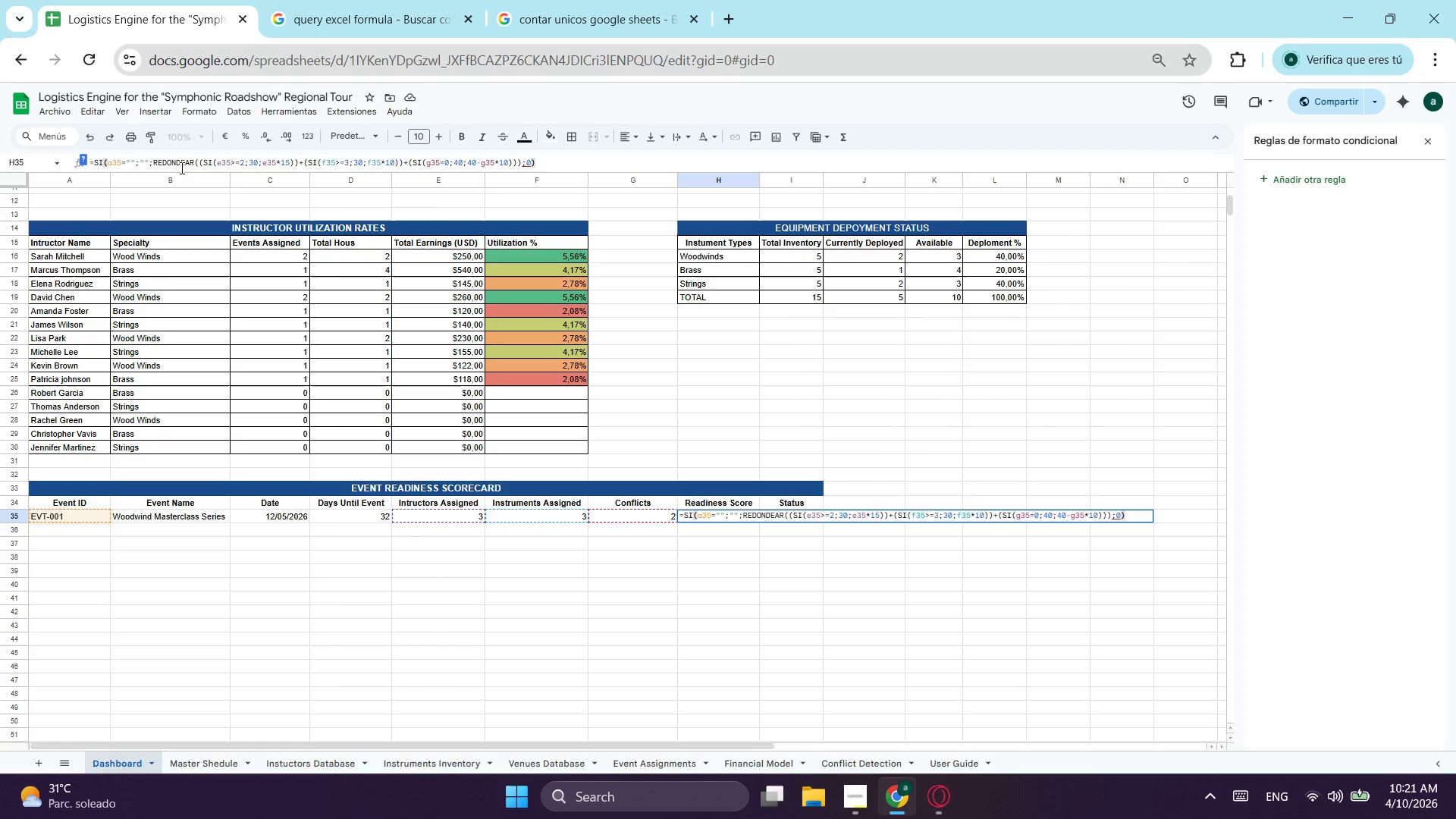 
double_click([198, 161])
 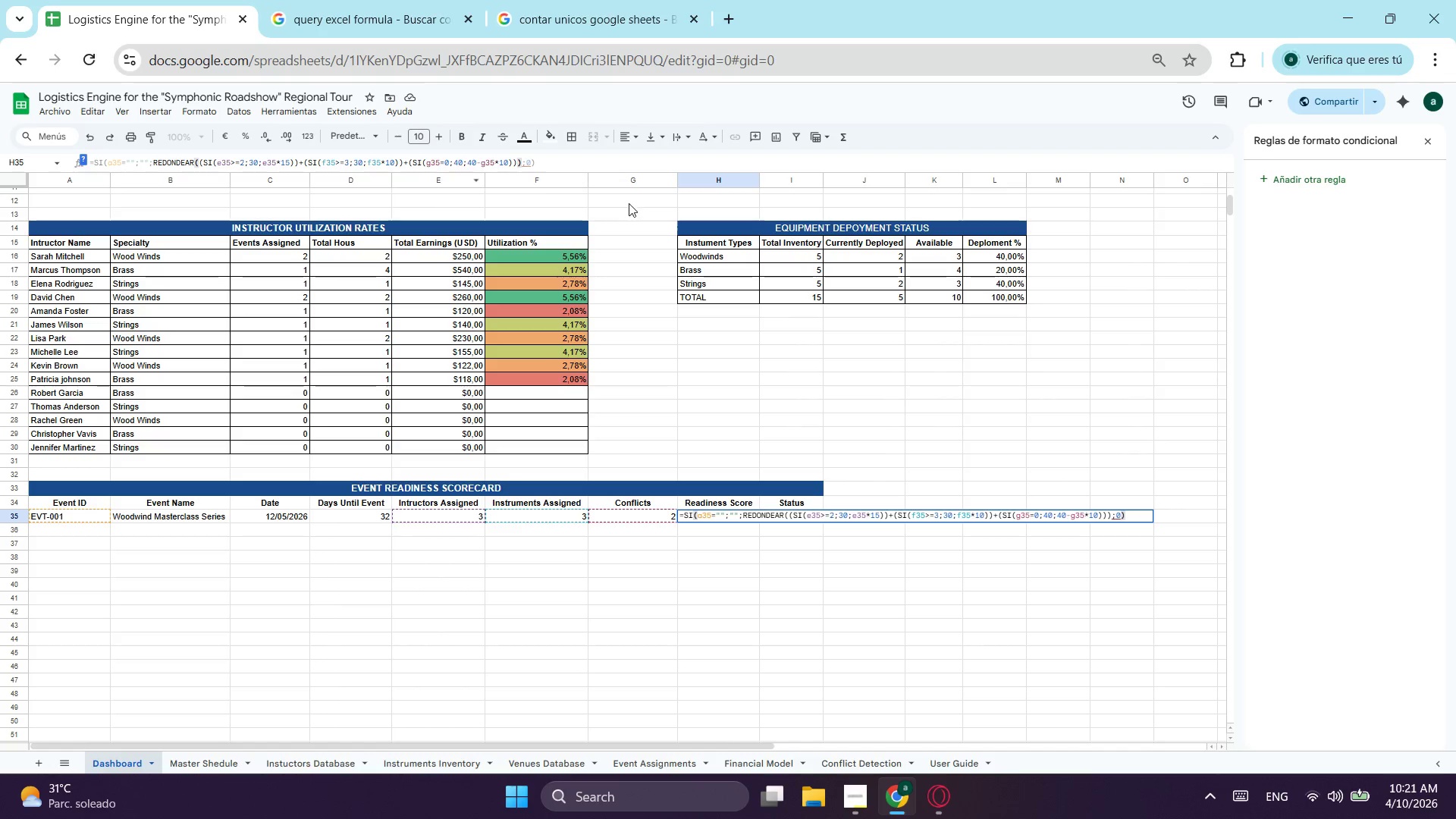 
left_click([515, 161])
 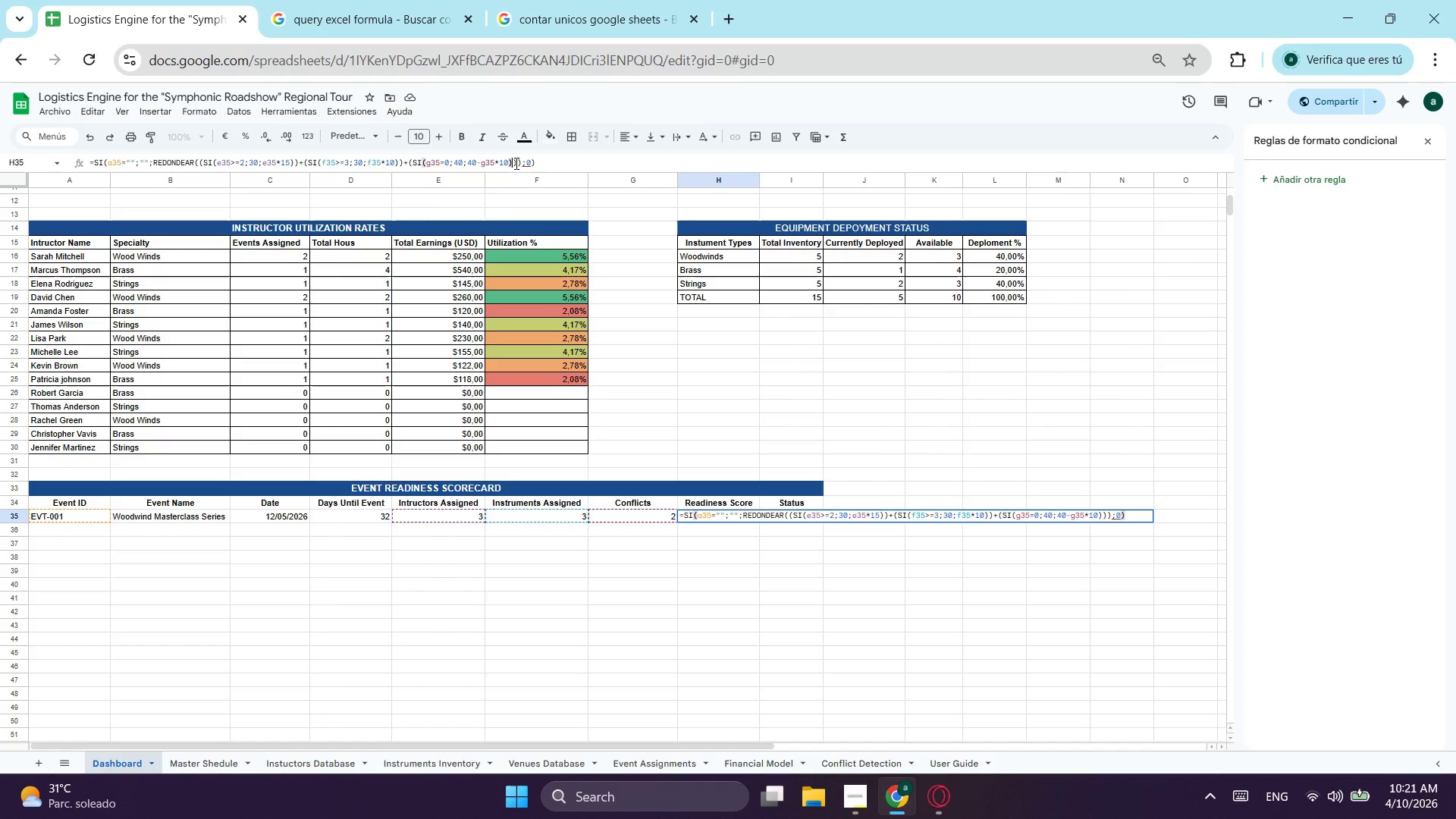 
key(Numpad0)
 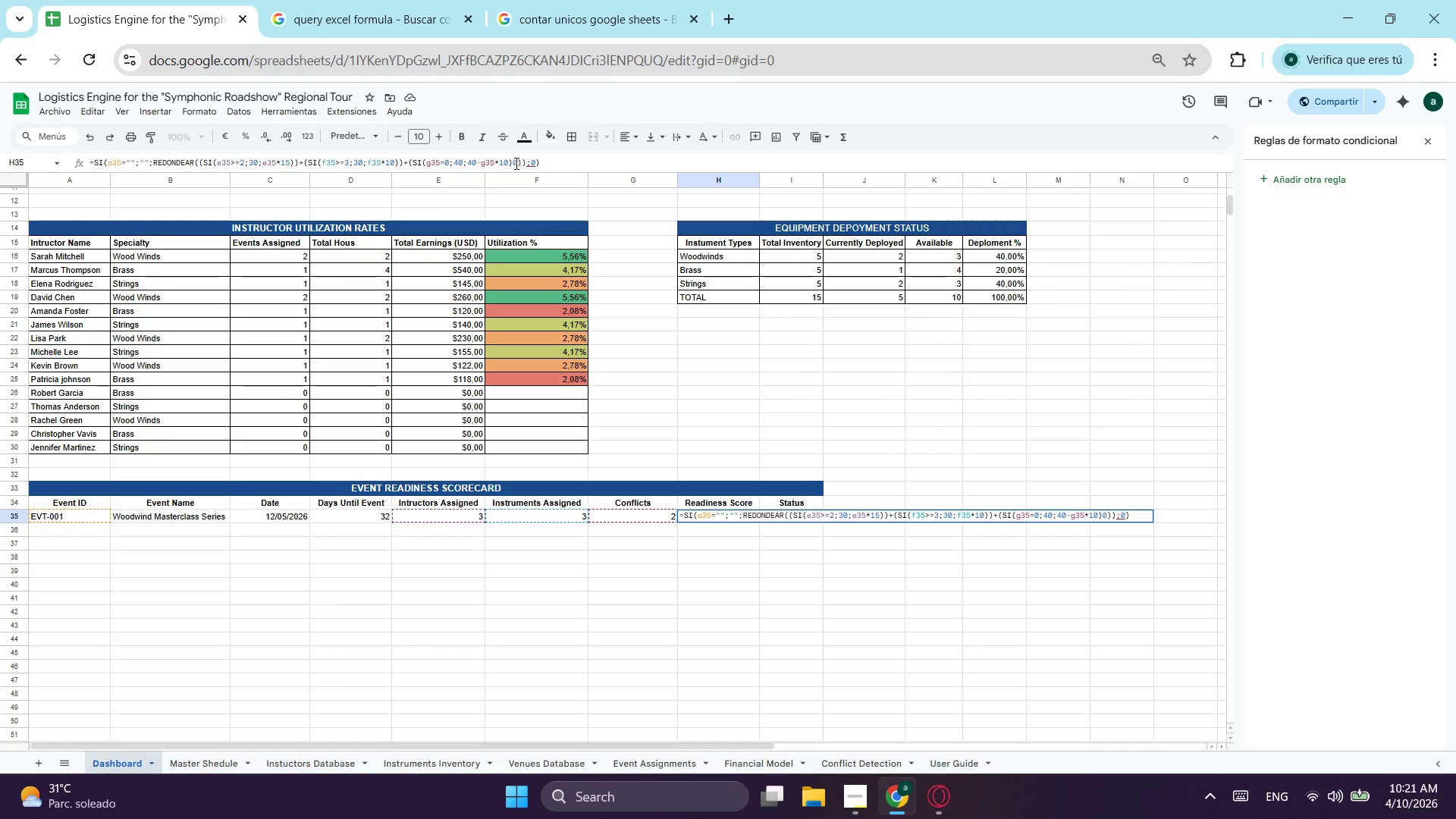 
key(Backspace)
 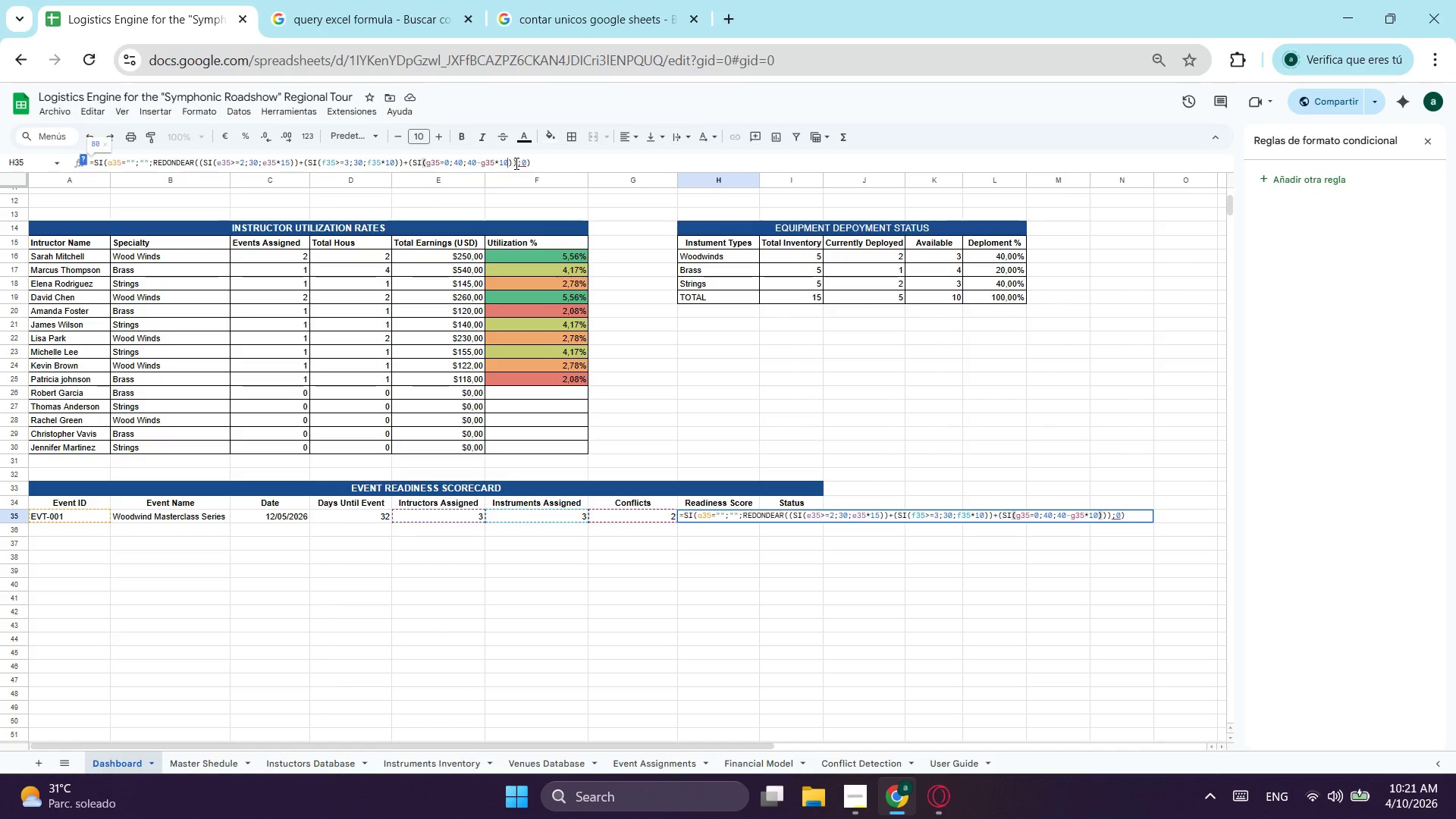 
key(Backspace)
 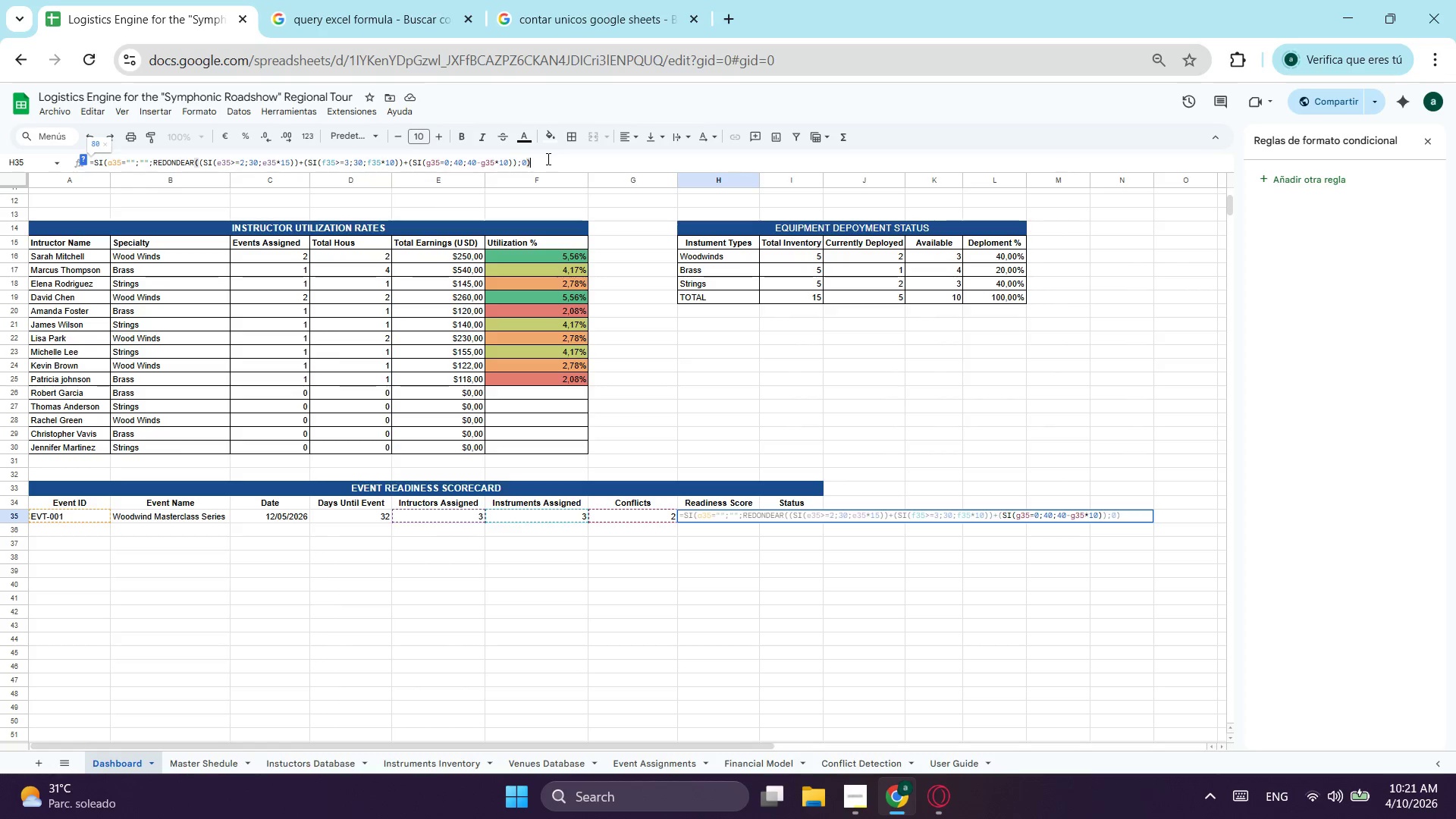 
key(Enter)
 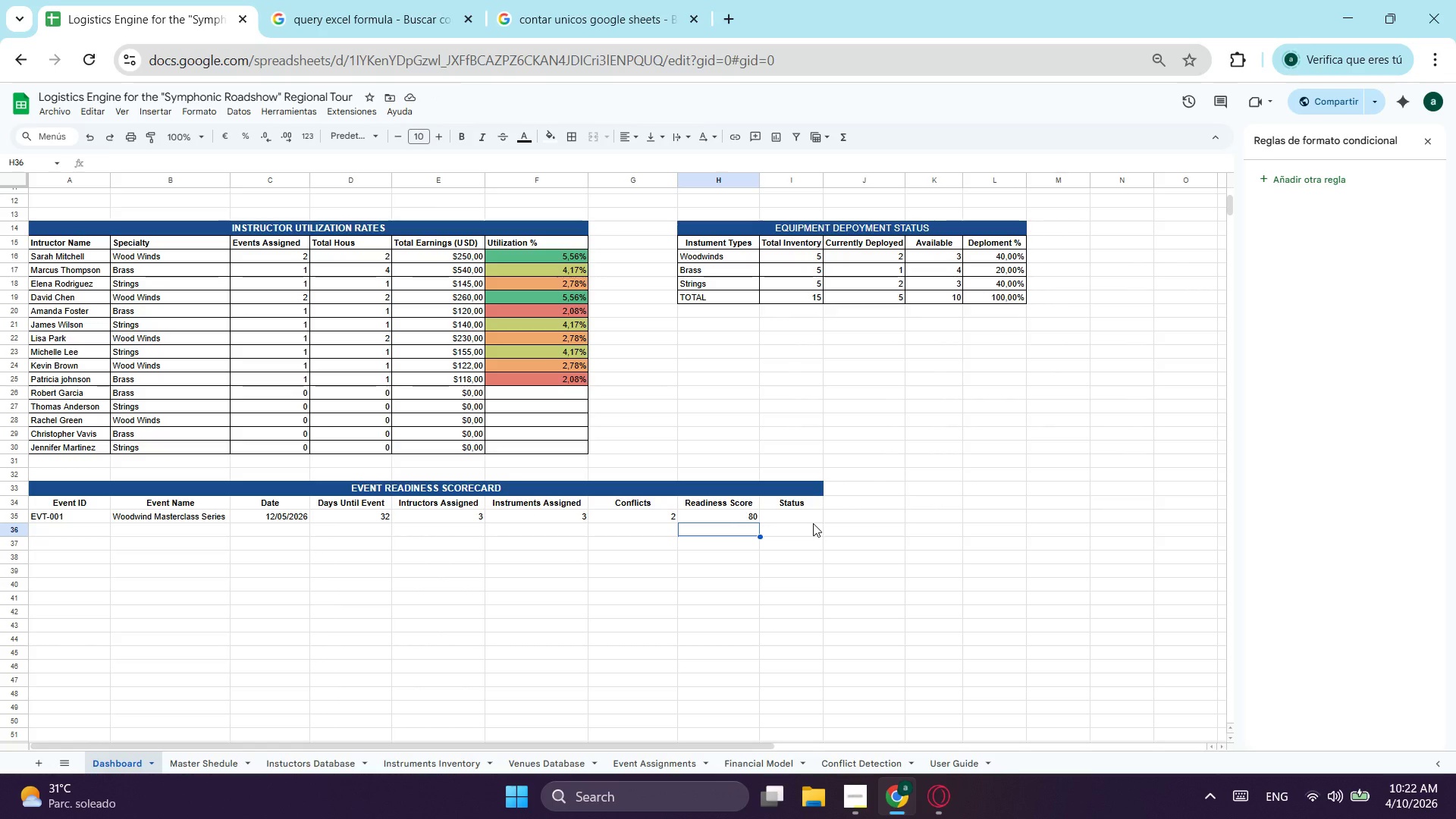 
wait(17.45)
 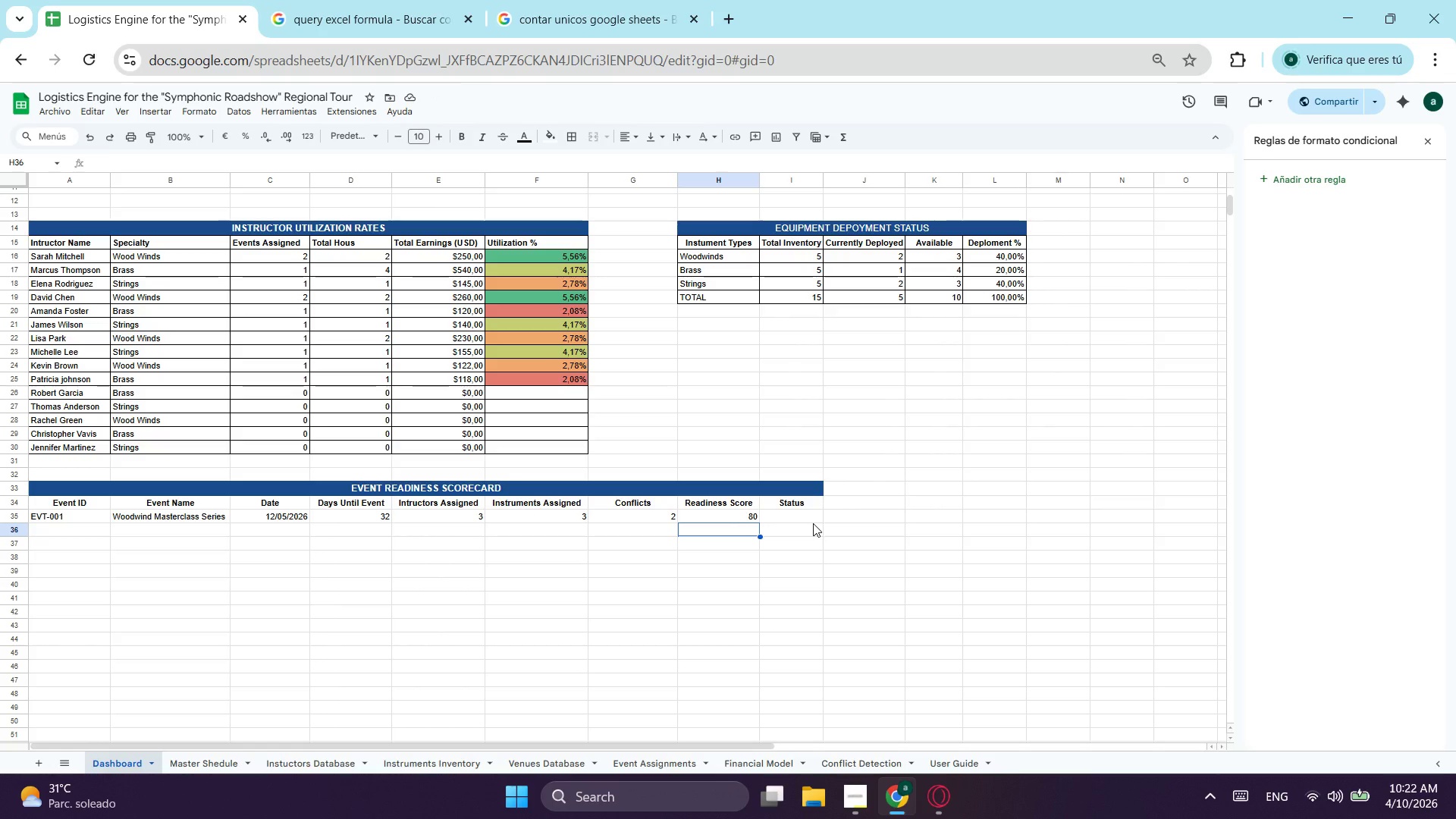 
left_click([787, 516])
 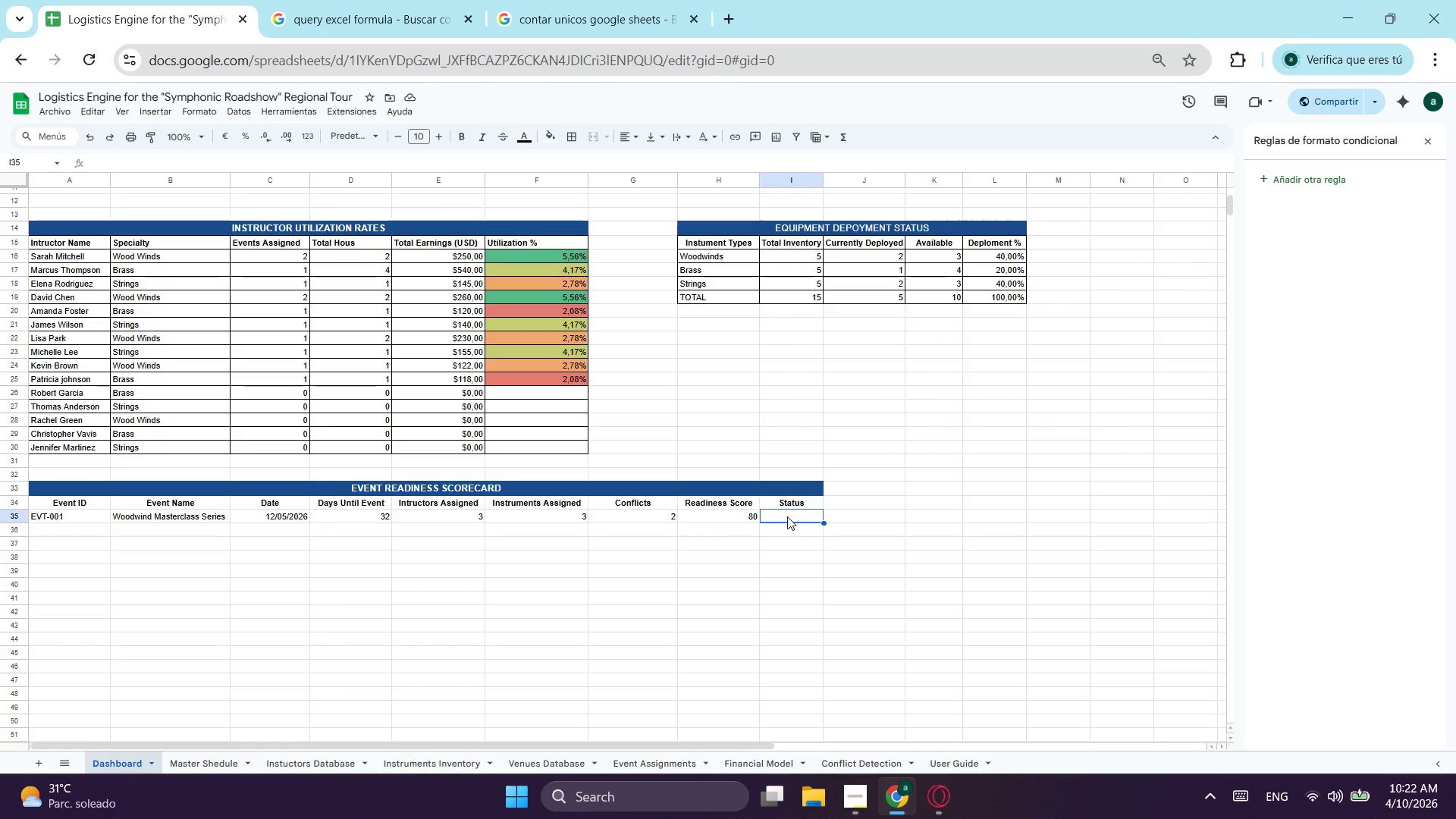 
type(=si)
key(Tab)
 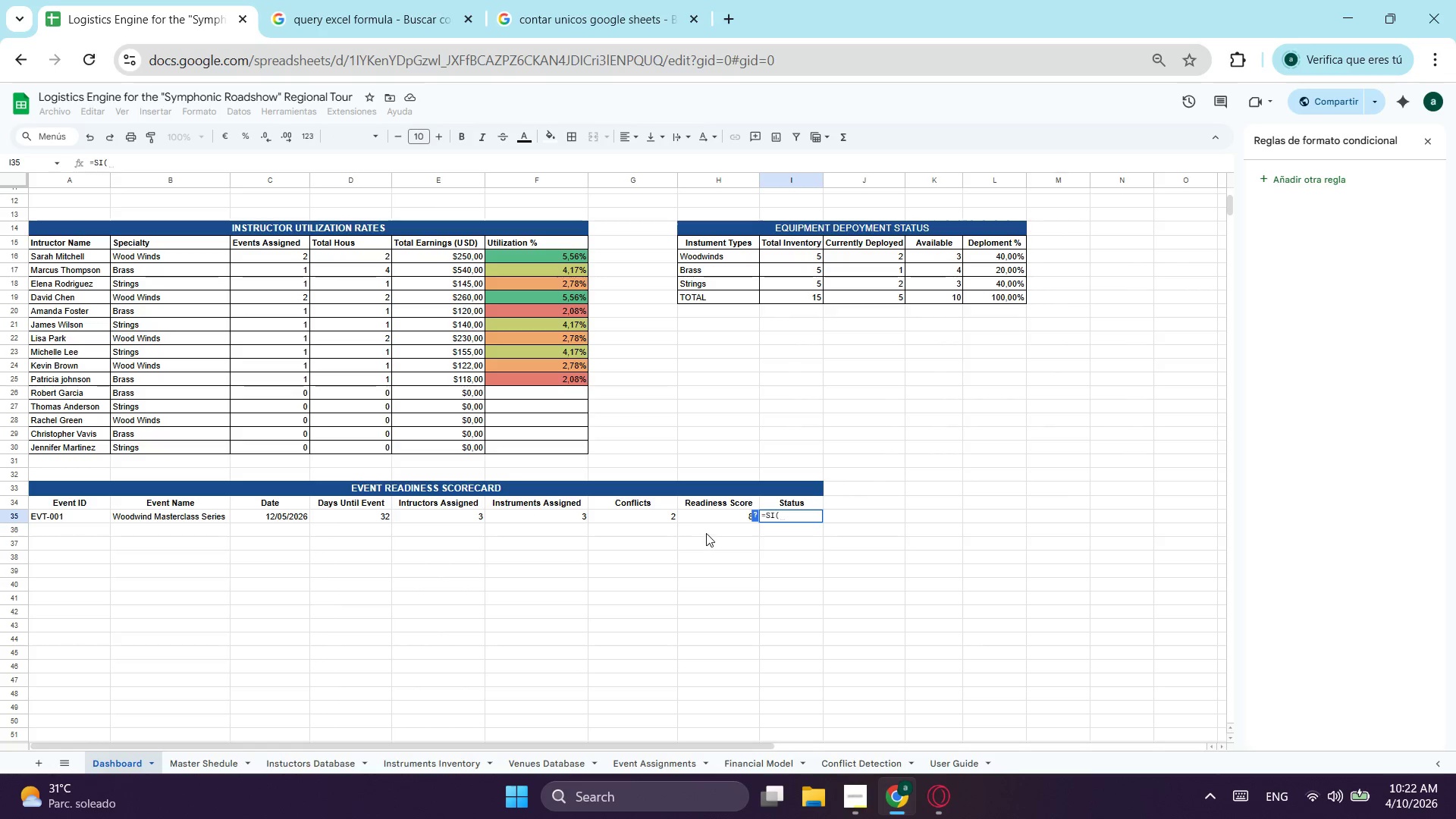 
left_click([722, 522])
 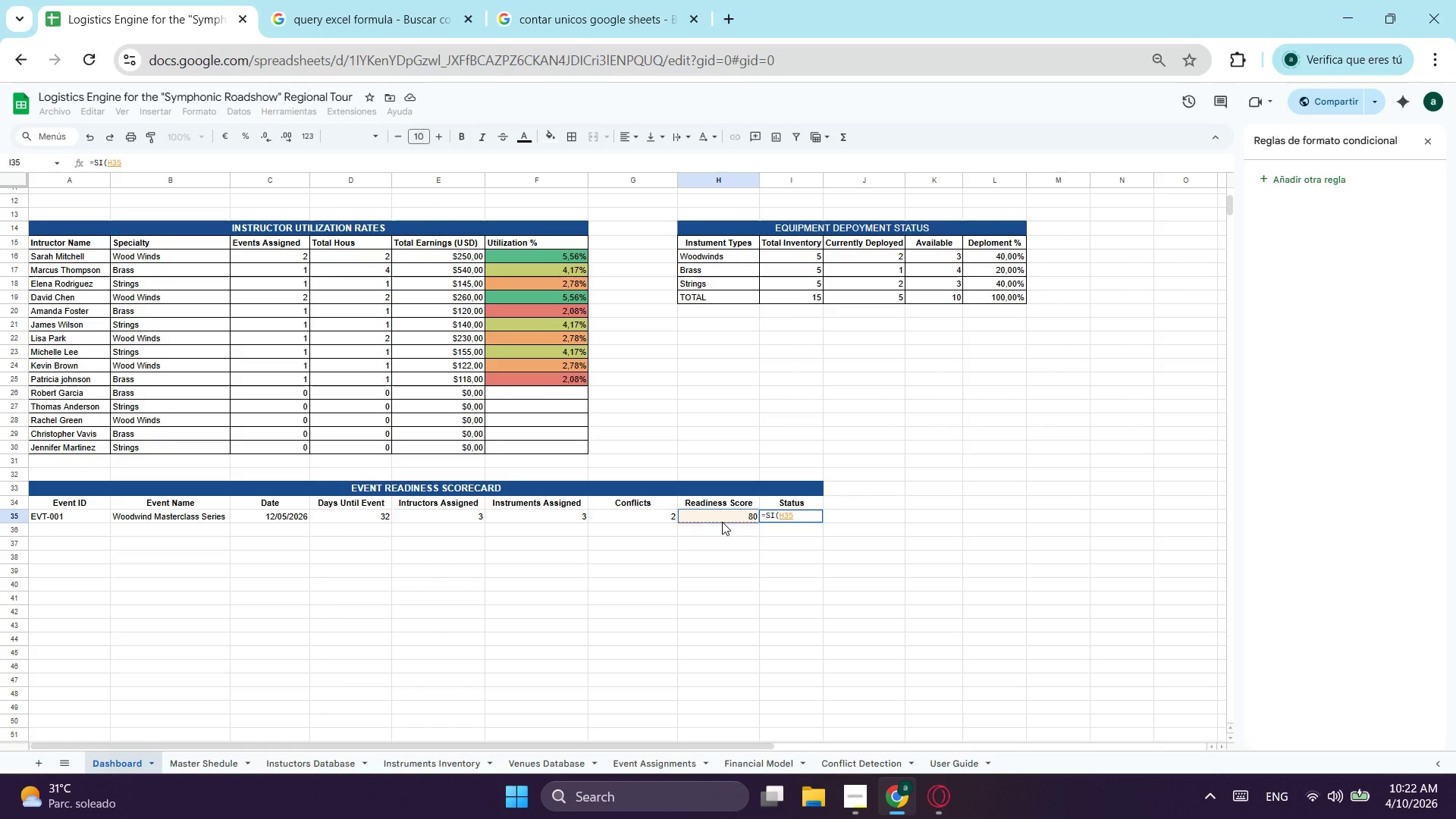 
type(="";"";sih35)
key(Backspace)
key(Backspace)
key(Backspace)
key(Tab)
type(h35>=80;)
 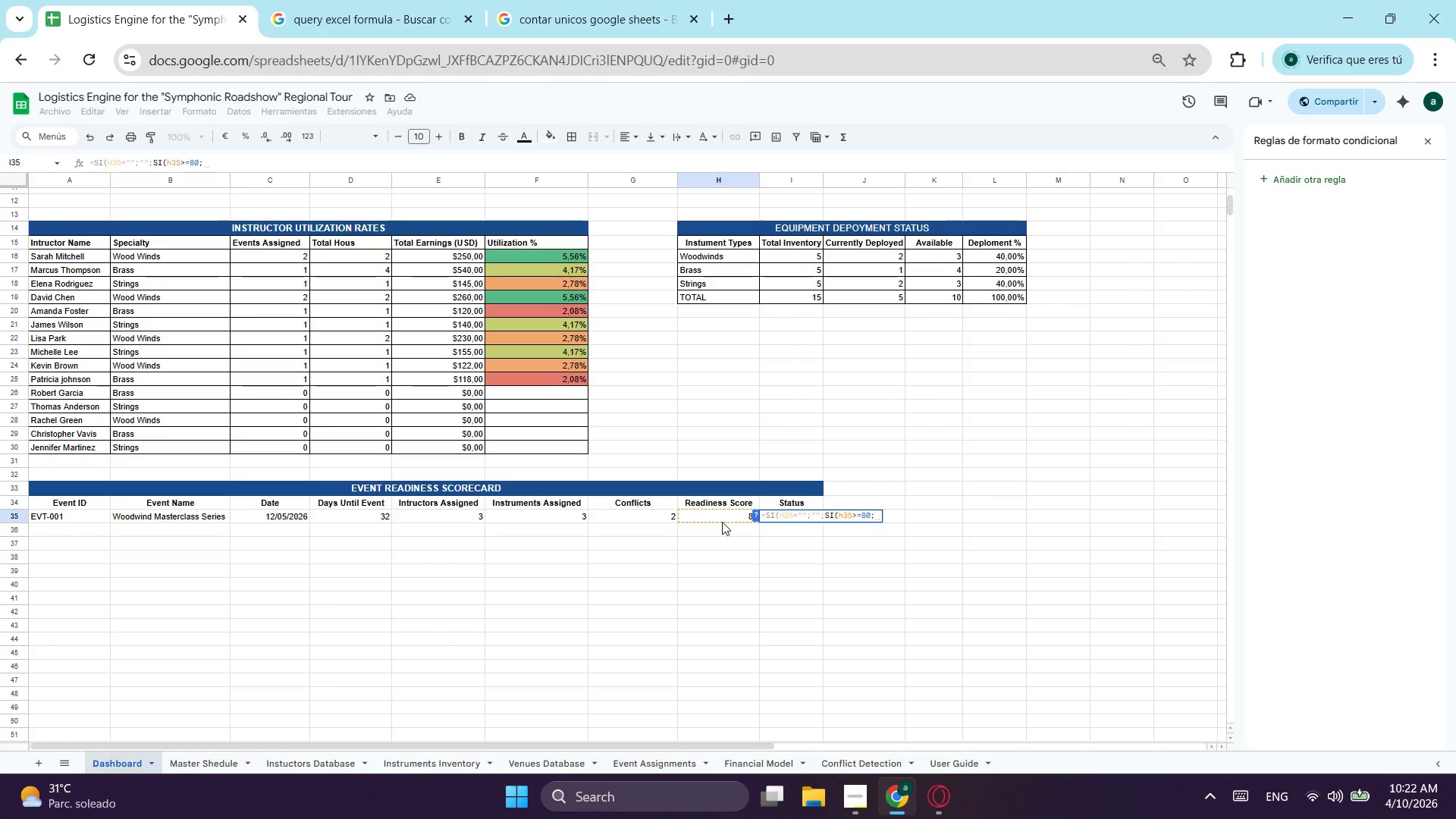 
type("rea)
key(Backspace)
key(Backspace)
key(Backspace)
type(Ready";si)
key(Tab)
type(h35)
 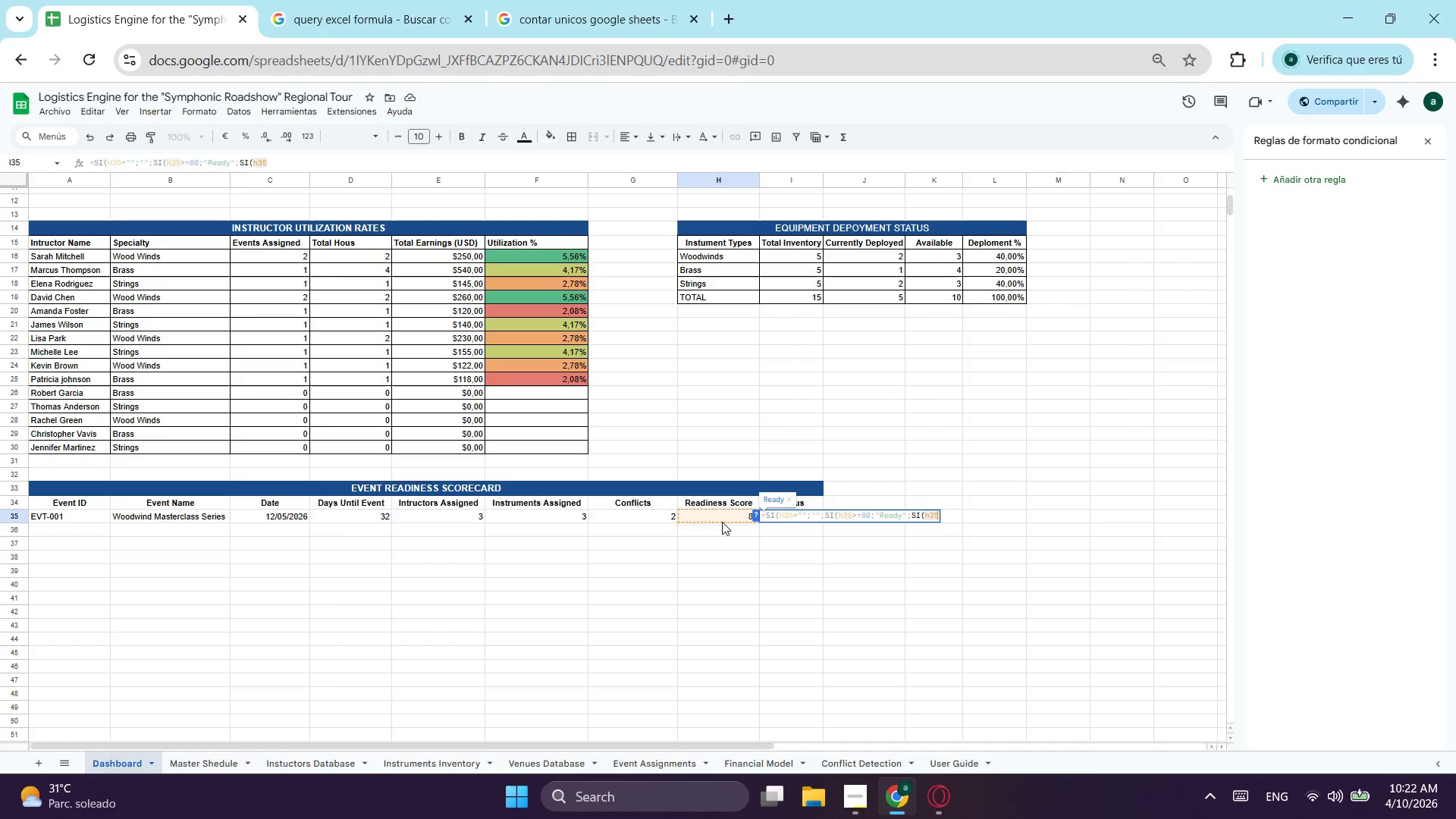 
type(>=60;"In progress)
 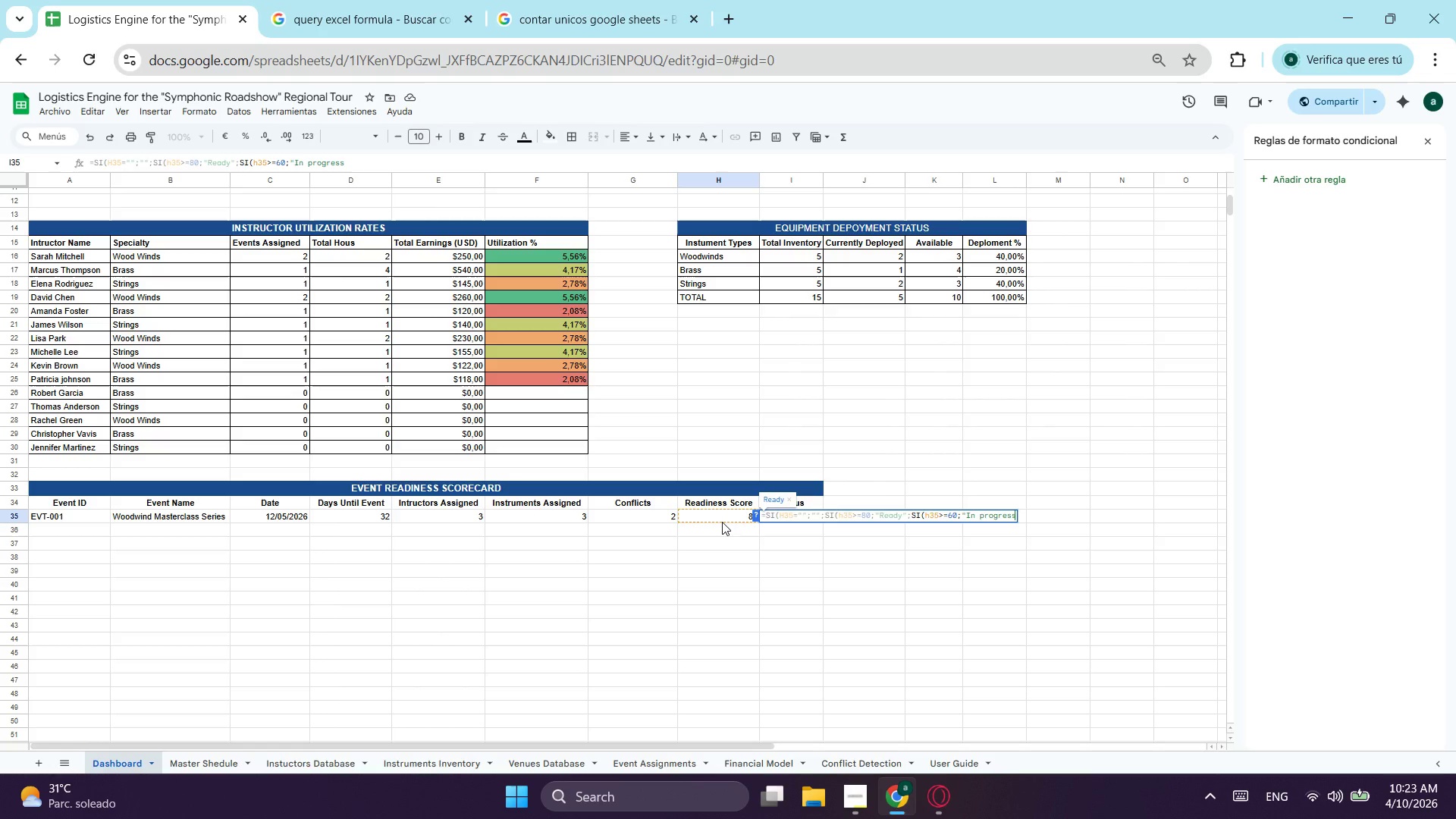 
key(Semicolon)
 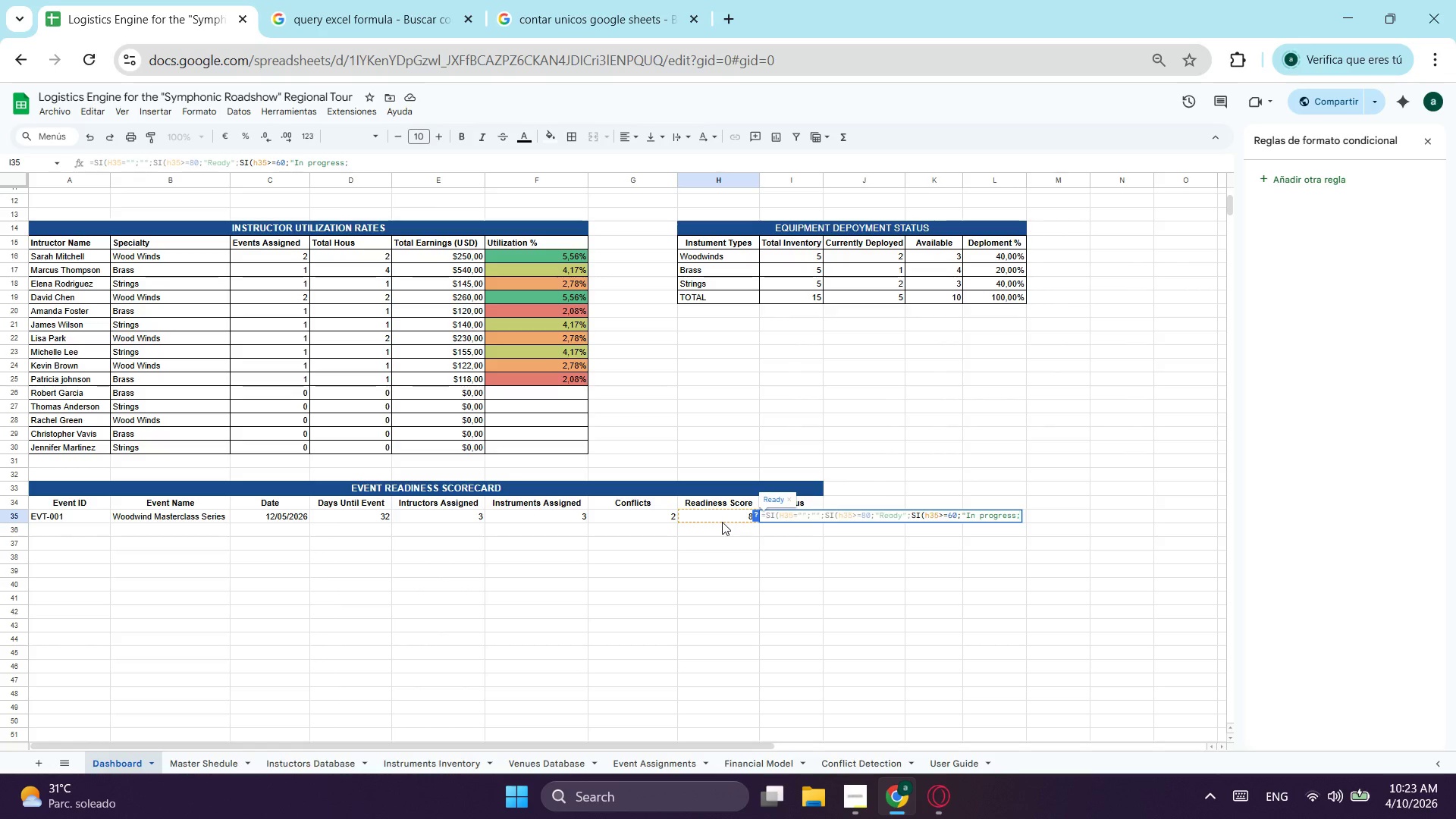 
key(Backspace)
 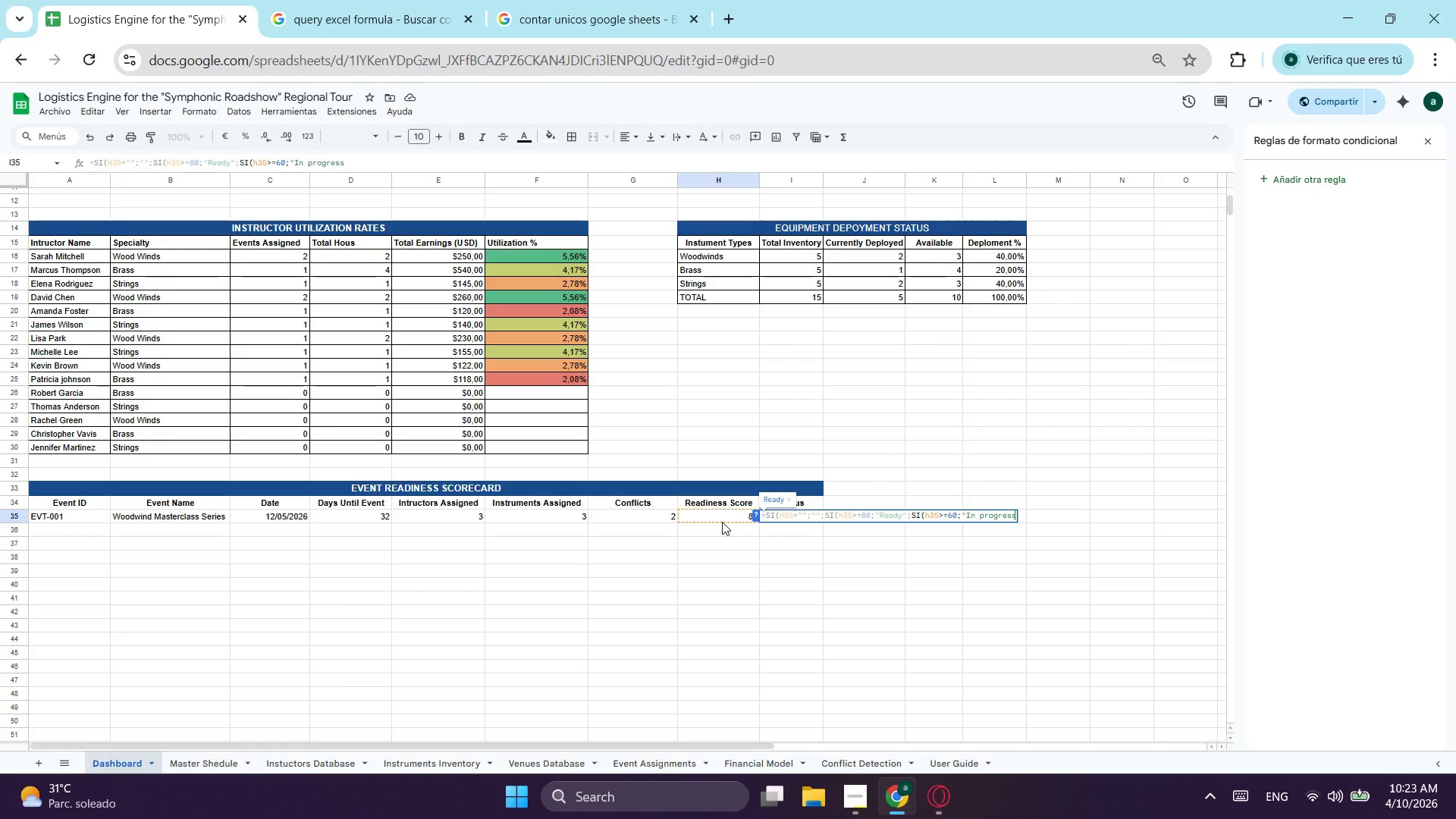 
key(Shift+Quote)
 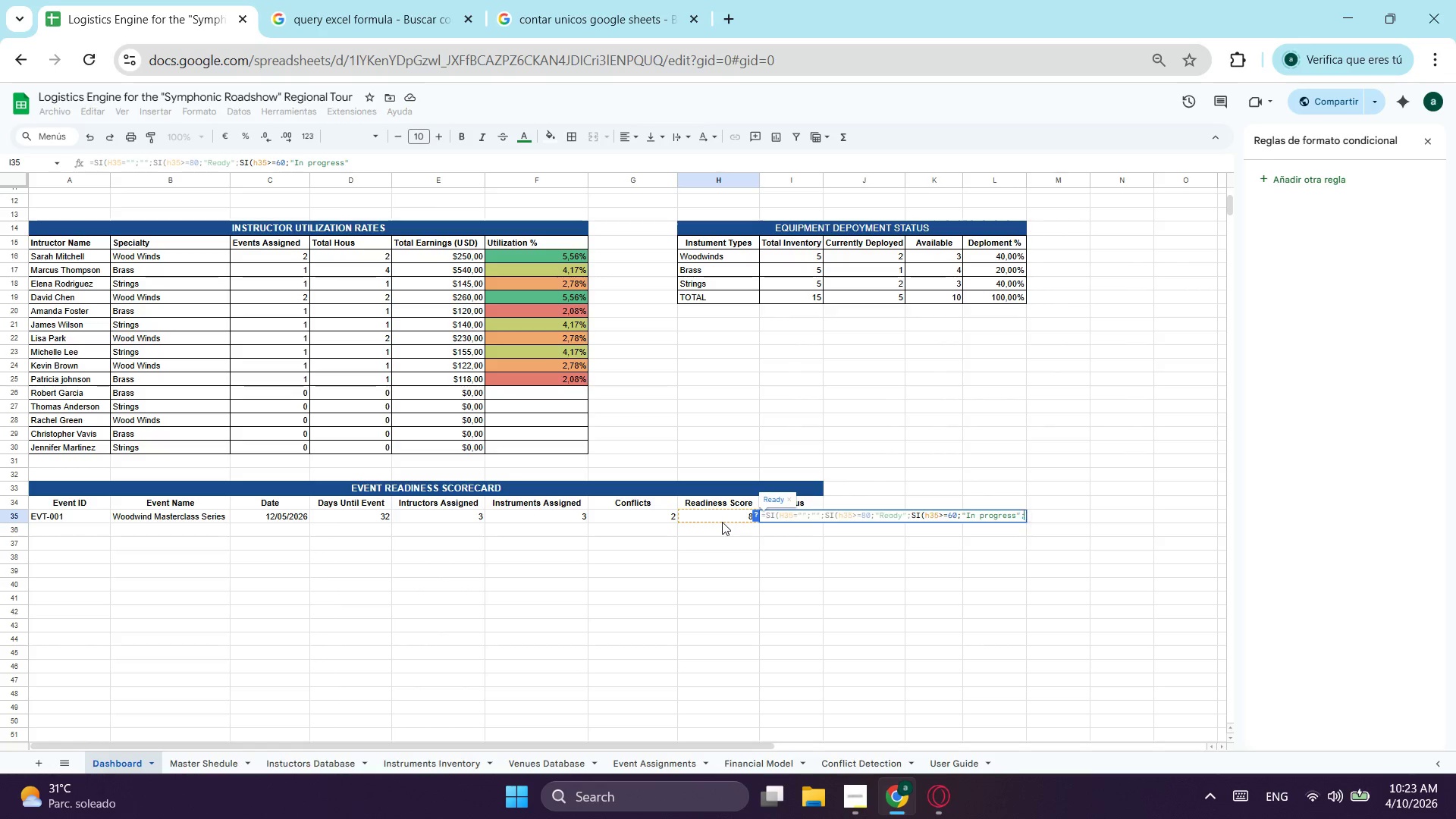 
key(Semicolon)
 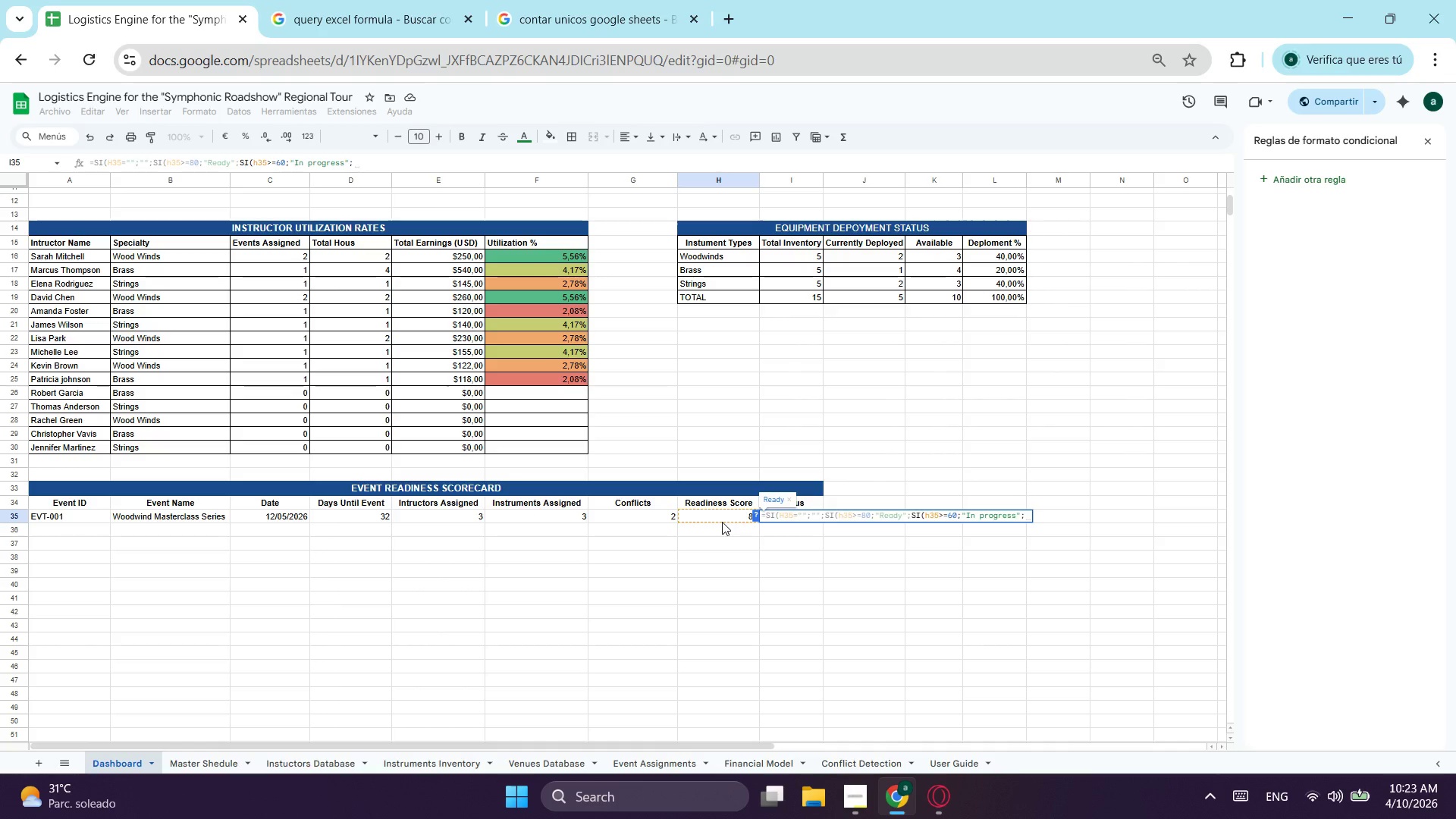 
wait(5.19)
 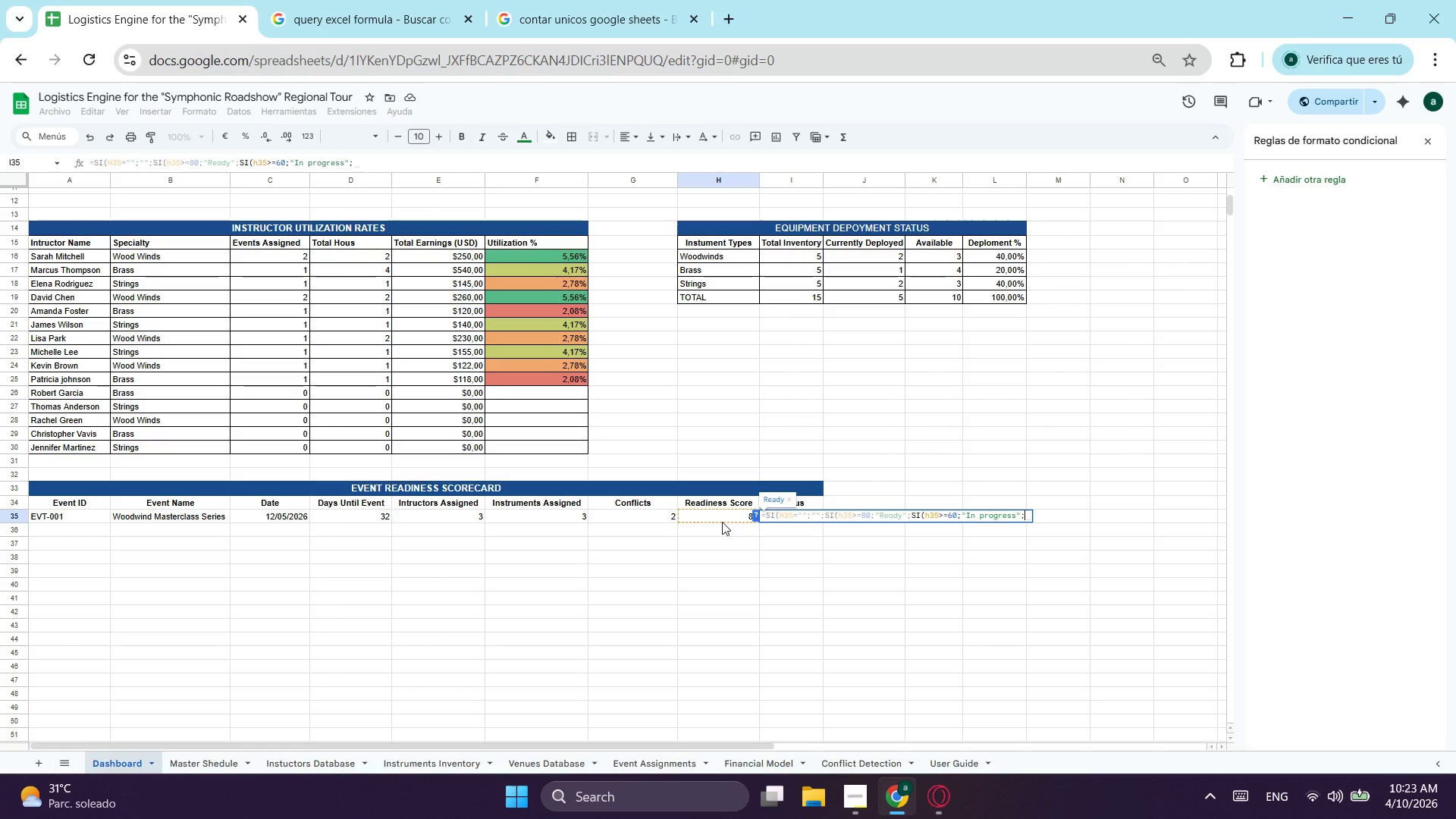 
type(Needs A)
key(Backspace)
type(ate)
key(Backspace)
key(Backspace)
key(Backspace)
type("Nedd)
key(Backspace)
type(e)
key(Backspace)
key(Backspace)
type(es)
key(Backspace)
type(ds Ate)
key(Backspace)
type(tention"))))
 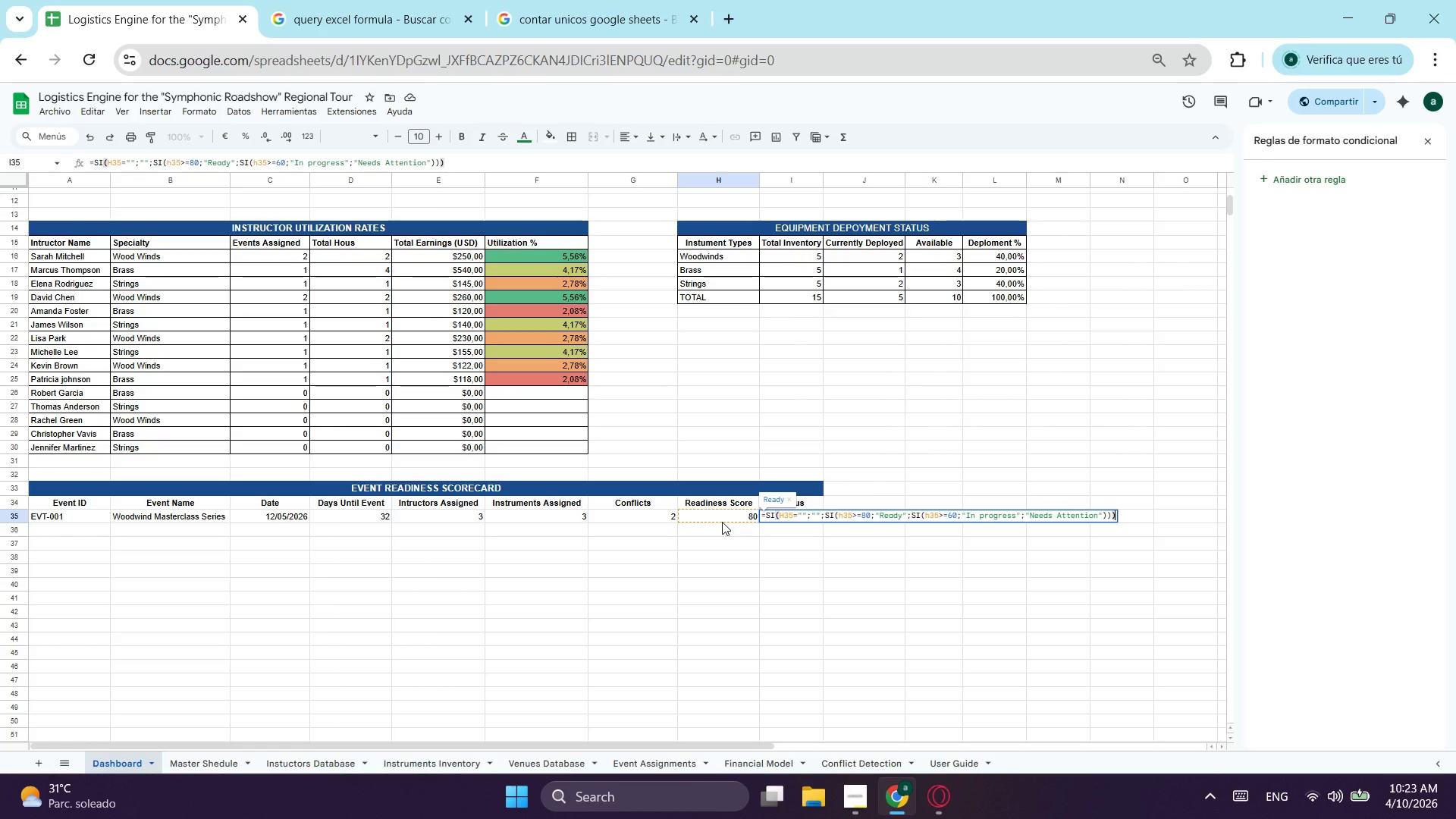 
key(Enter)
 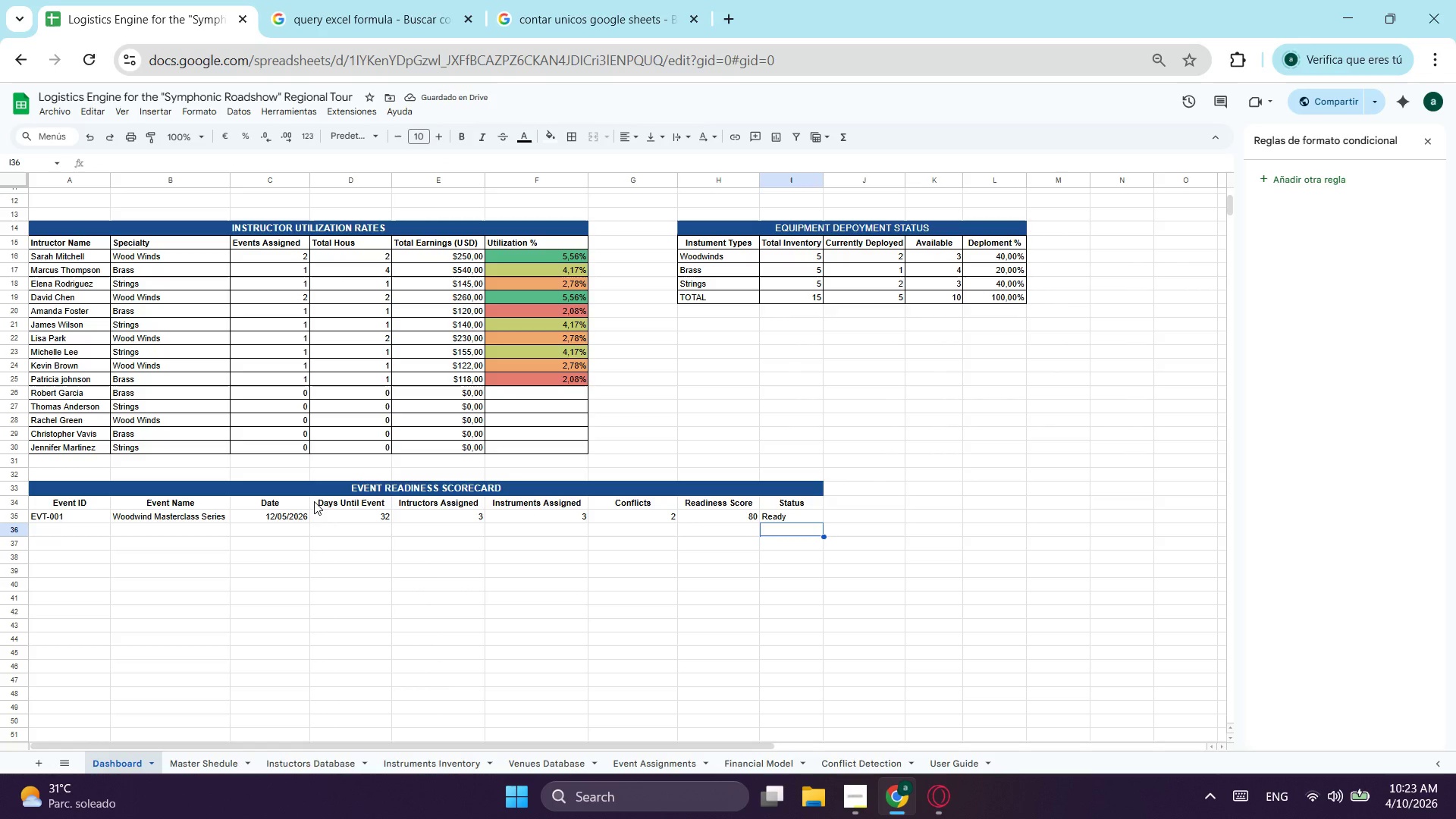 
wait(5.81)
 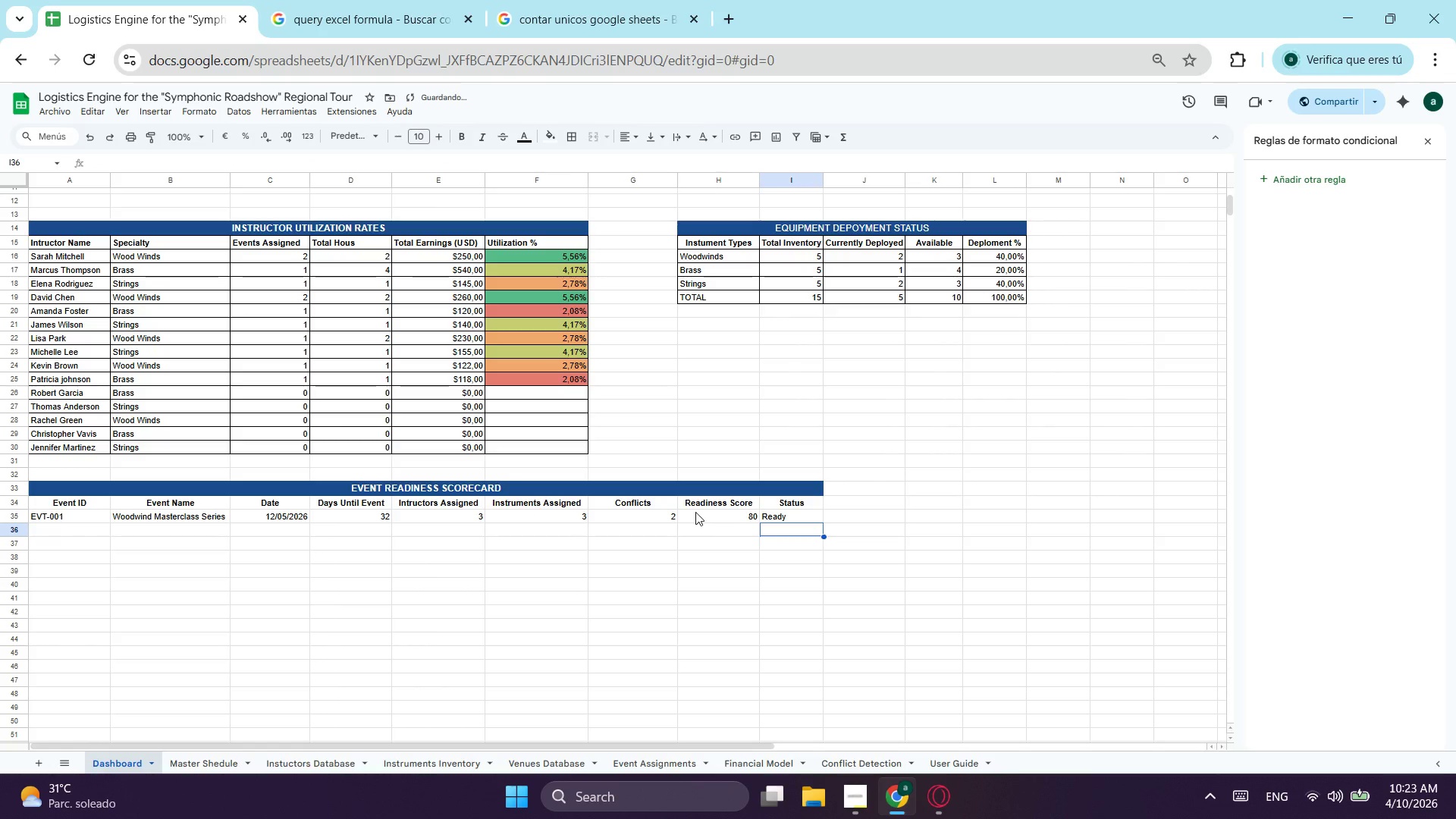 
left_click([67, 512])
 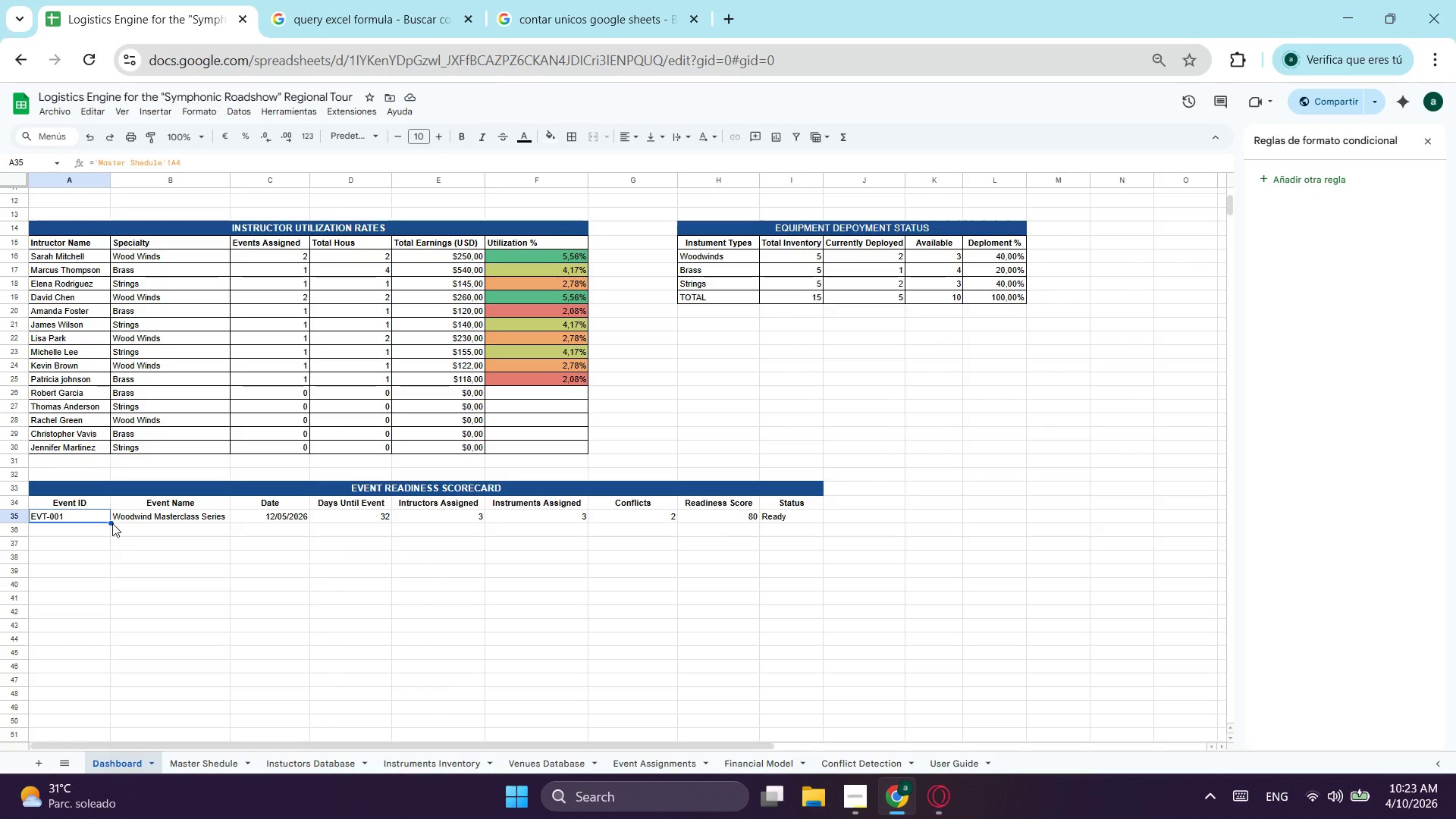 
left_click_drag(start_coordinate=[108, 524], to_coordinate=[112, 588])
 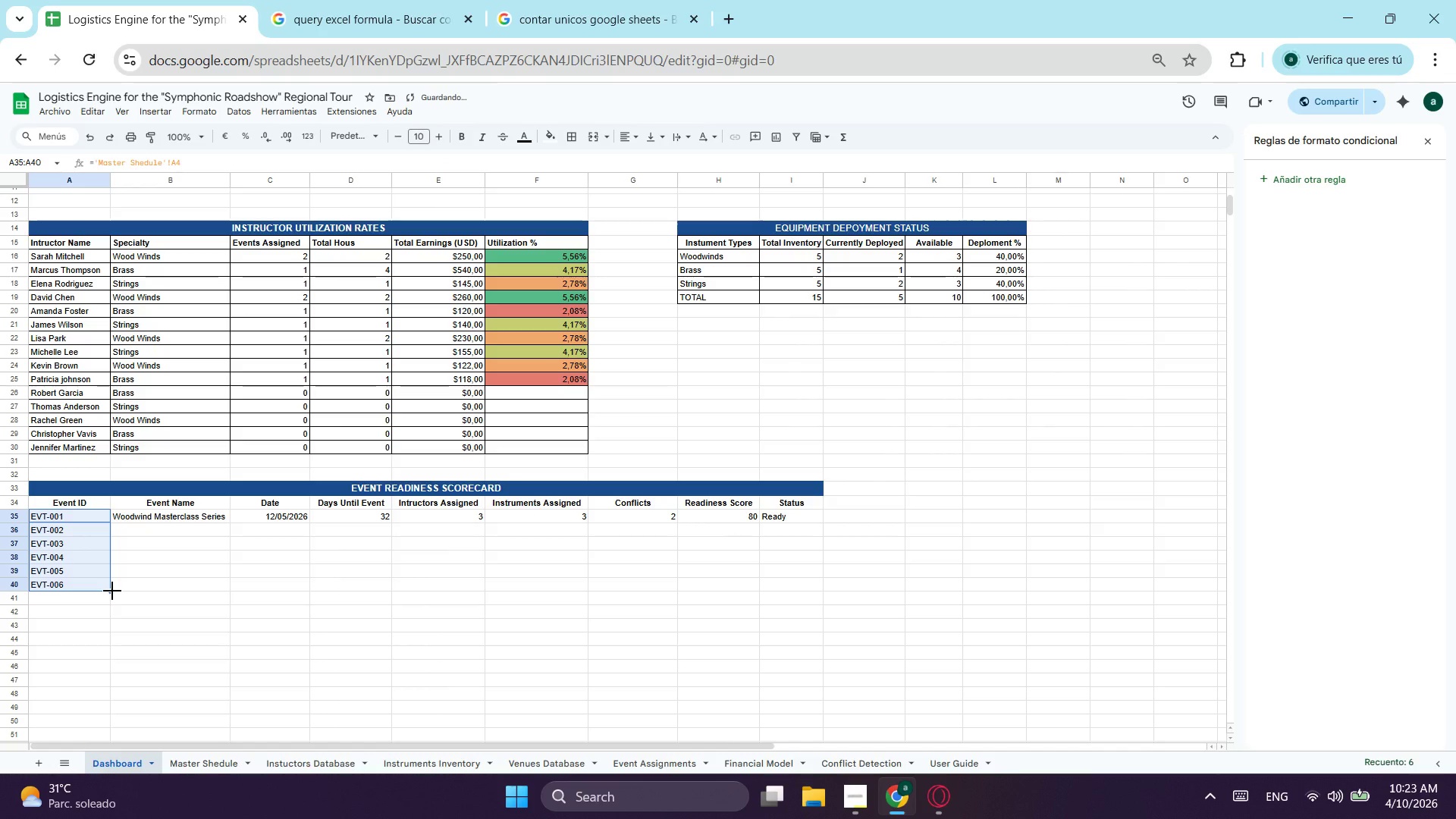 
left_click_drag(start_coordinate=[112, 591], to_coordinate=[111, 622])
 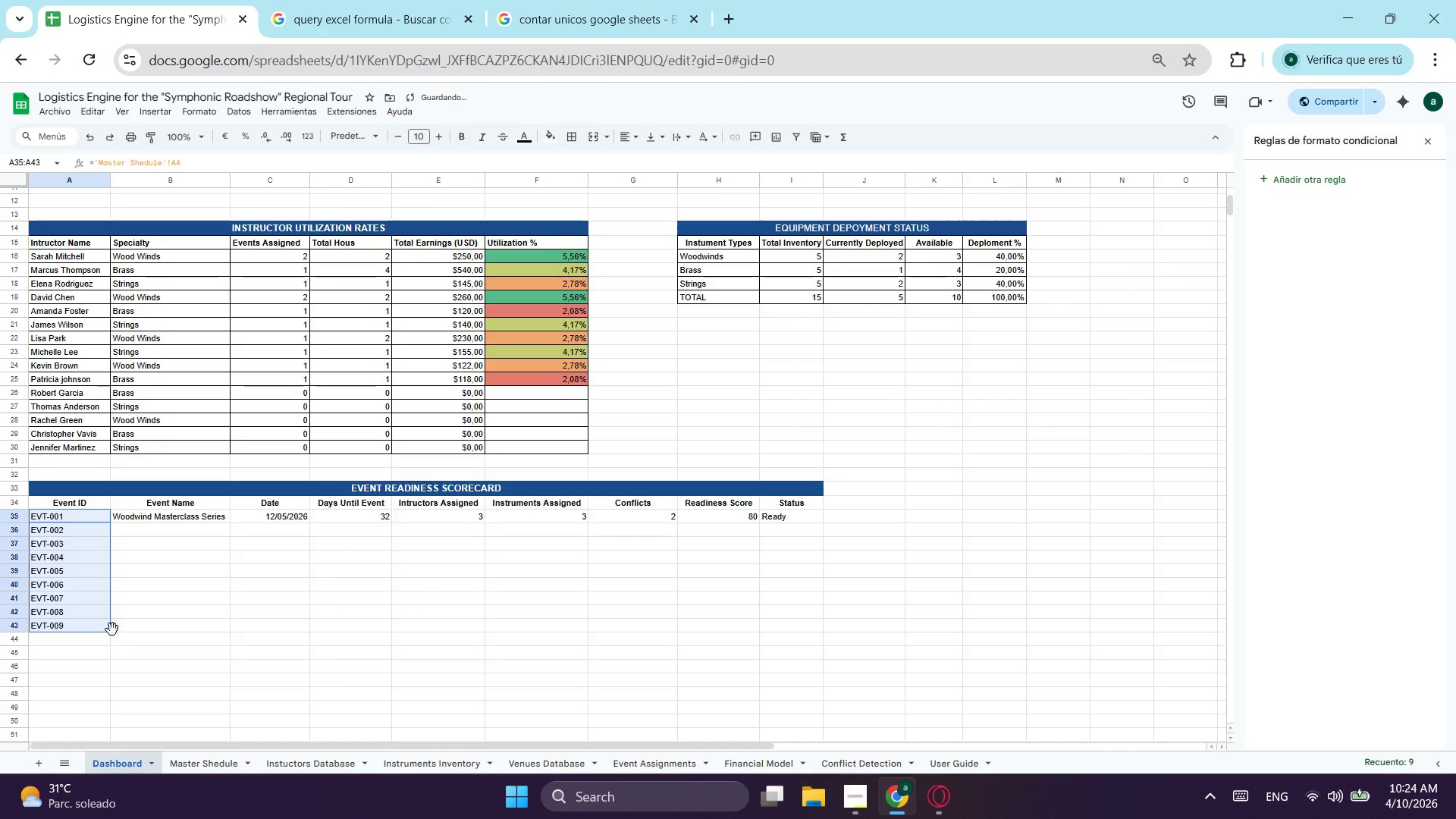 
left_click([112, 629])
 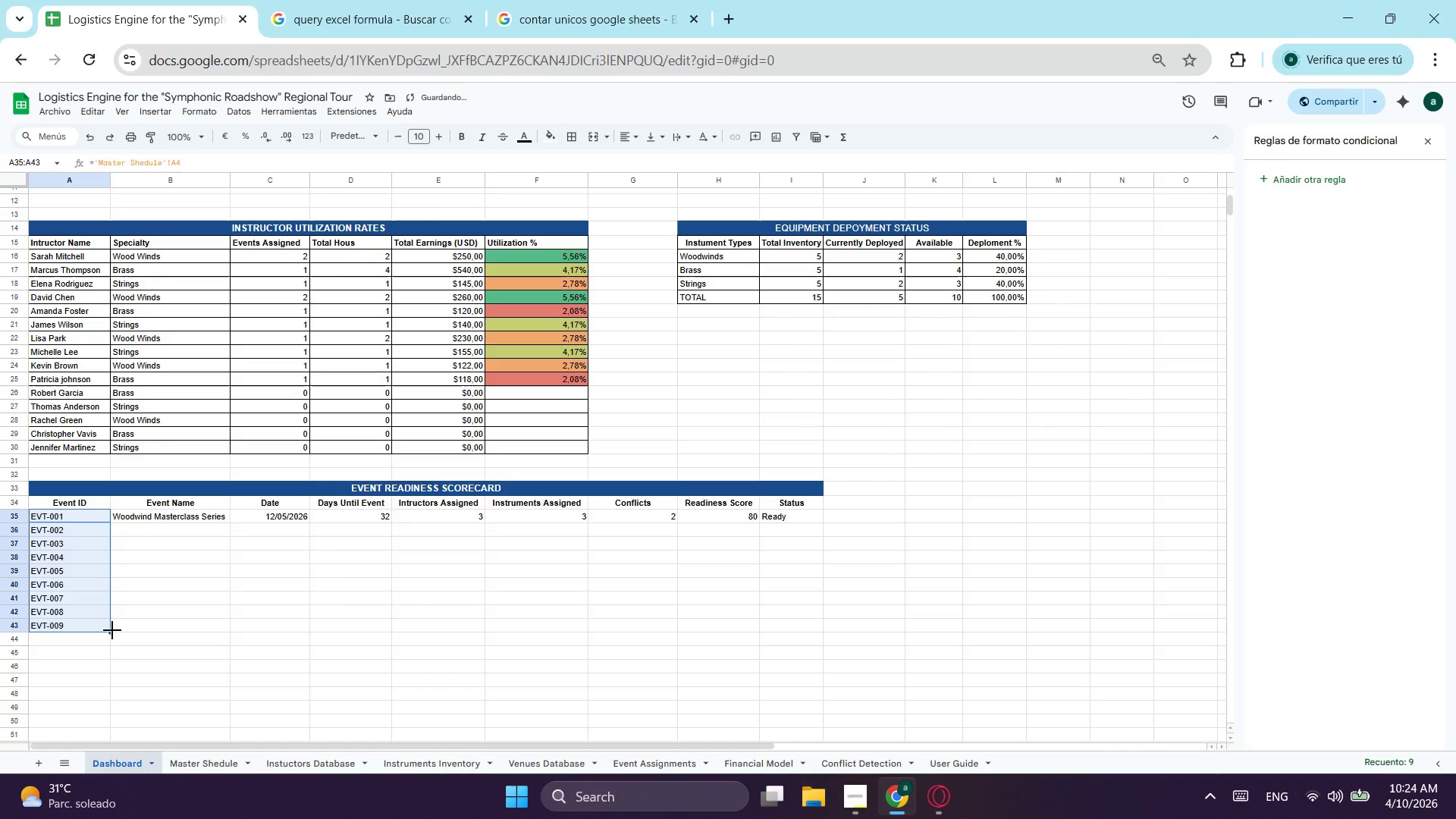 
left_click_drag(start_coordinate=[112, 630], to_coordinate=[113, 651])
 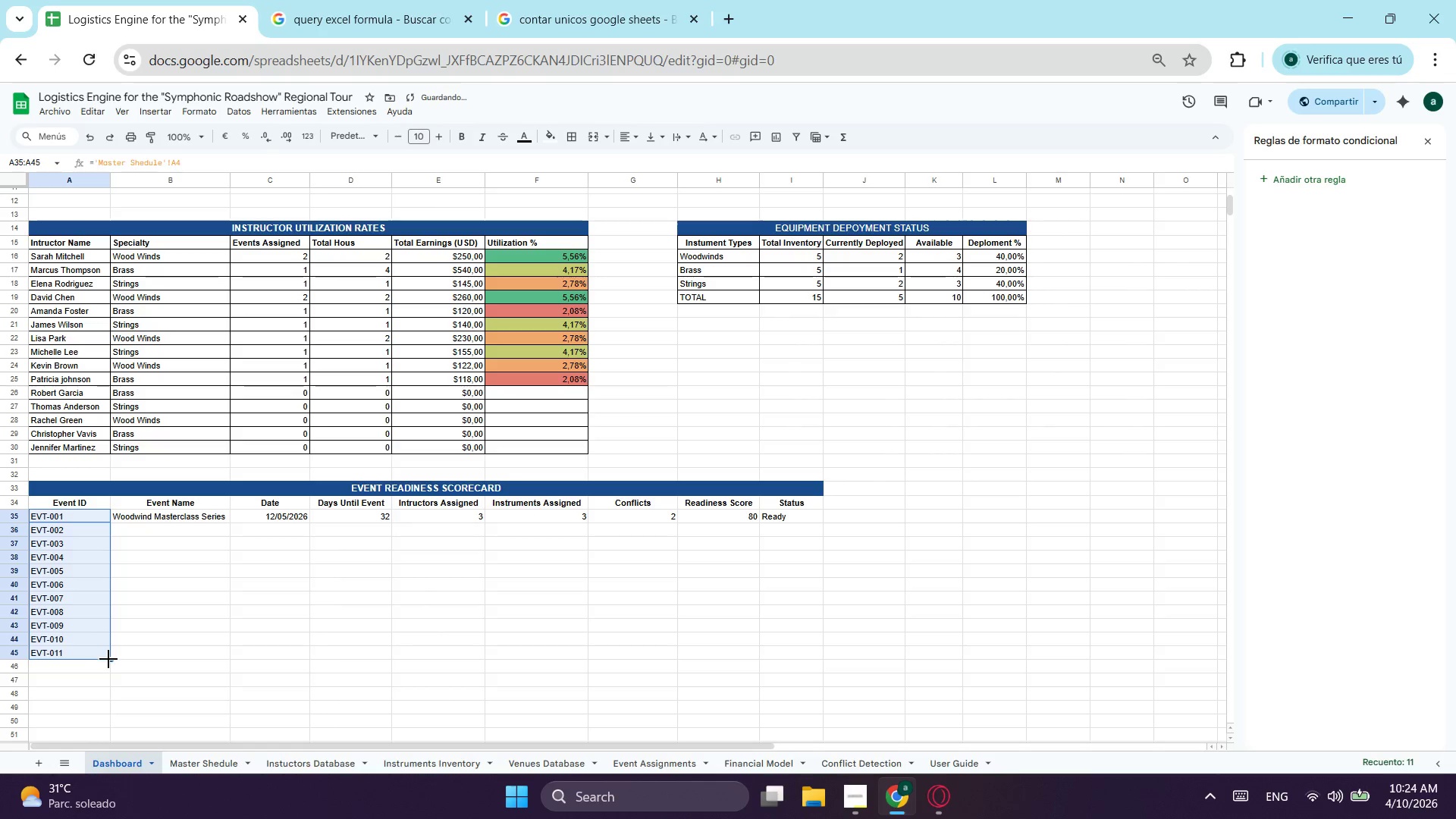 
left_click_drag(start_coordinate=[108, 661], to_coordinate=[119, 675])
 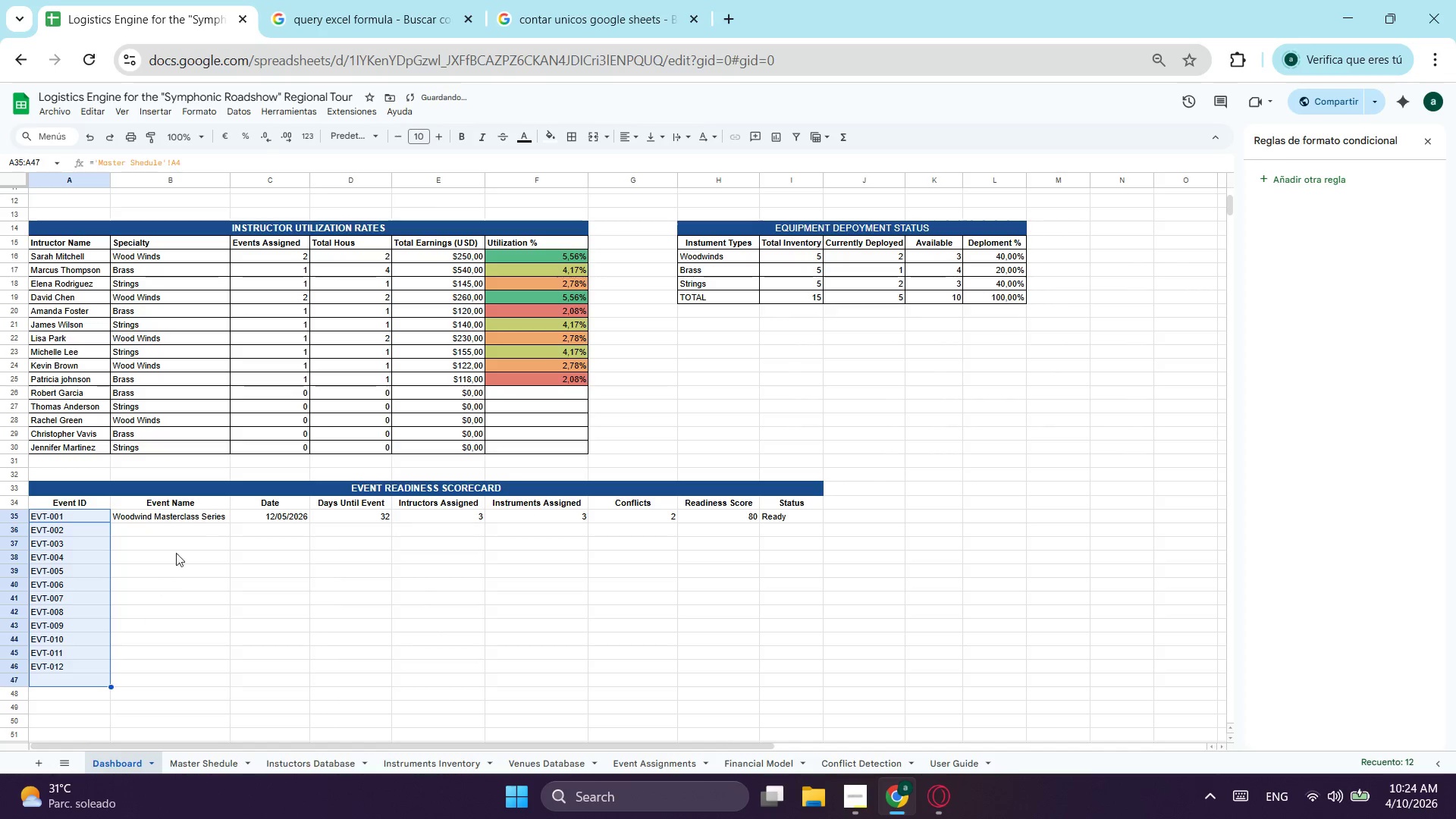 
left_click([203, 517])
 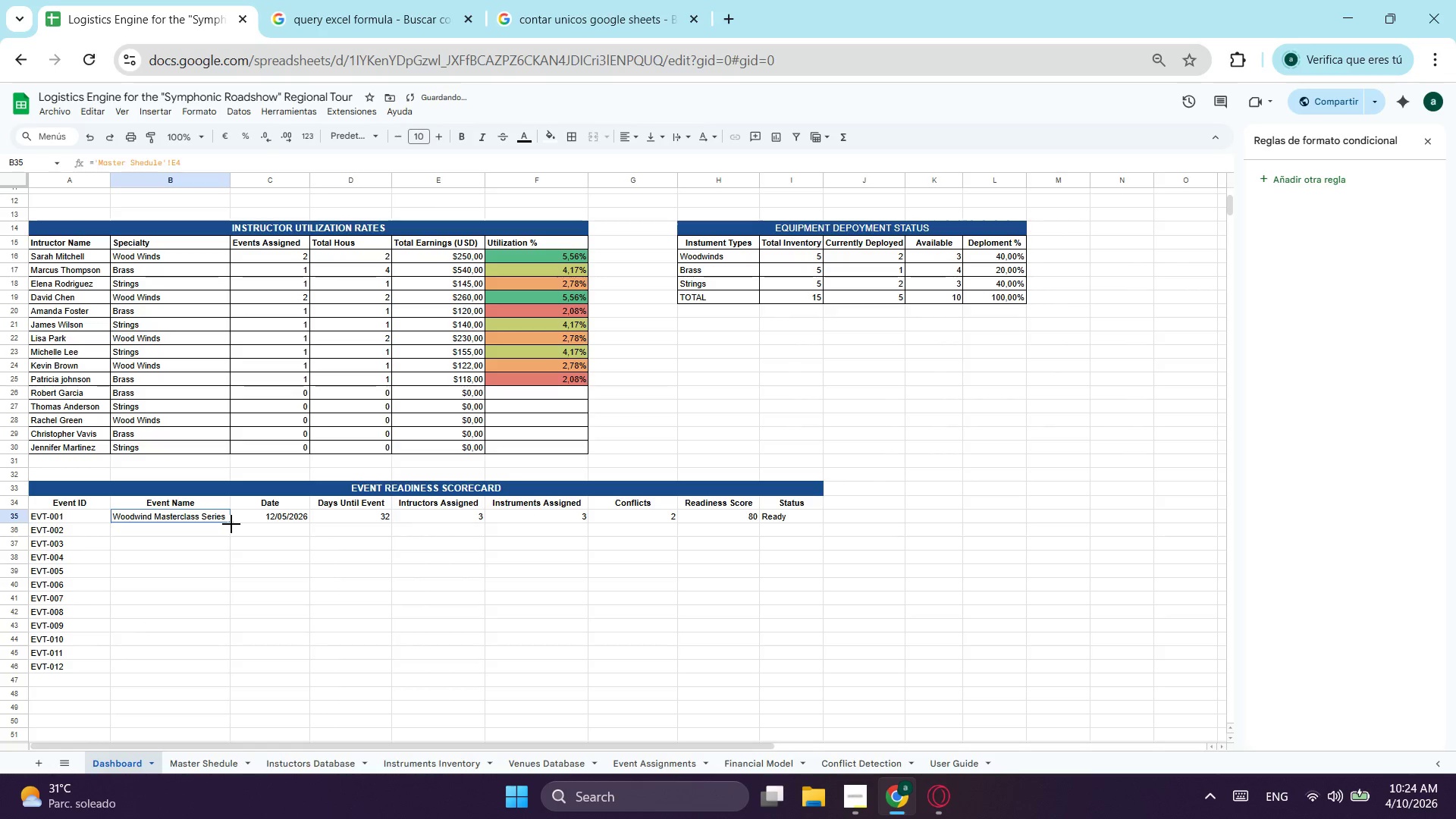 
left_click_drag(start_coordinate=[231, 524], to_coordinate=[218, 662])
 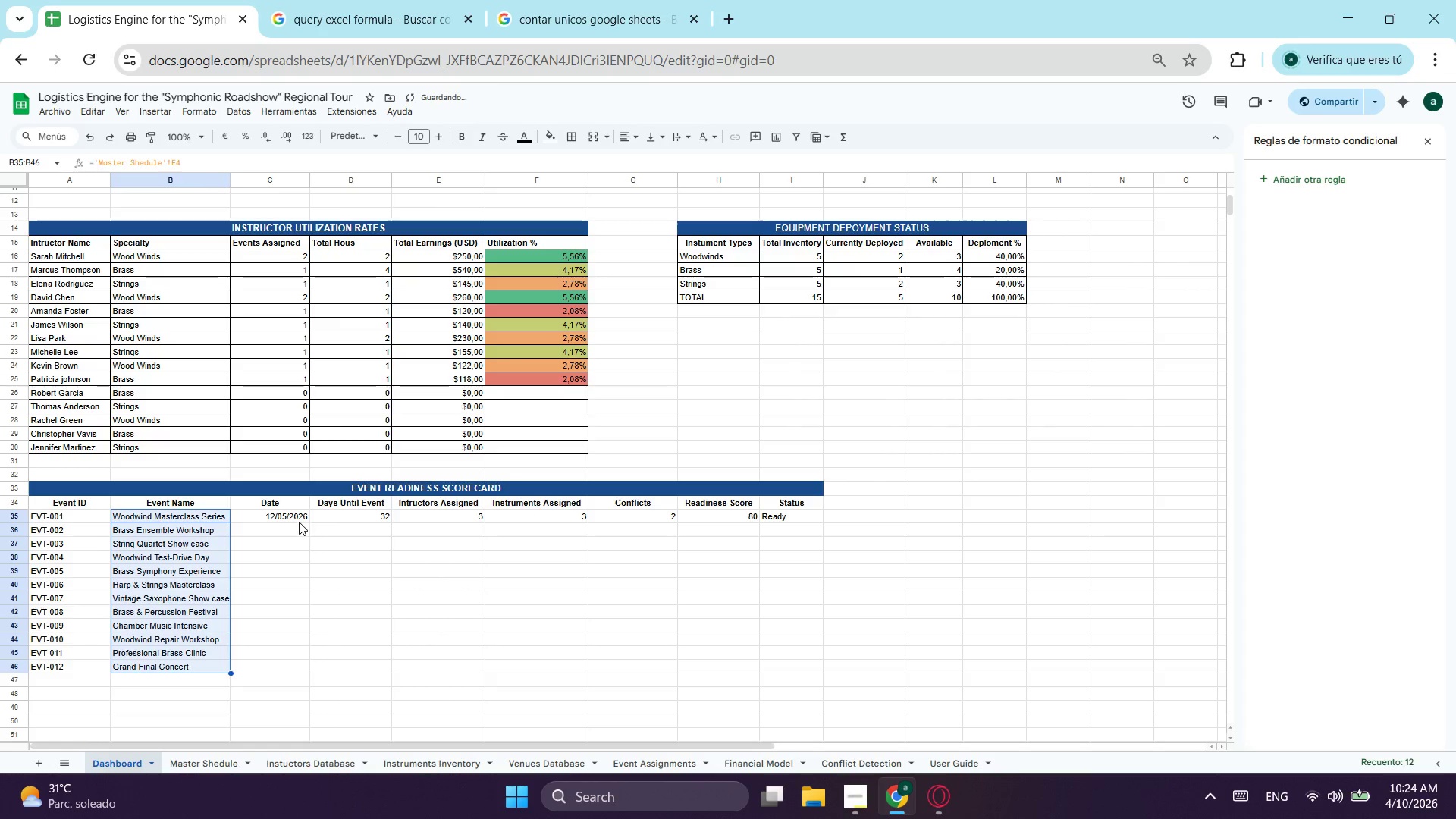 
left_click([300, 520])
 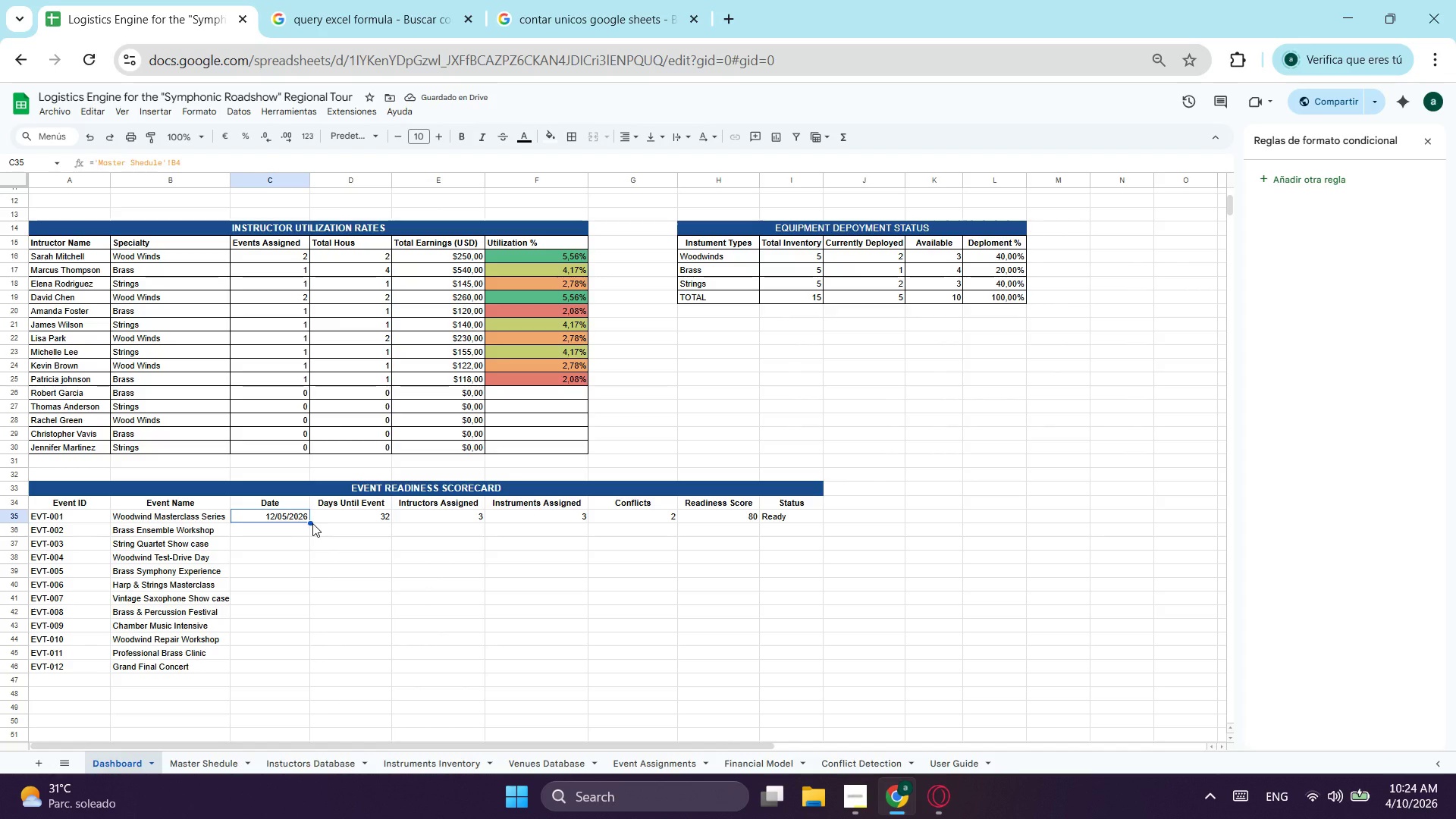 
left_click_drag(start_coordinate=[307, 520], to_coordinate=[294, 668])
 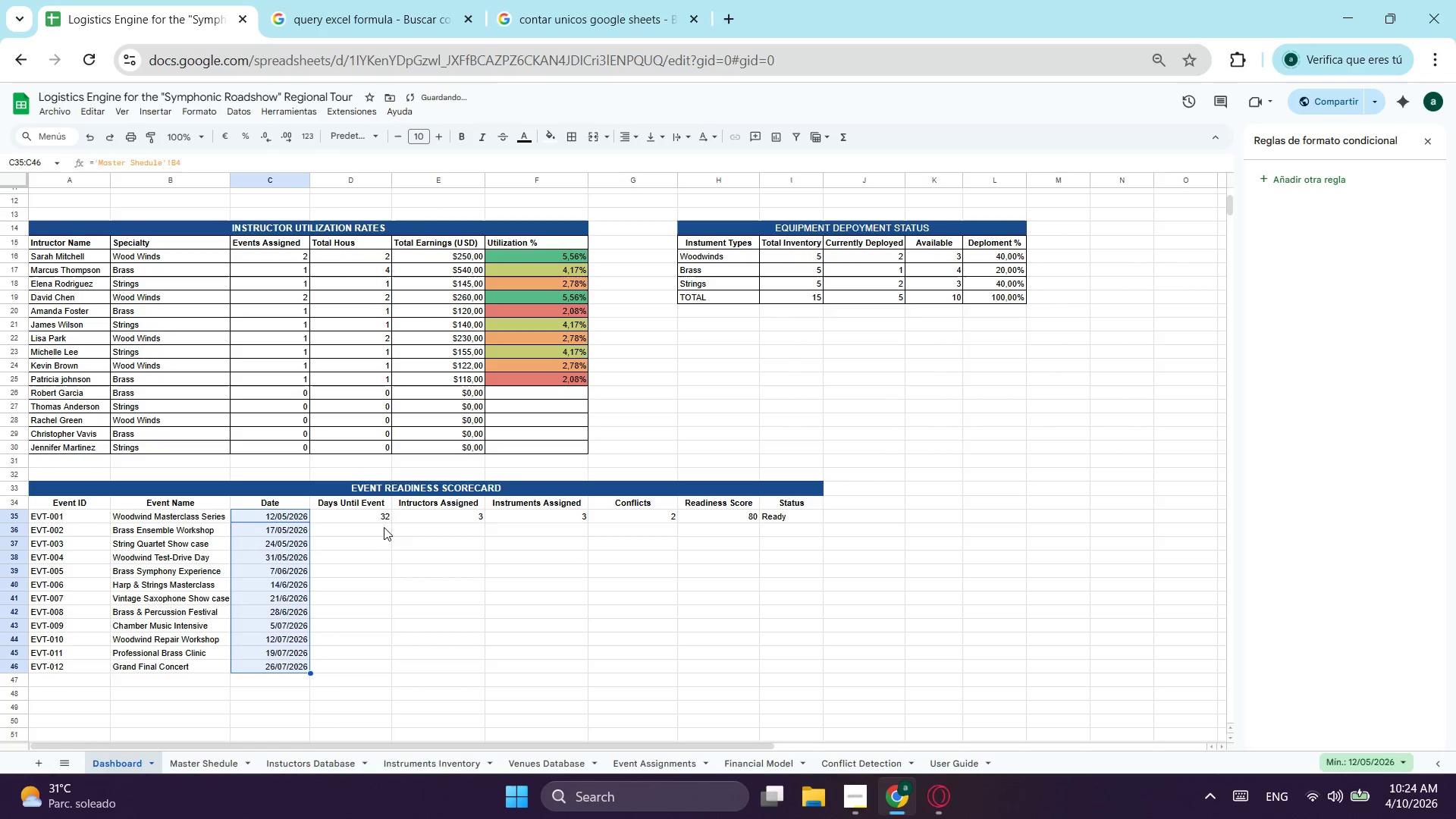 
left_click([385, 513])
 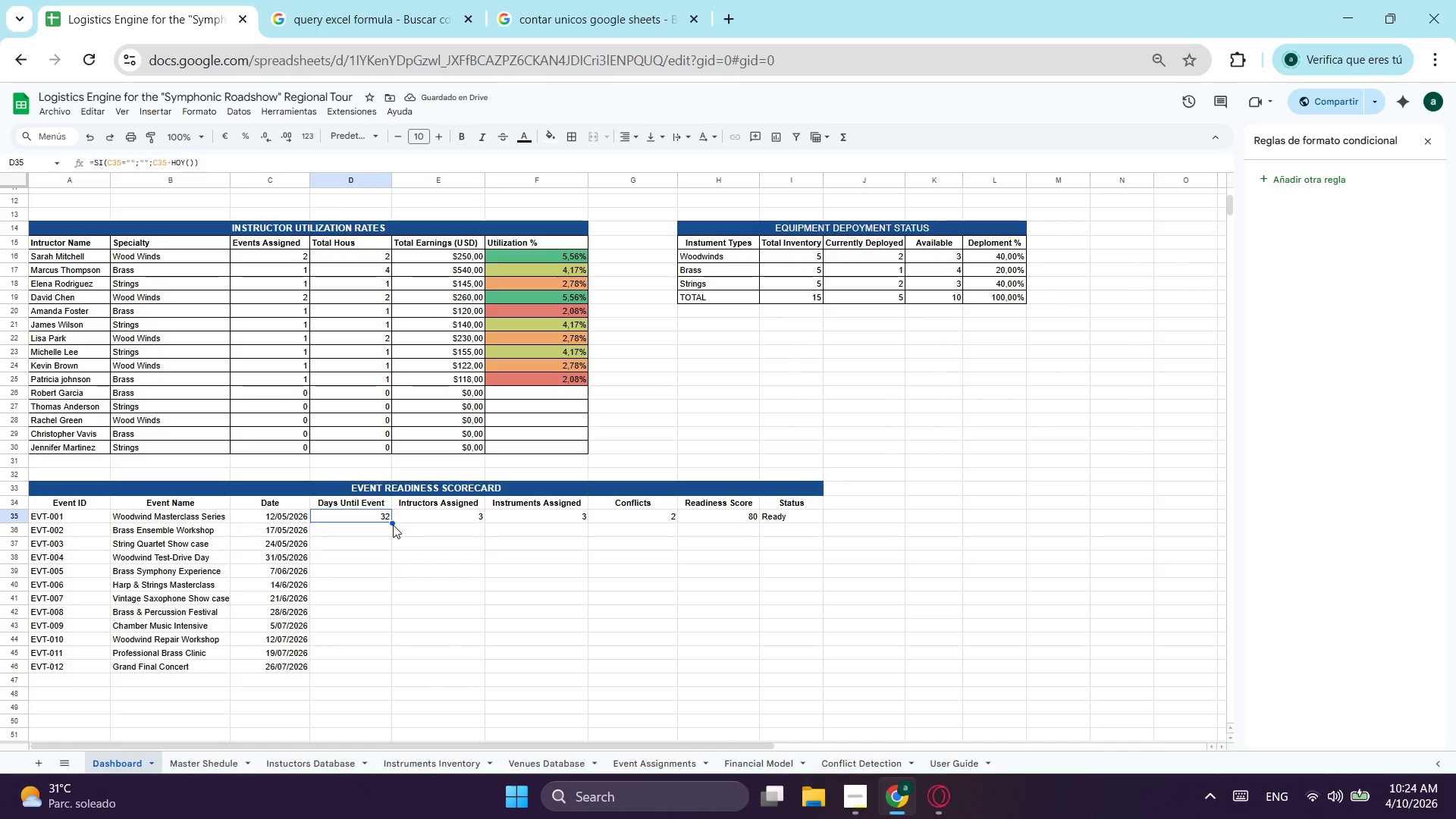 
left_click_drag(start_coordinate=[393, 523], to_coordinate=[370, 664])
 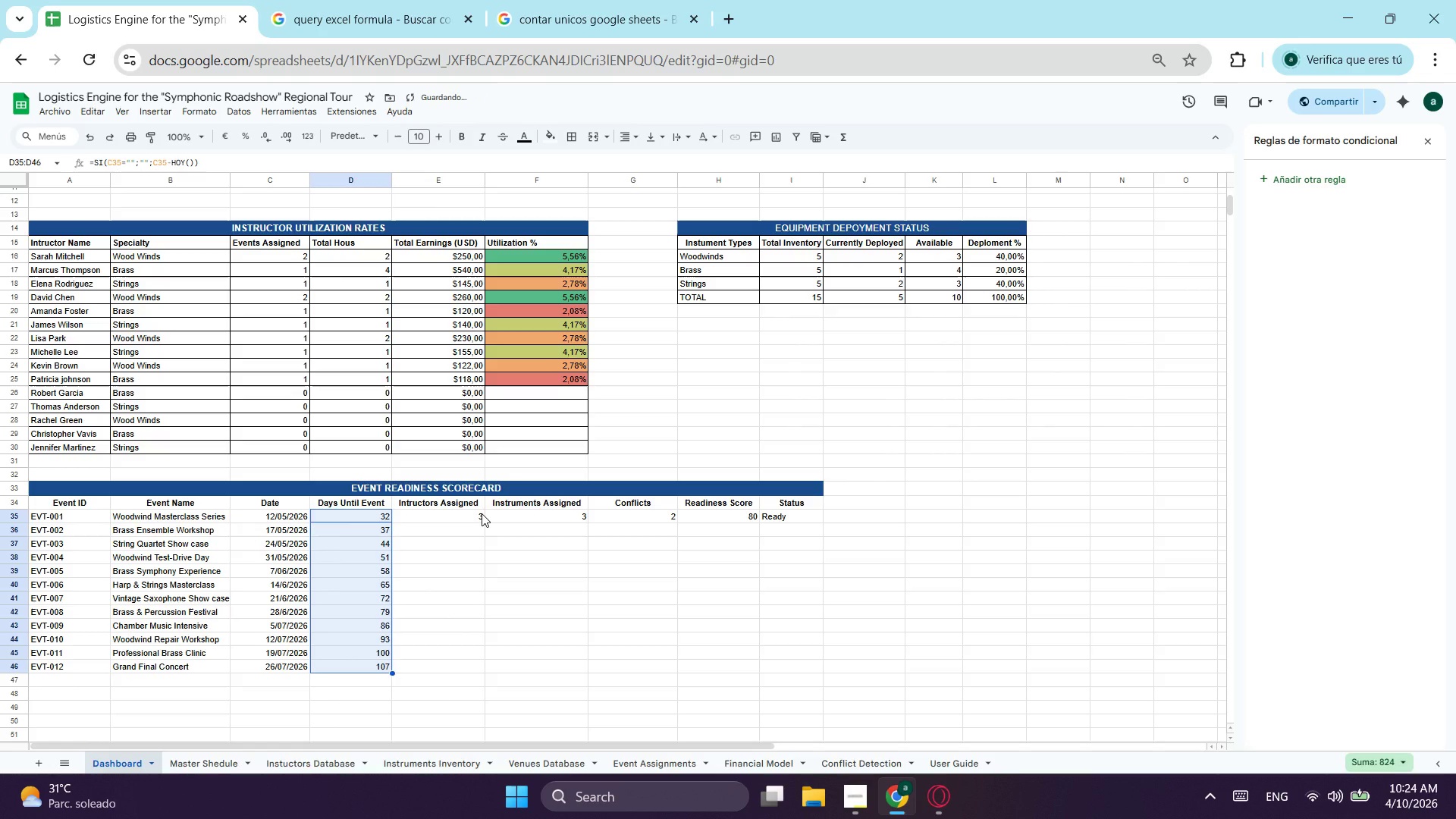 
left_click([482, 513])
 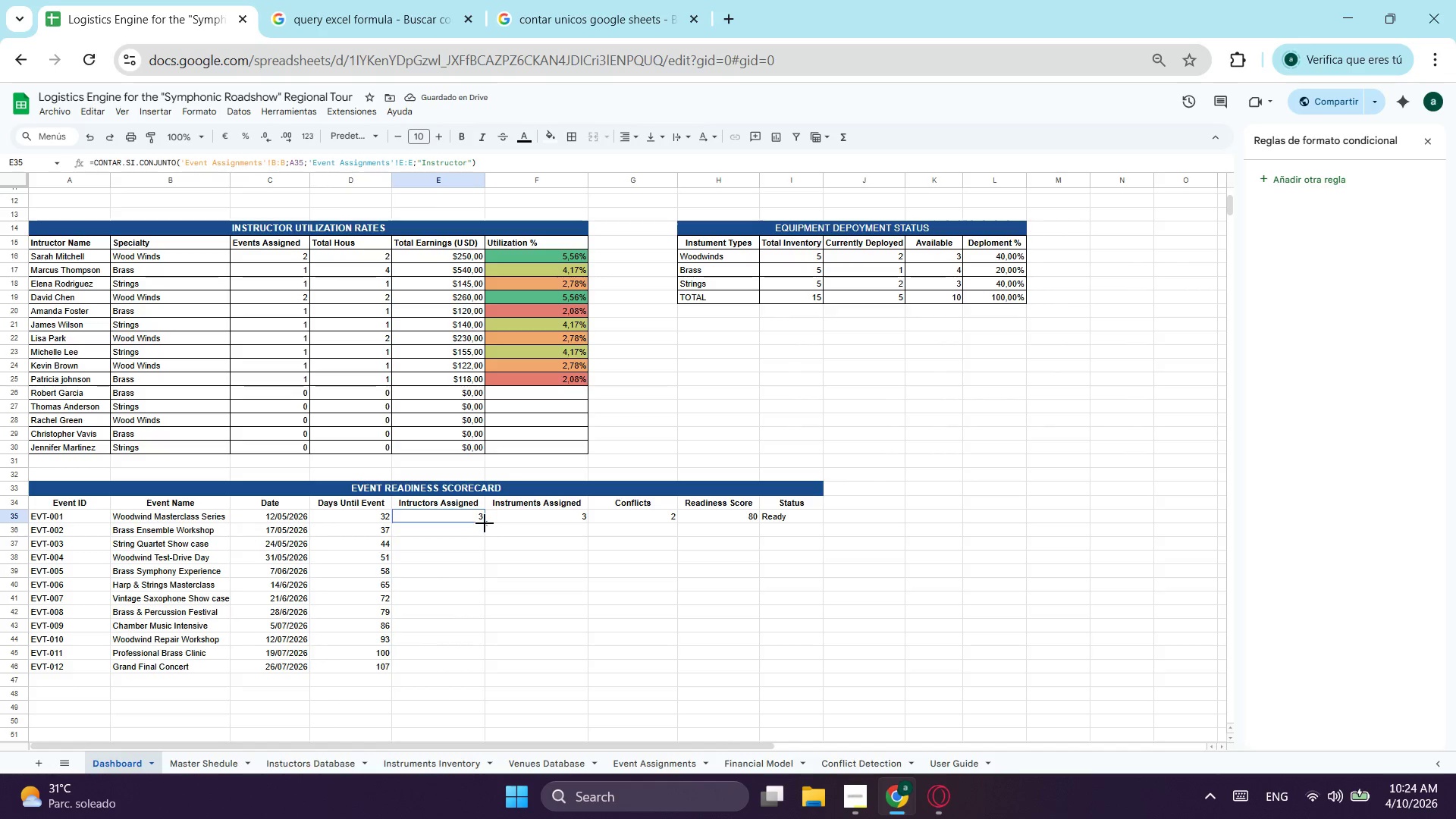 
left_click_drag(start_coordinate=[485, 523], to_coordinate=[464, 664])
 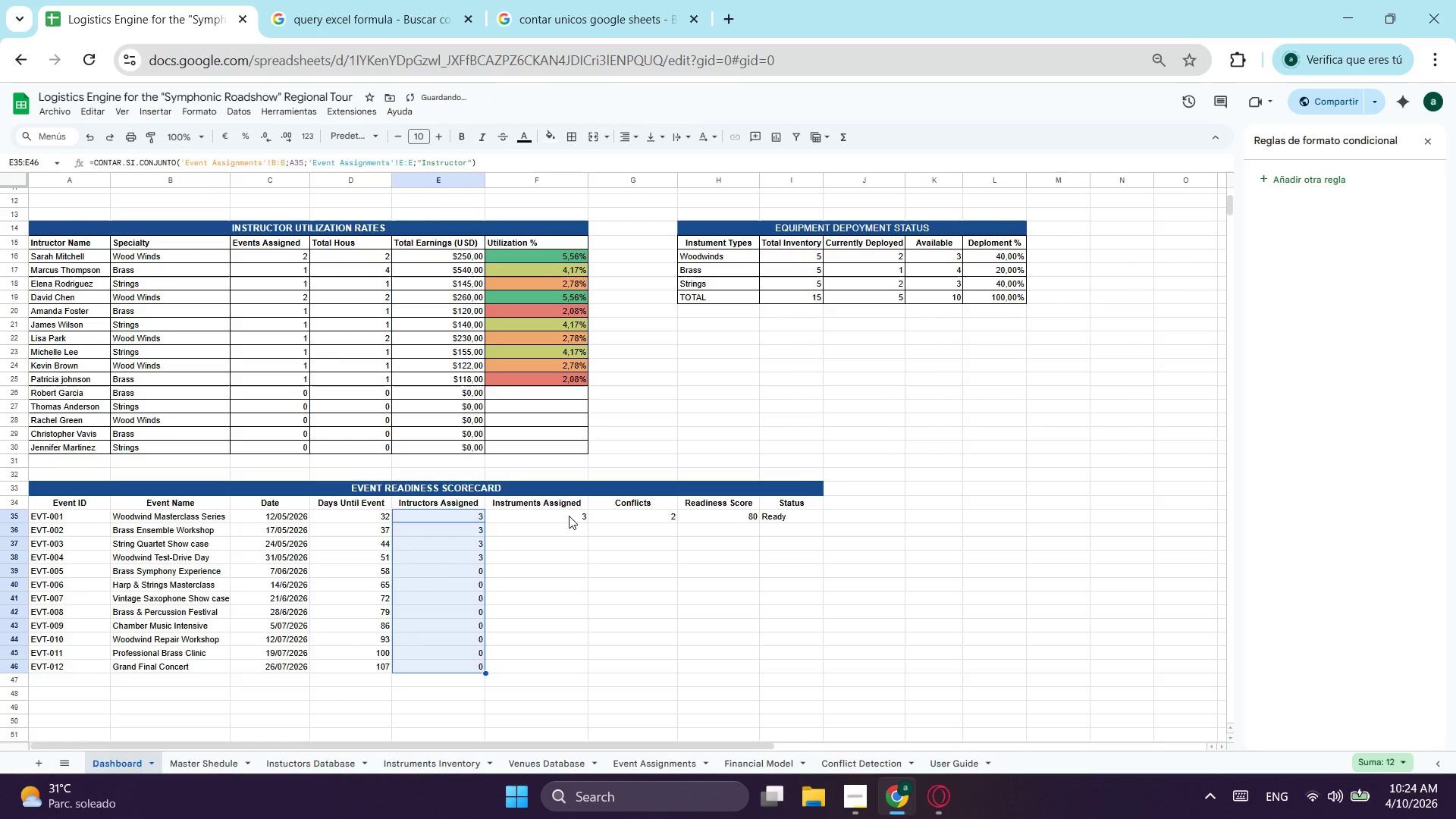 
left_click([569, 516])
 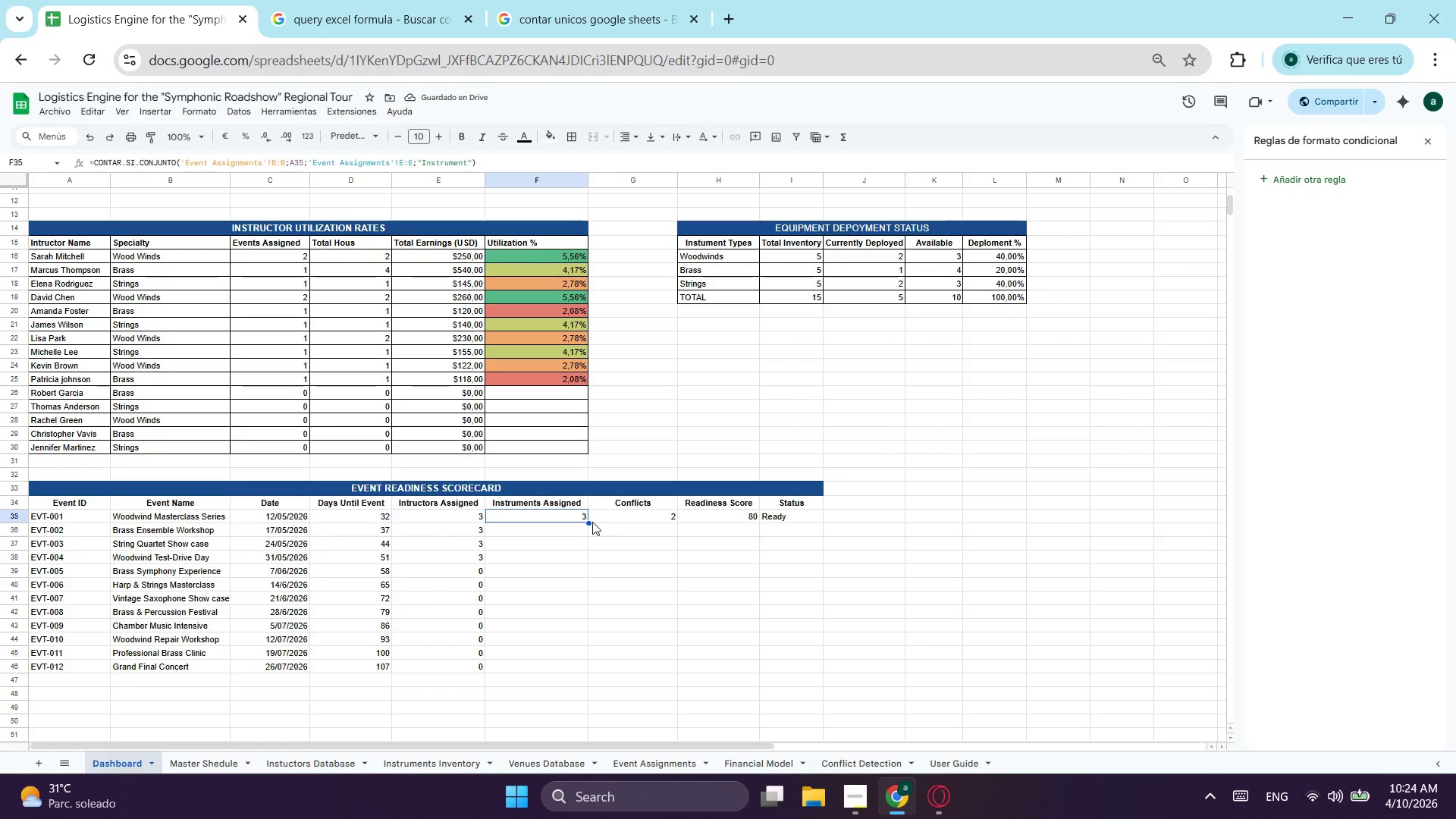 
left_click_drag(start_coordinate=[588, 522], to_coordinate=[562, 669])
 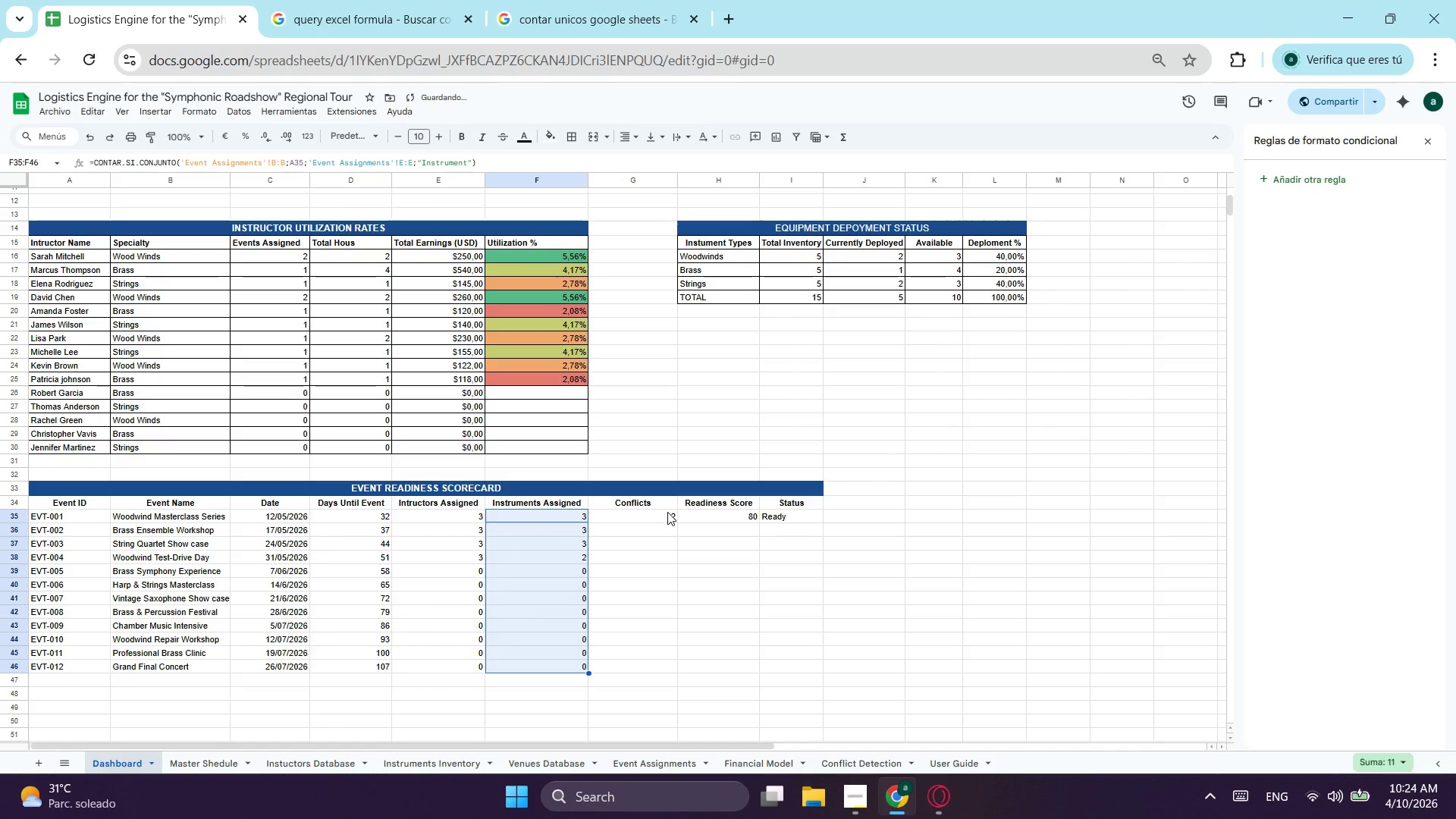 
left_click([664, 514])
 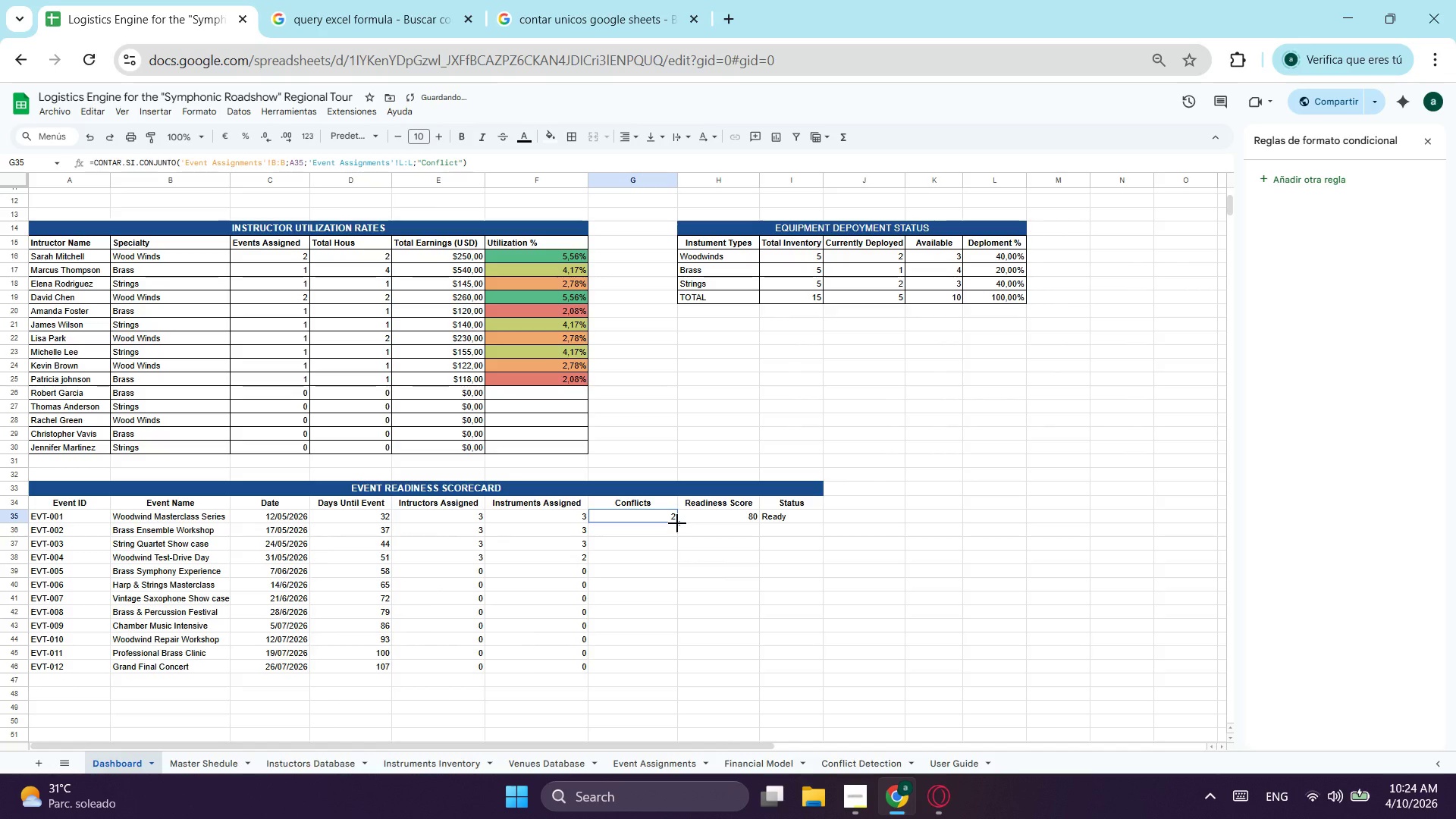 
left_click_drag(start_coordinate=[677, 523], to_coordinate=[662, 669])
 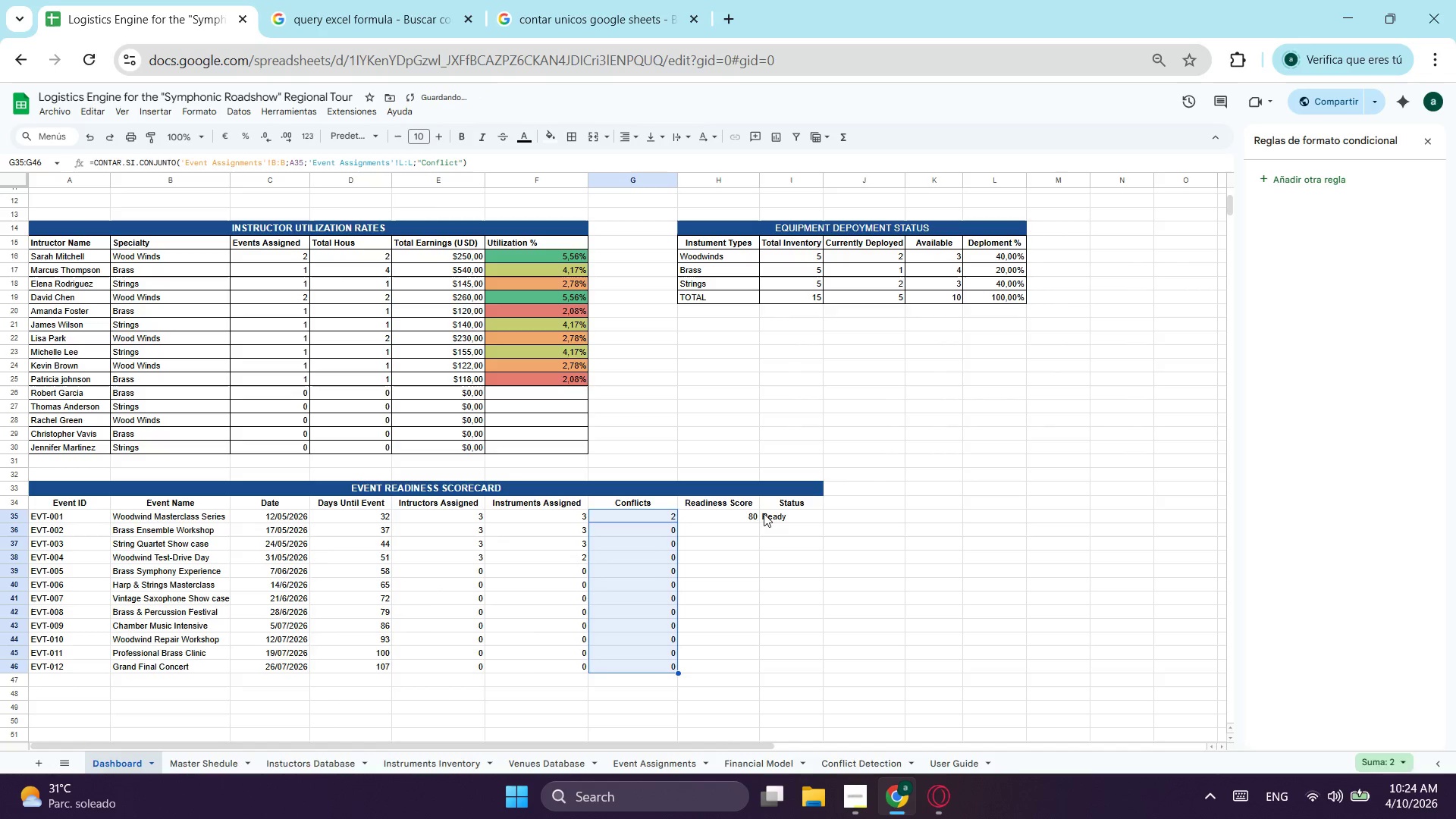 
left_click([649, 532])
 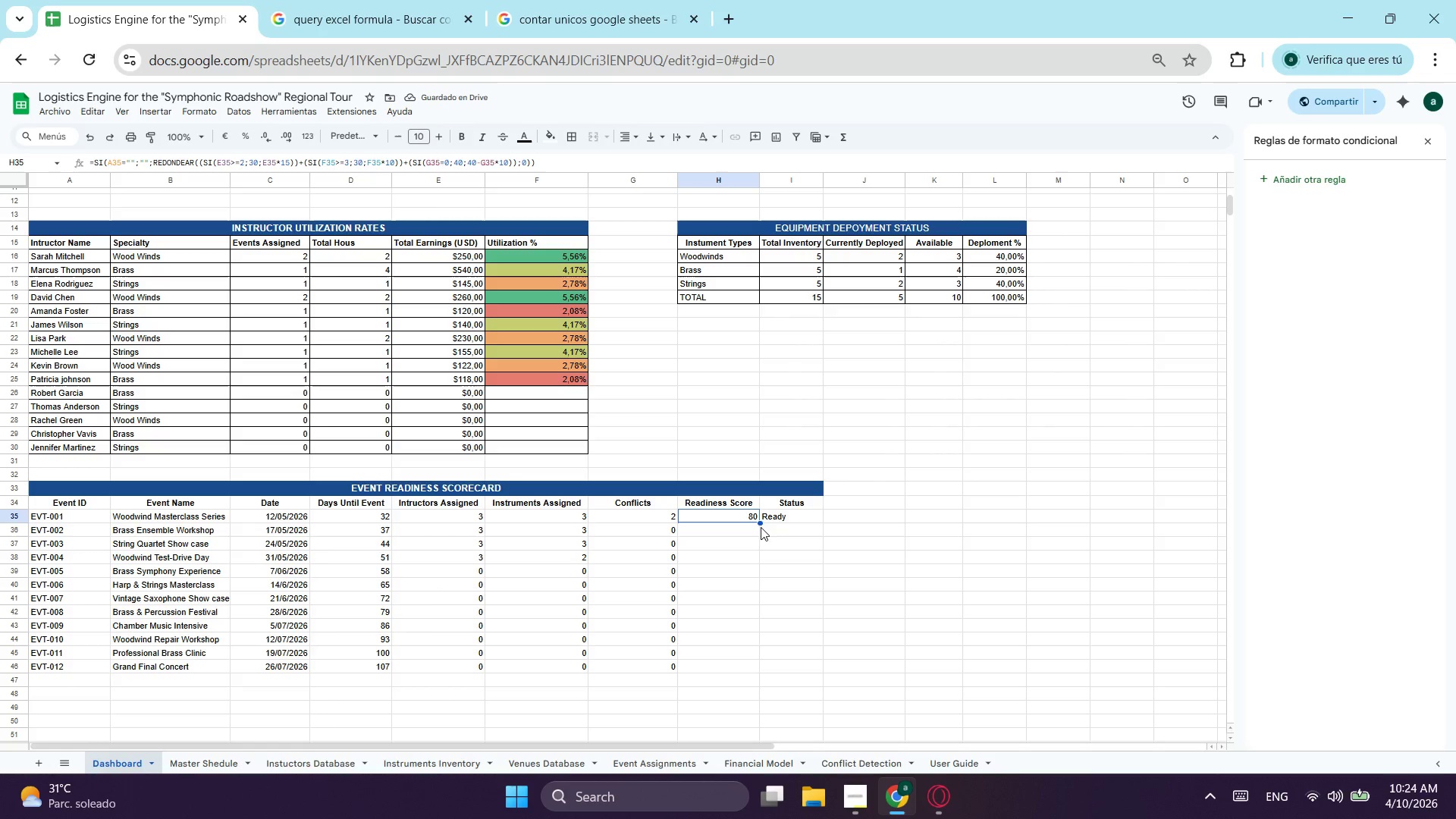 
left_click_drag(start_coordinate=[761, 522], to_coordinate=[741, 664])
 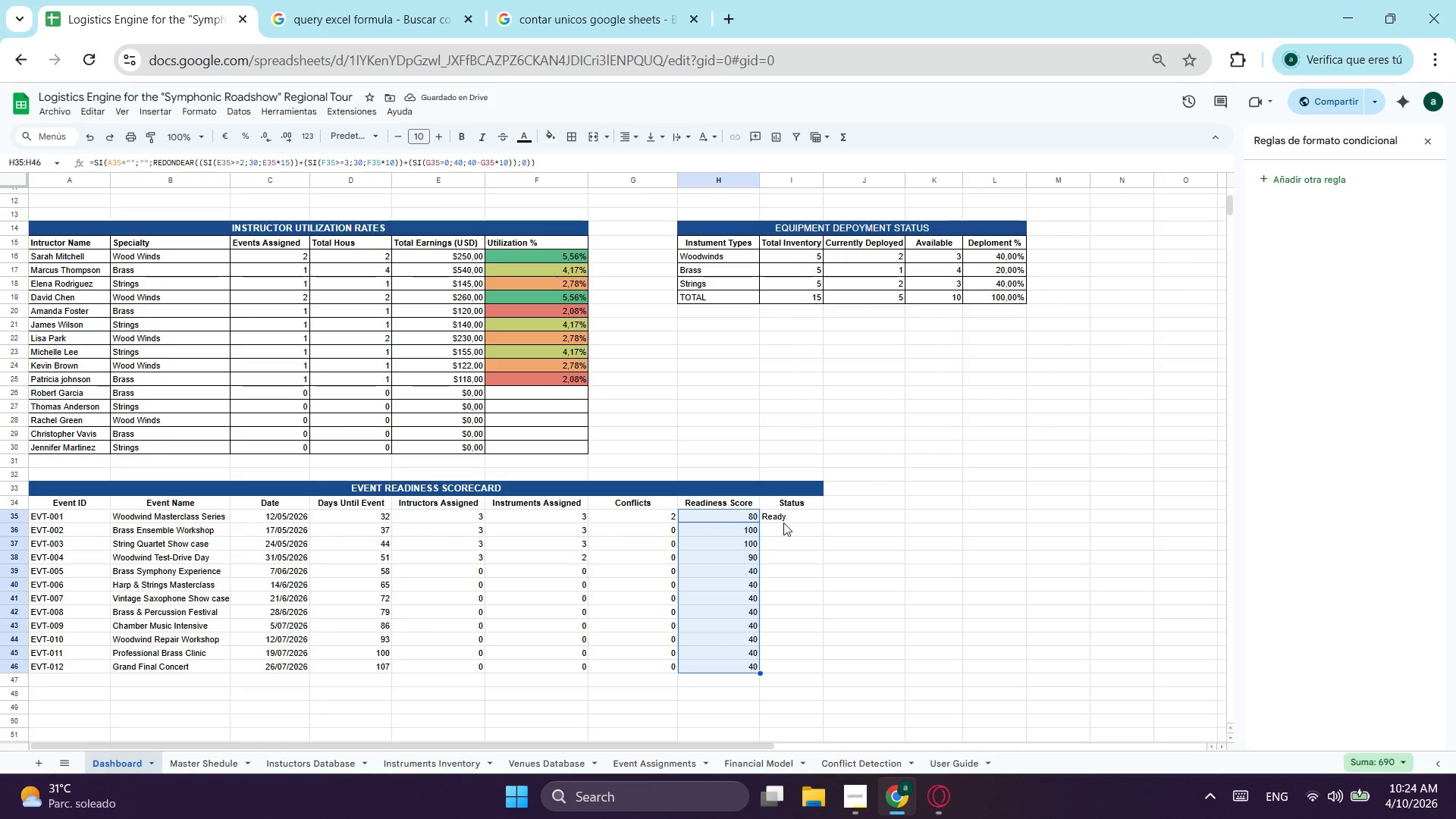 
double_click([806, 513])
 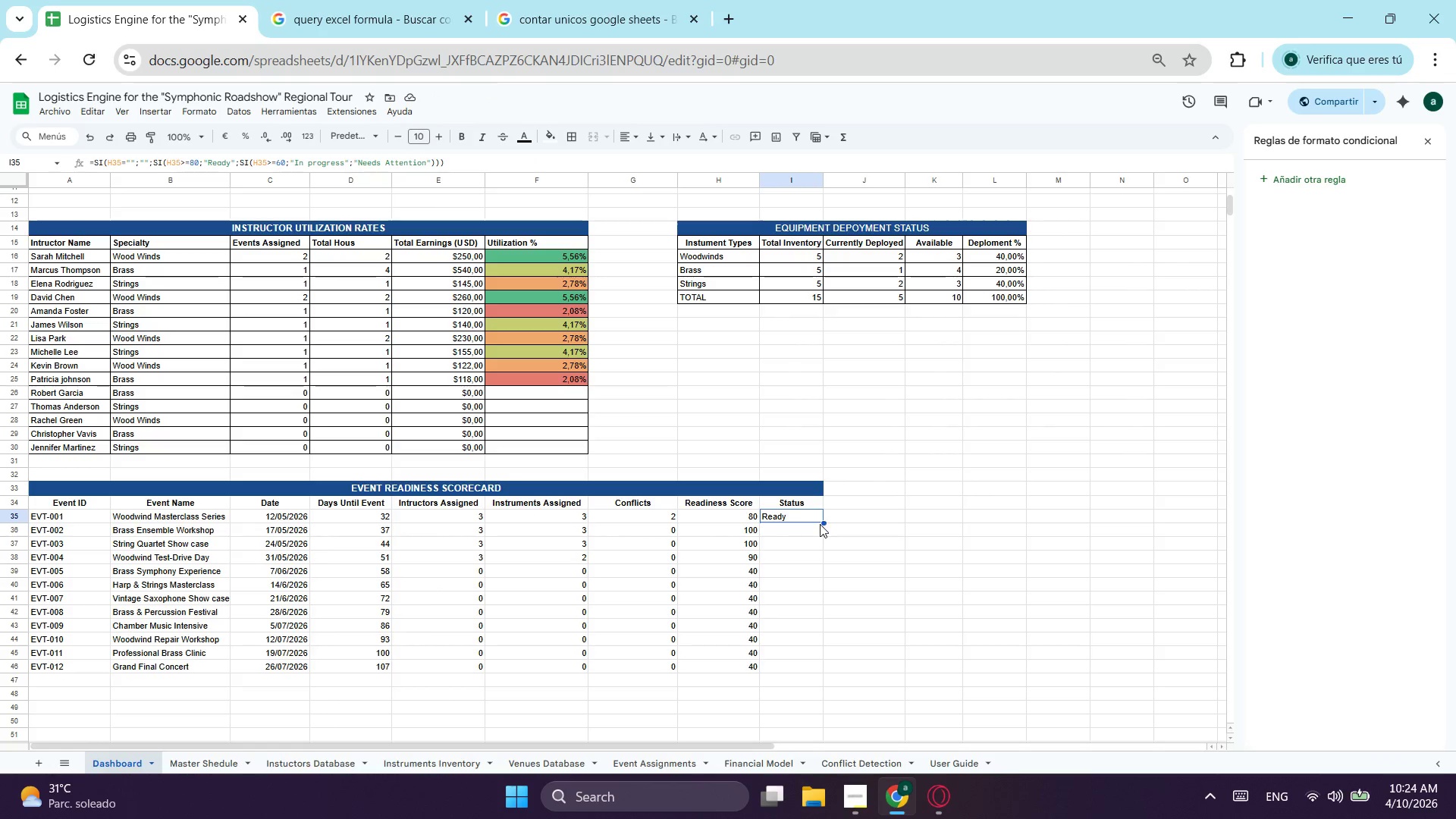 
left_click_drag(start_coordinate=[824, 524], to_coordinate=[821, 663])
 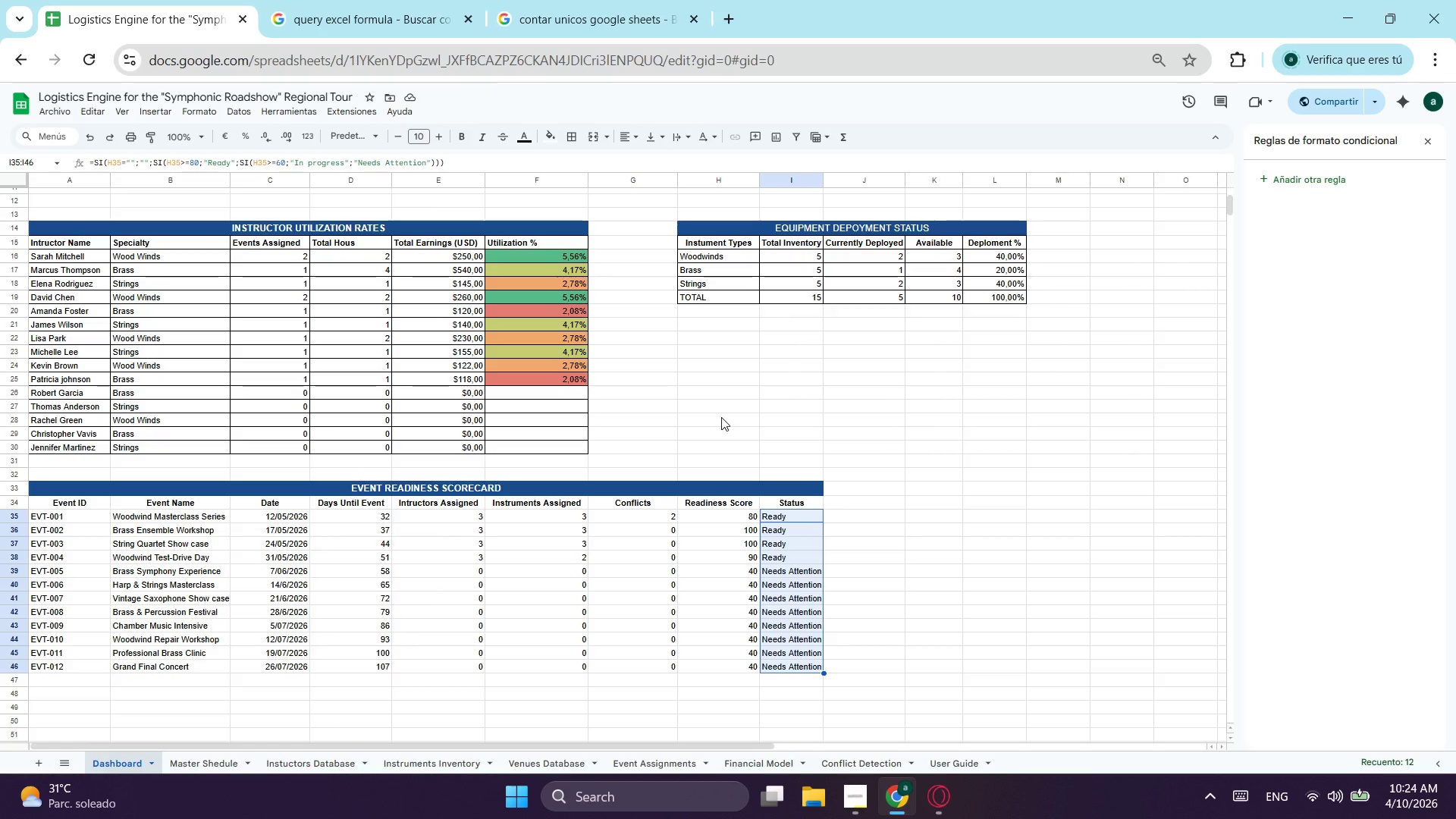 
wait(15.41)
 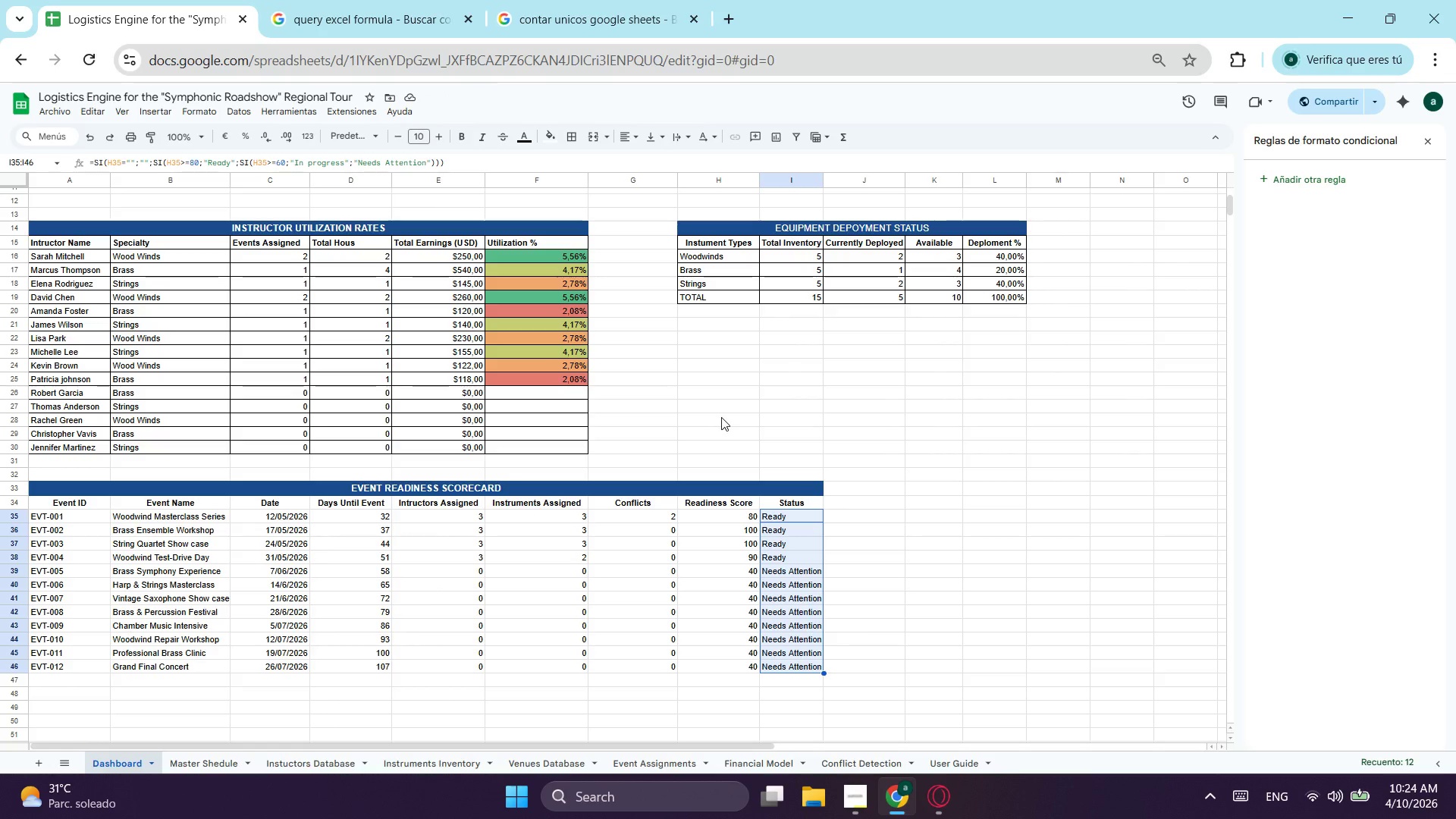 
left_click_drag(start_coordinate=[734, 516], to_coordinate=[737, 664])
 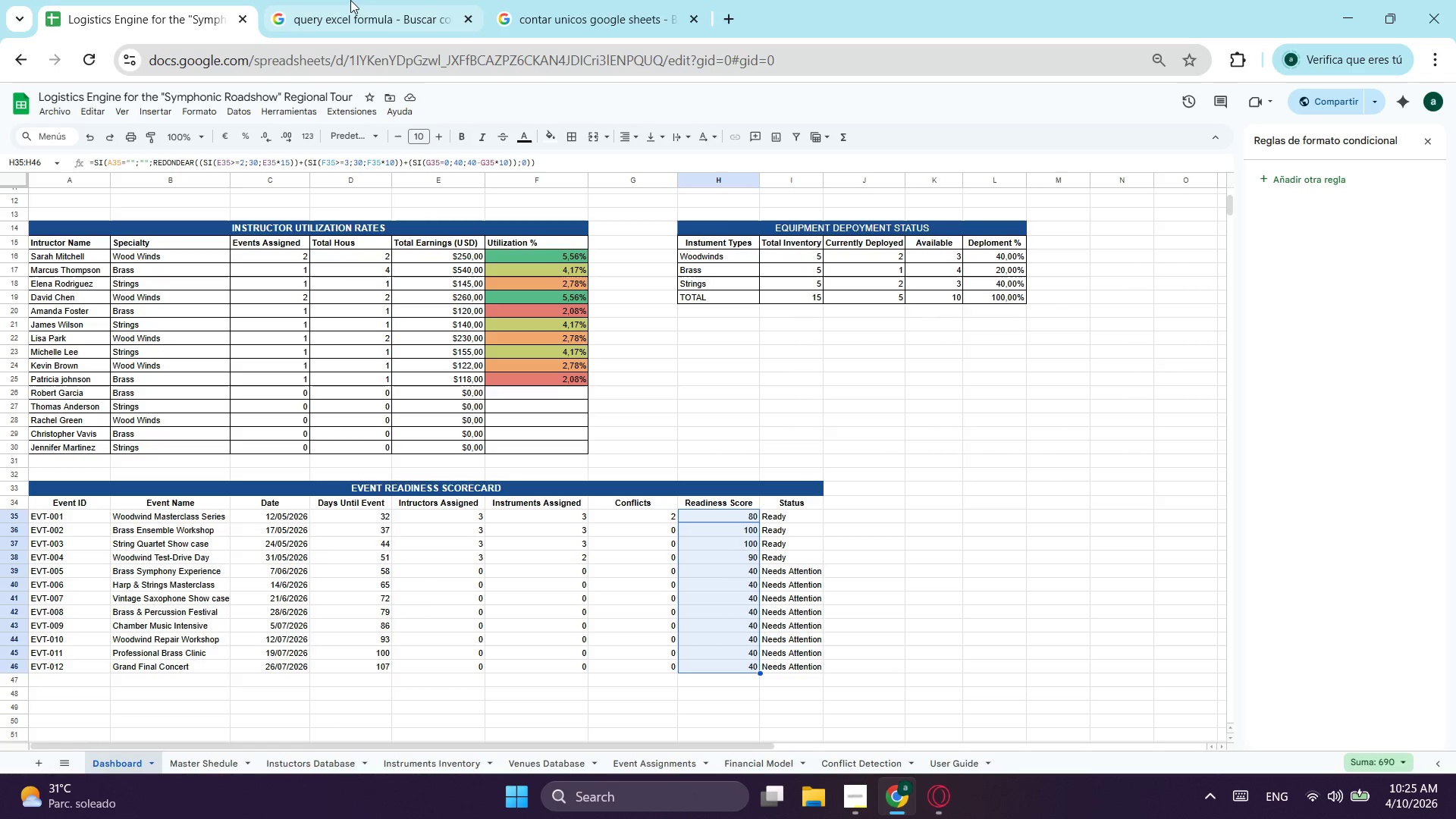 
left_click_drag(start_coordinate=[202, 108], to_coordinate=[201, 111])
 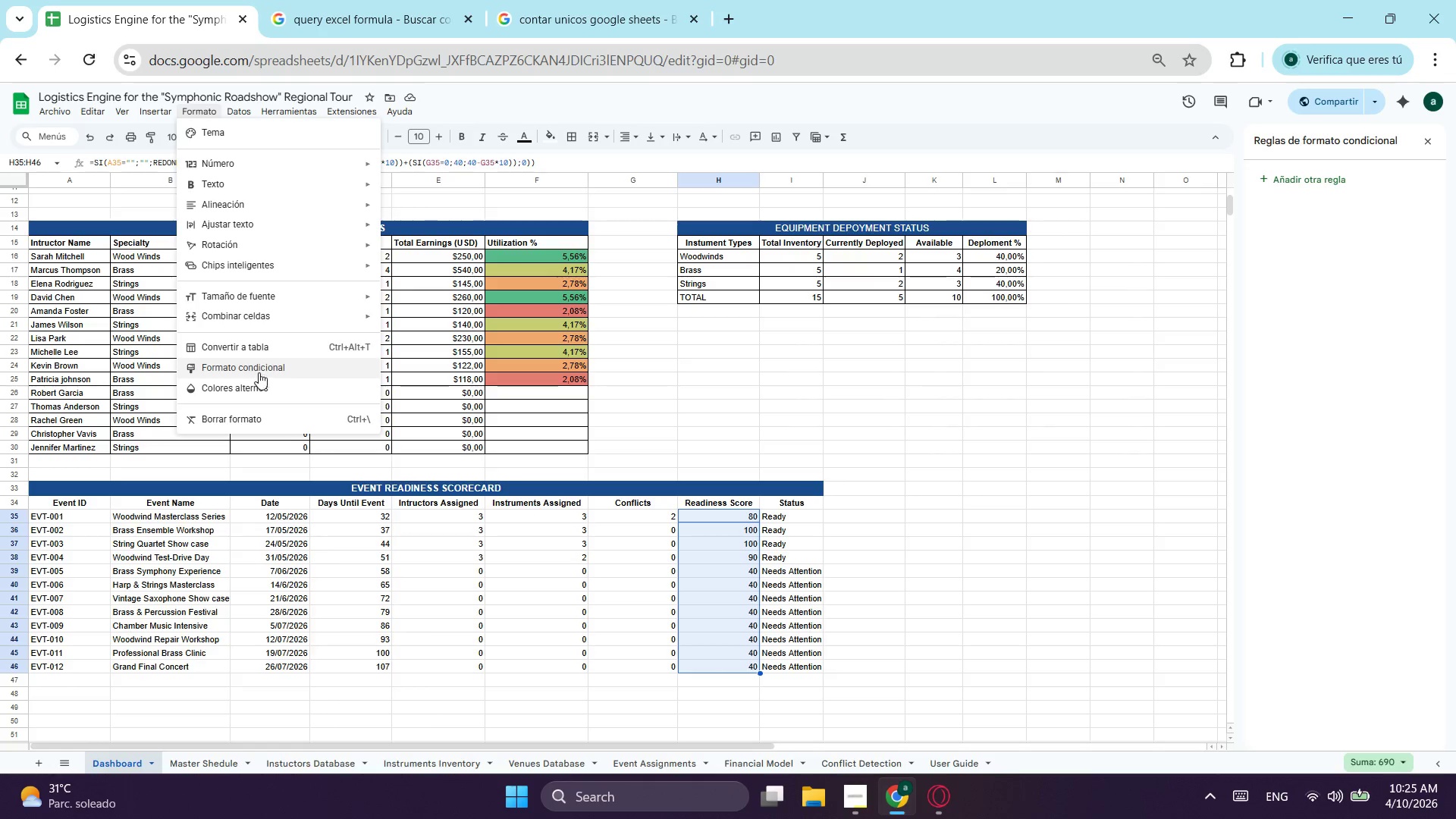 
left_click([264, 359])
 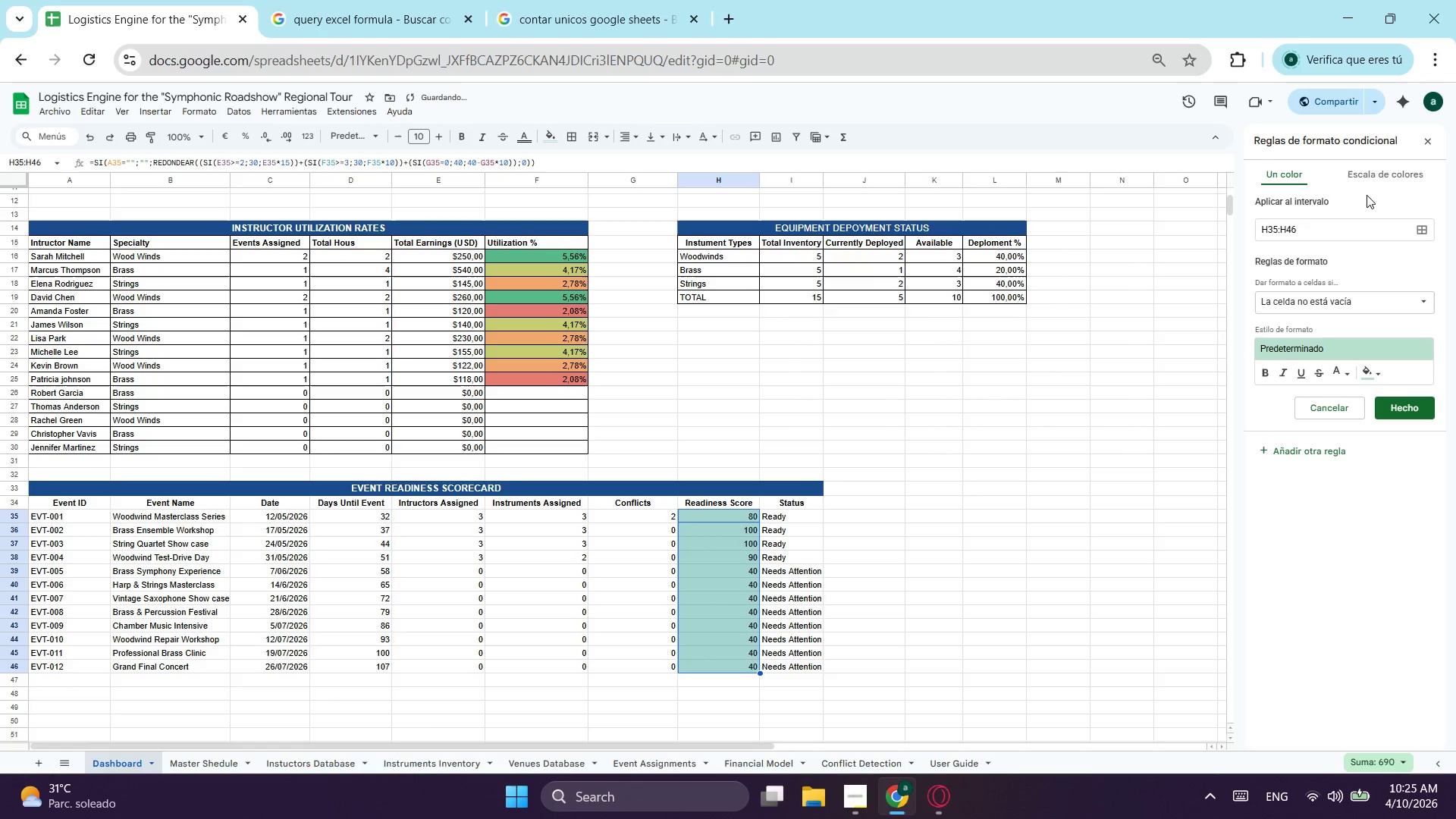 
left_click([1382, 177])
 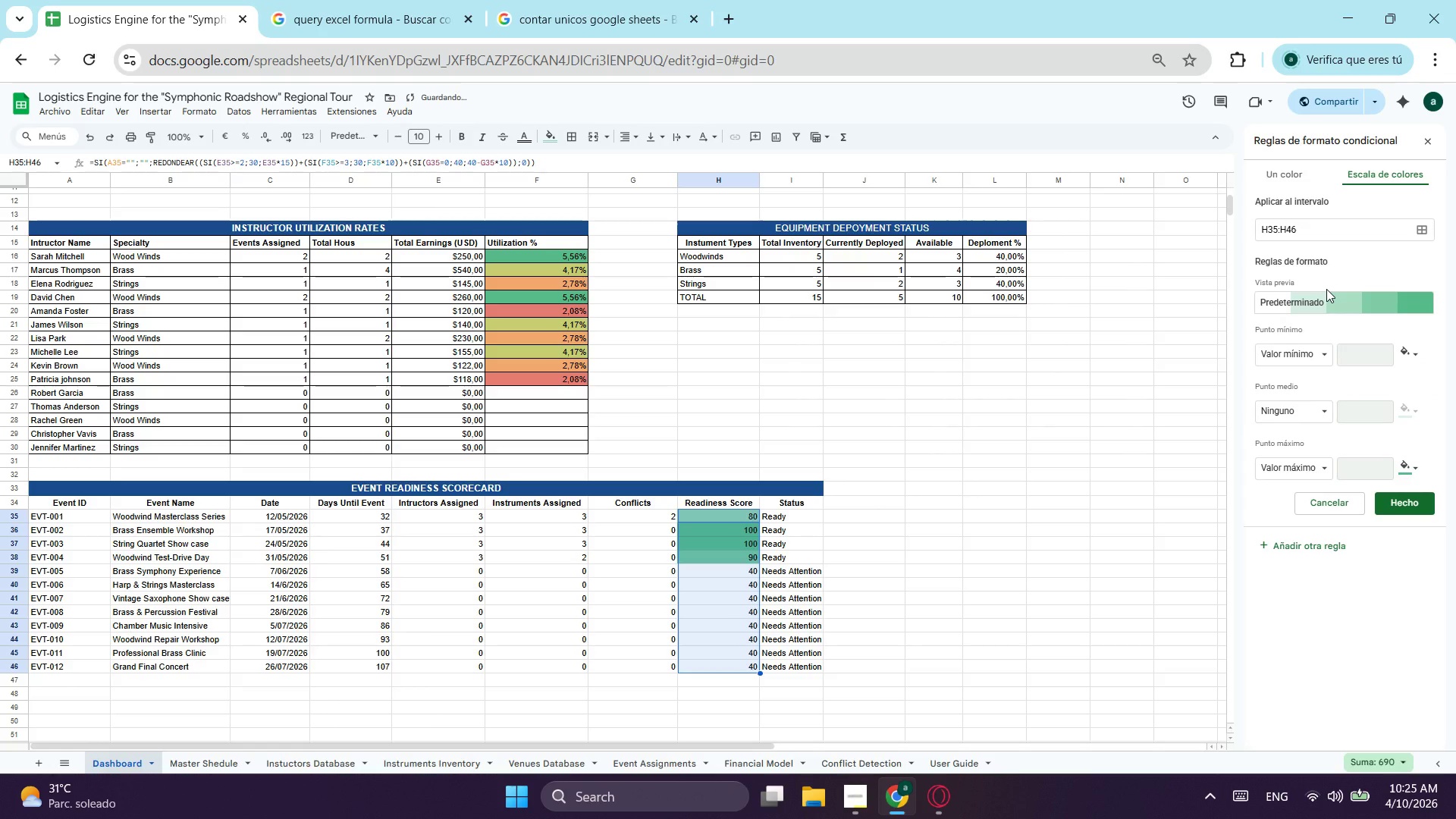 
left_click([1326, 289])
 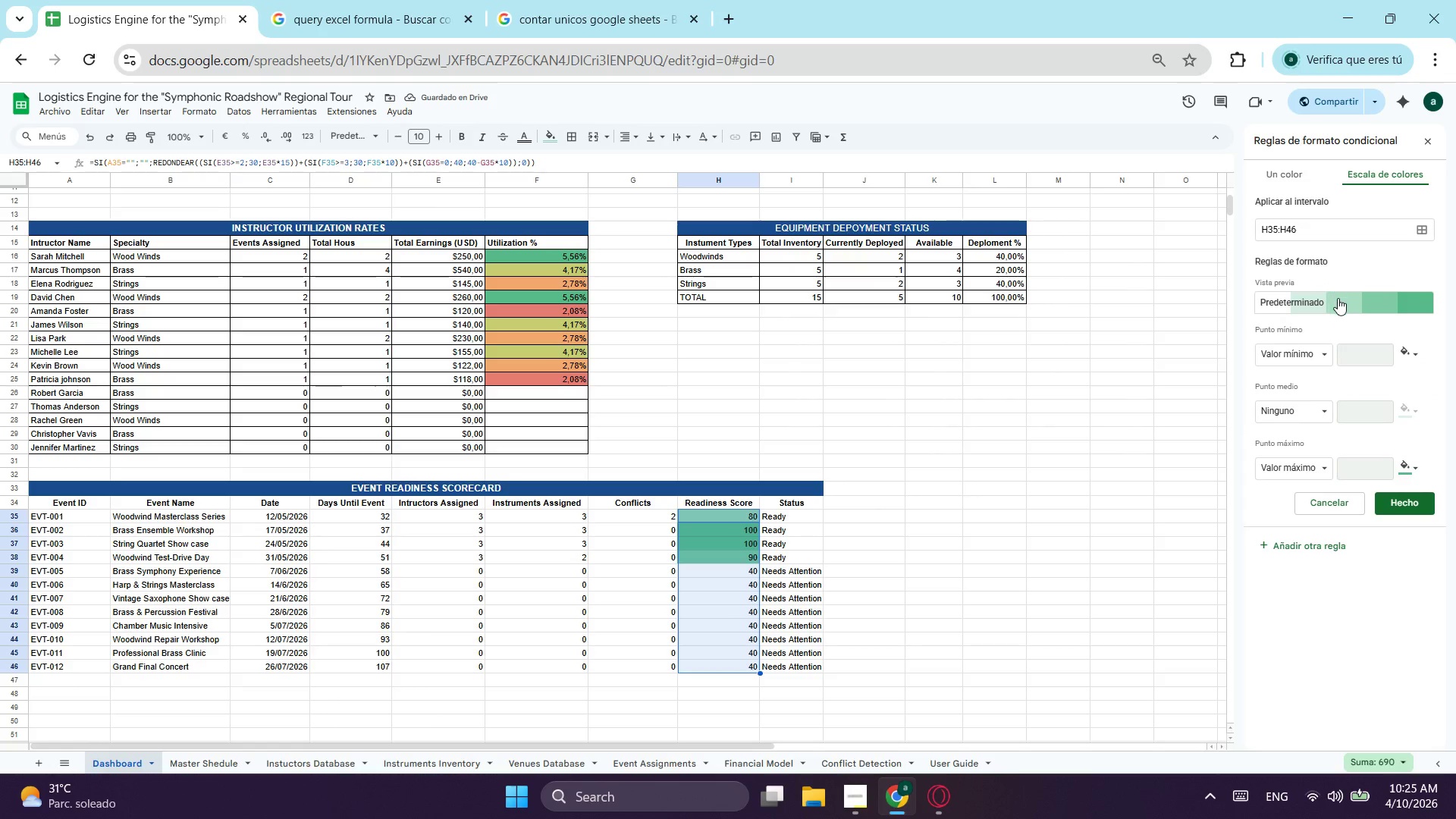 
left_click([1339, 298])
 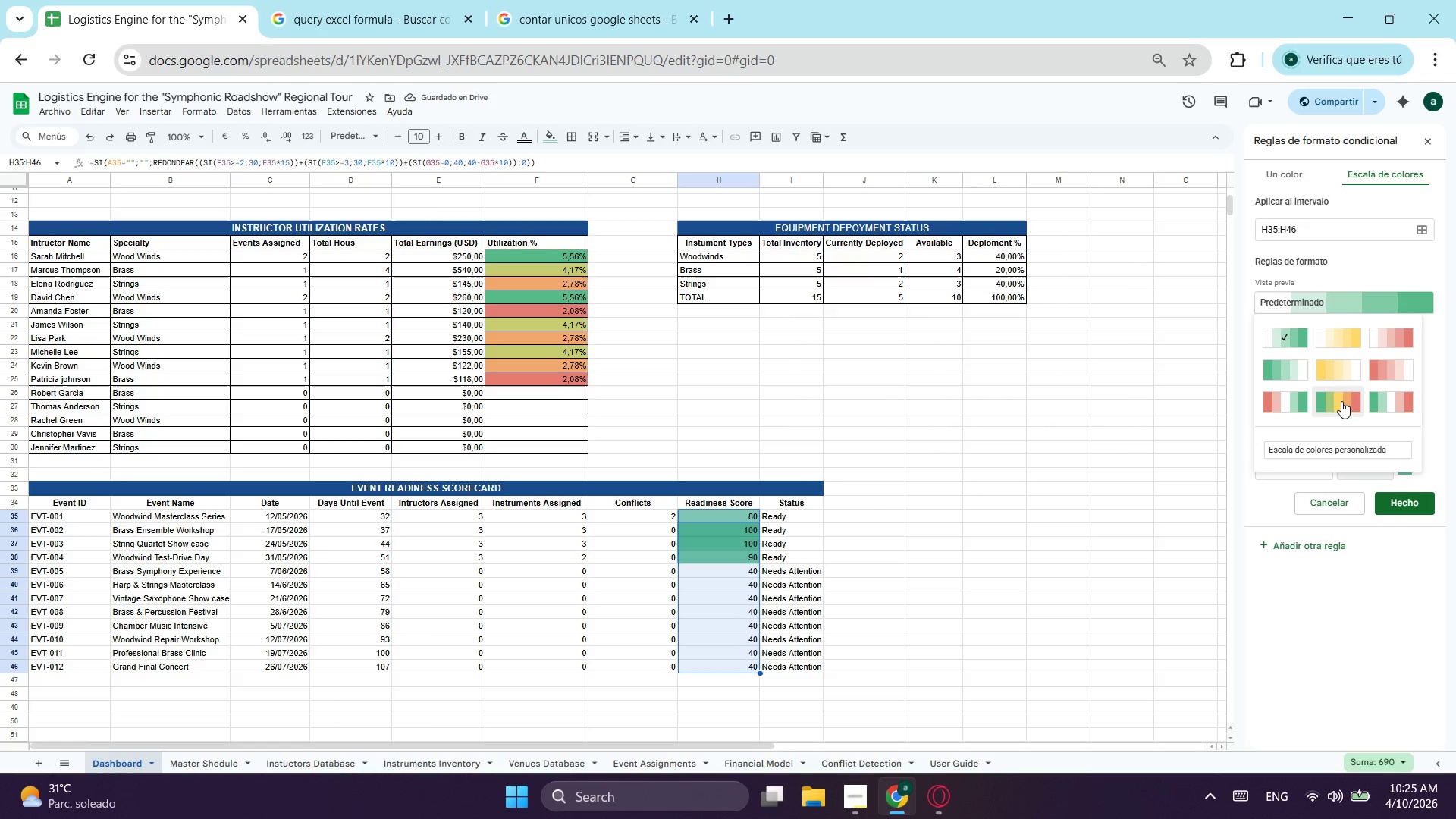 
left_click([1341, 400])
 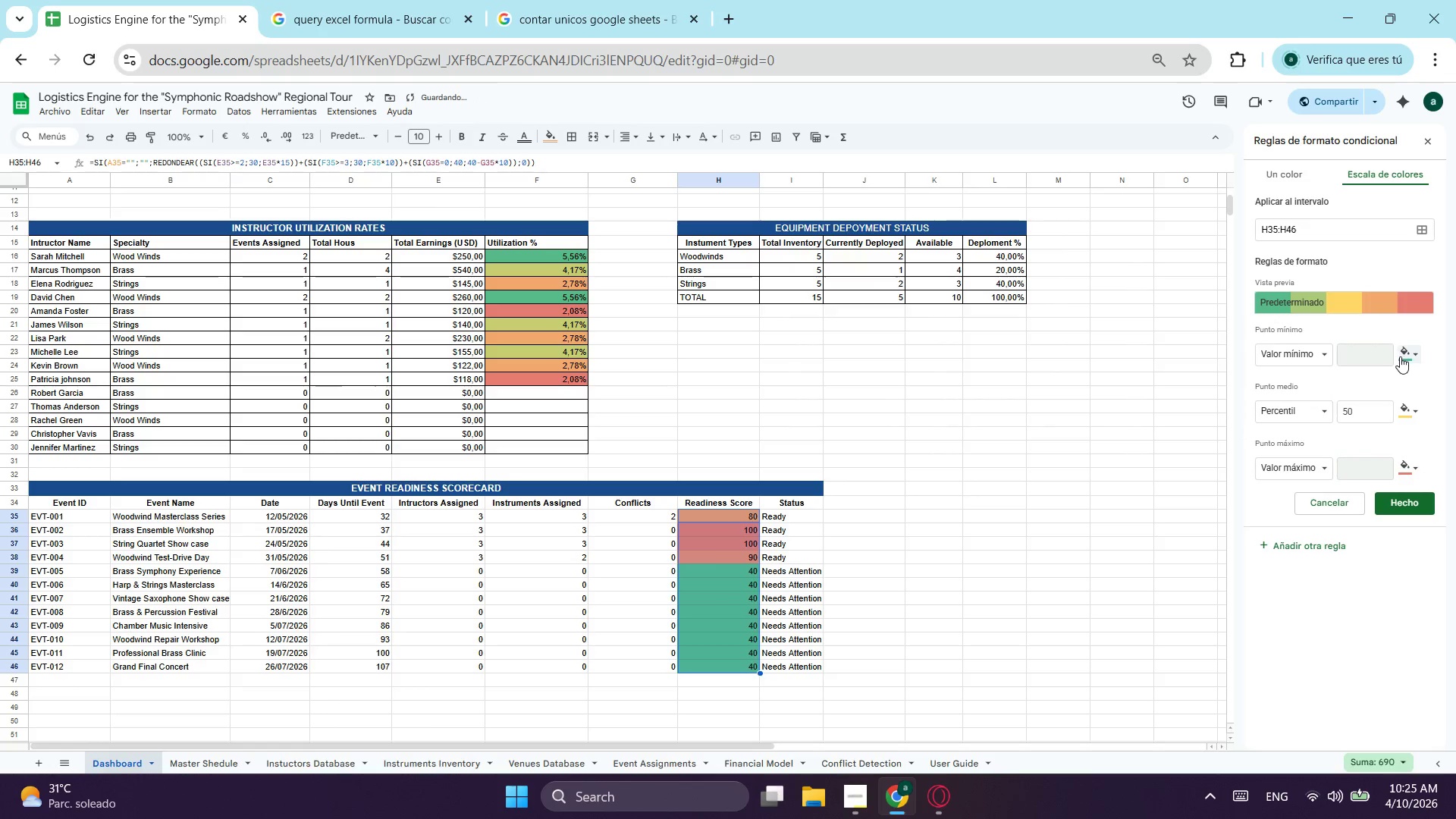 
left_click([1407, 356])
 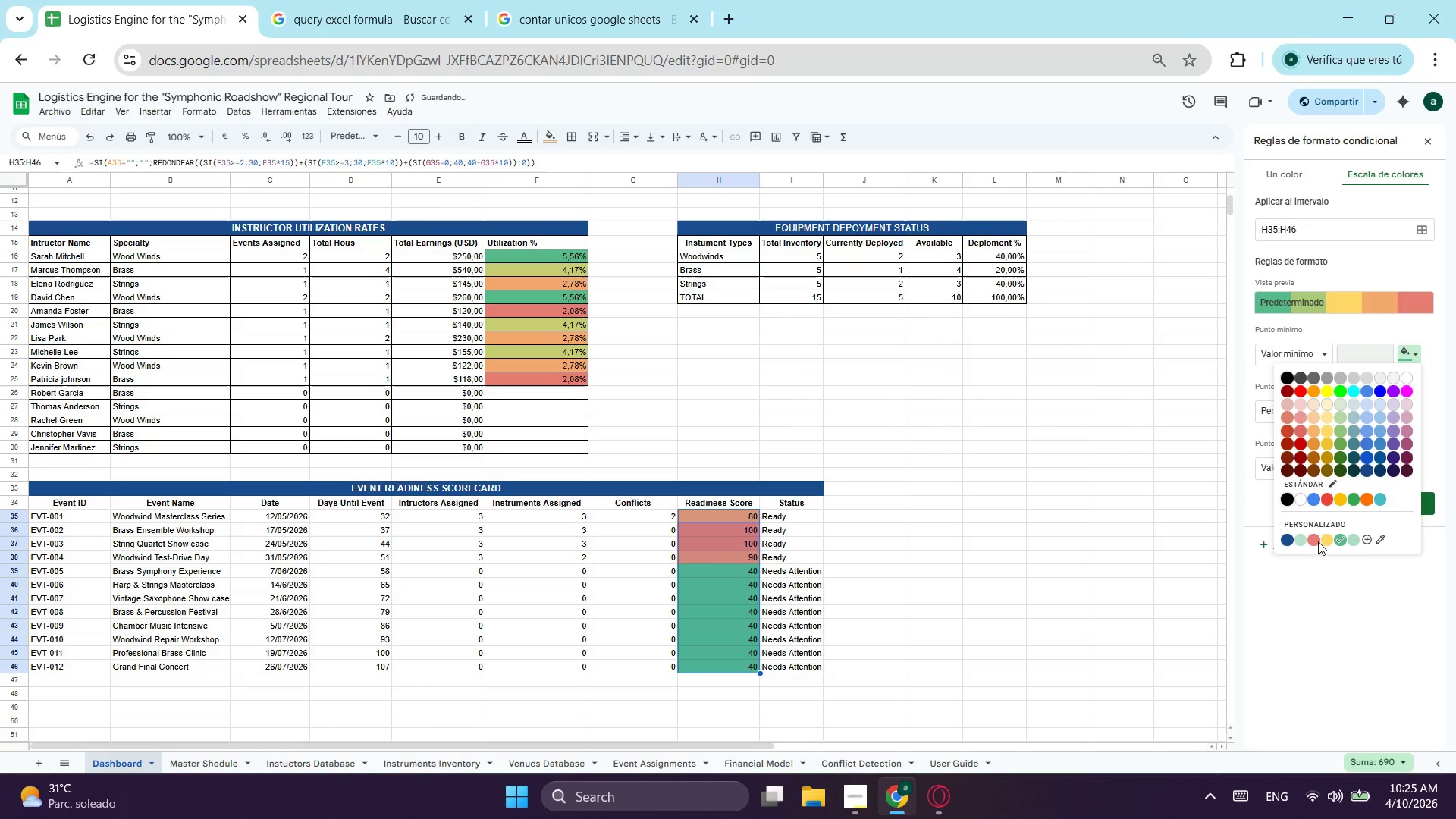 
left_click([1317, 539])
 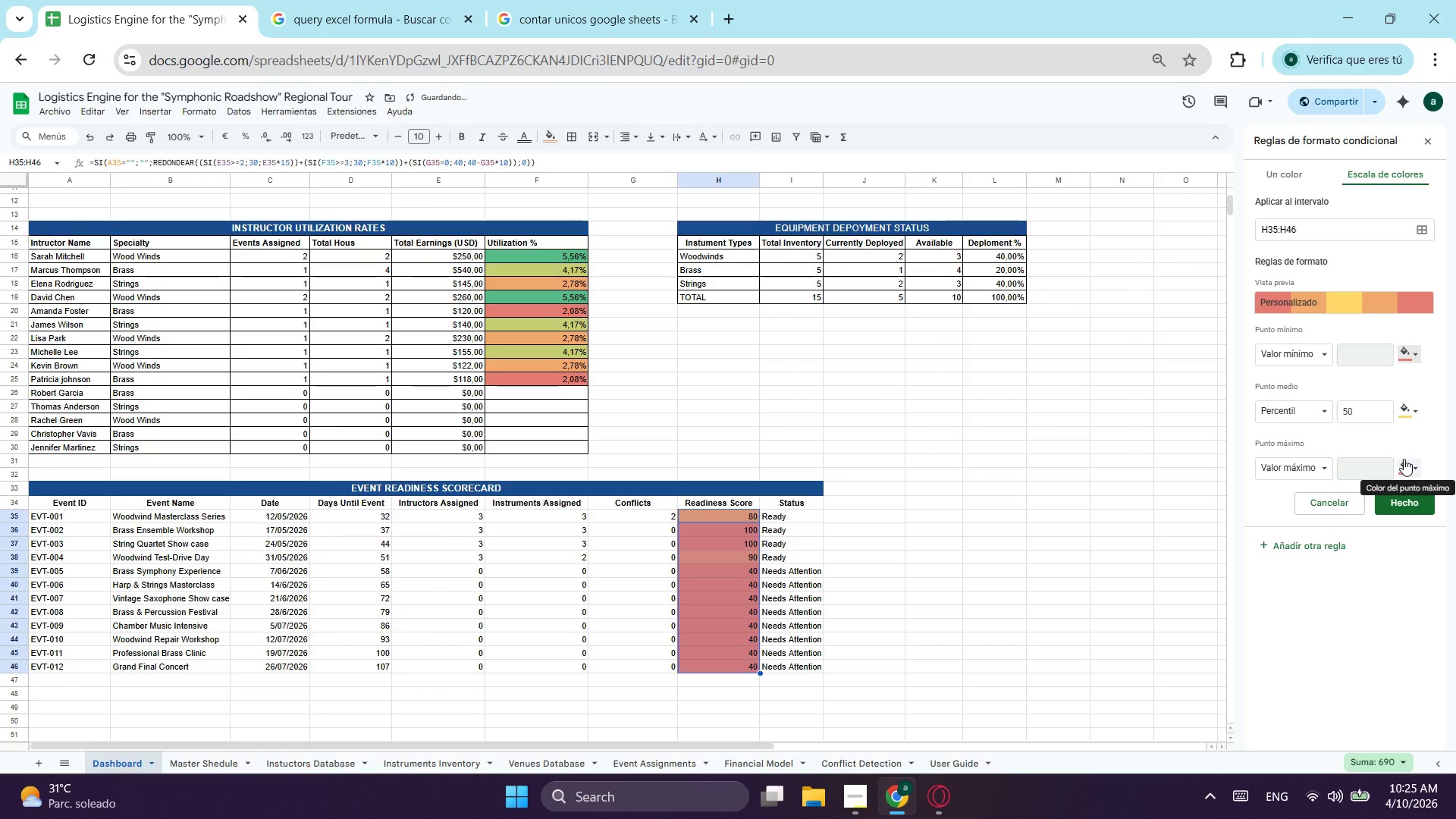 
left_click([1404, 459])
 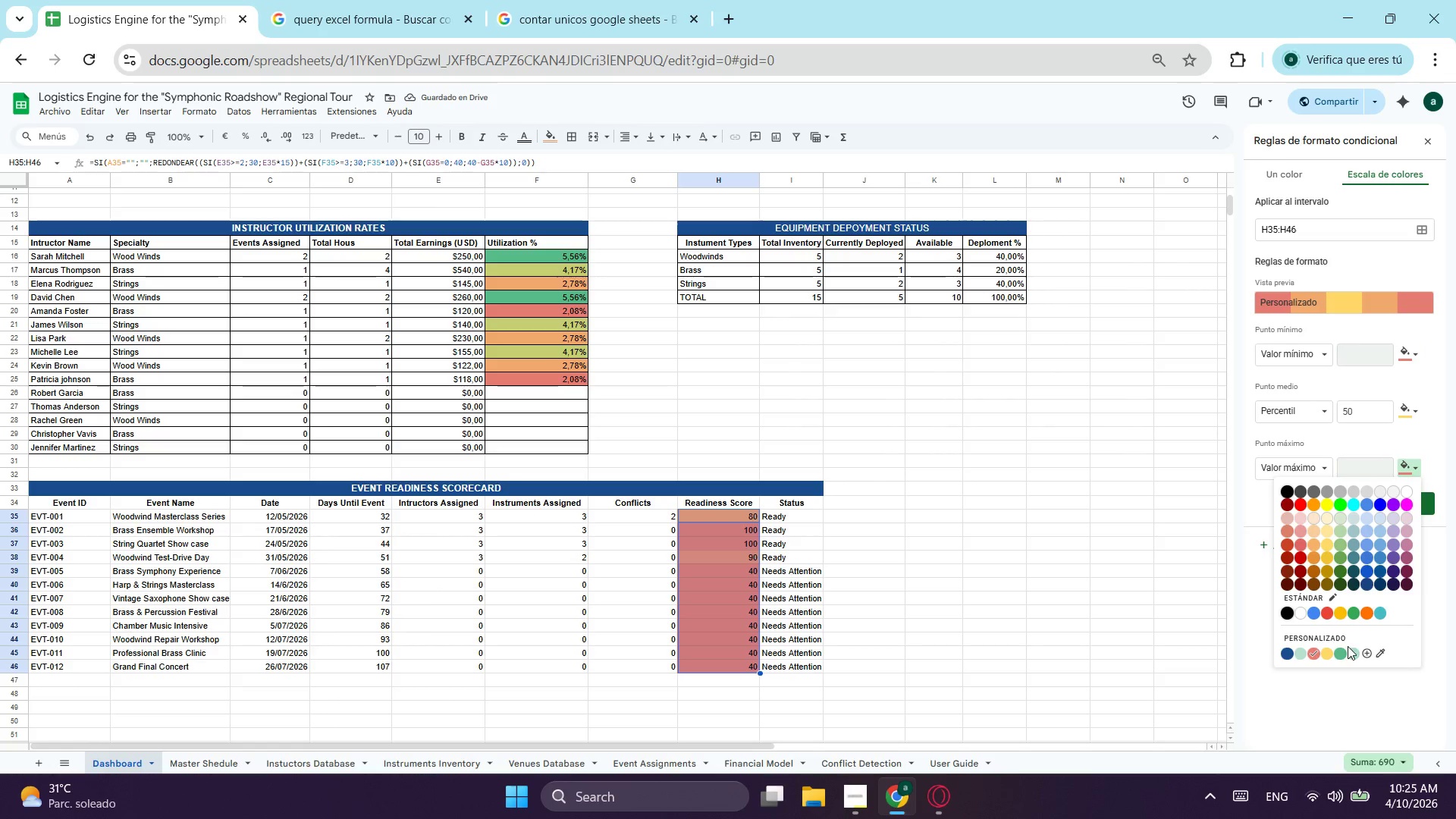 
left_click([1340, 654])
 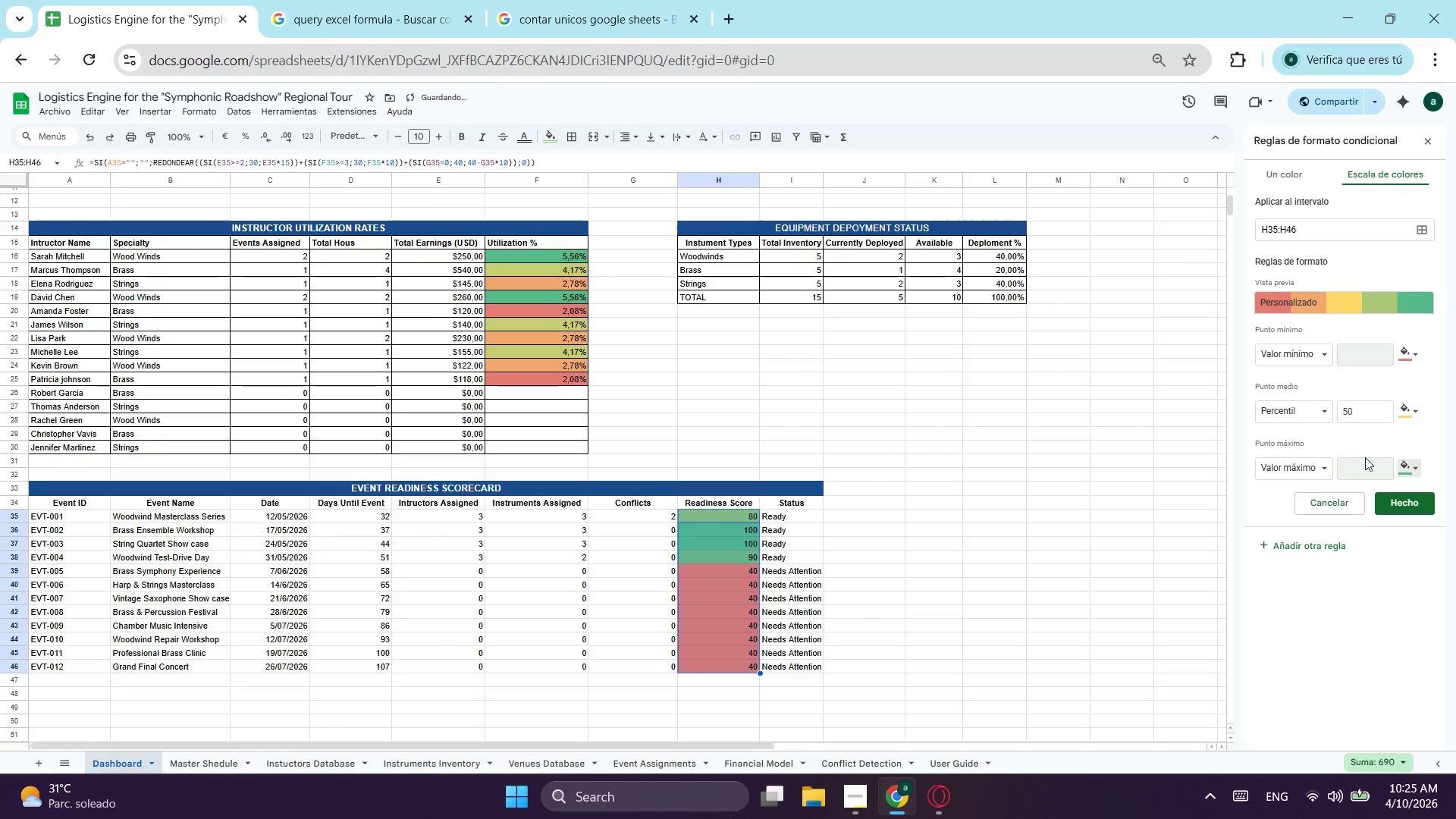 
left_click([1363, 410])
 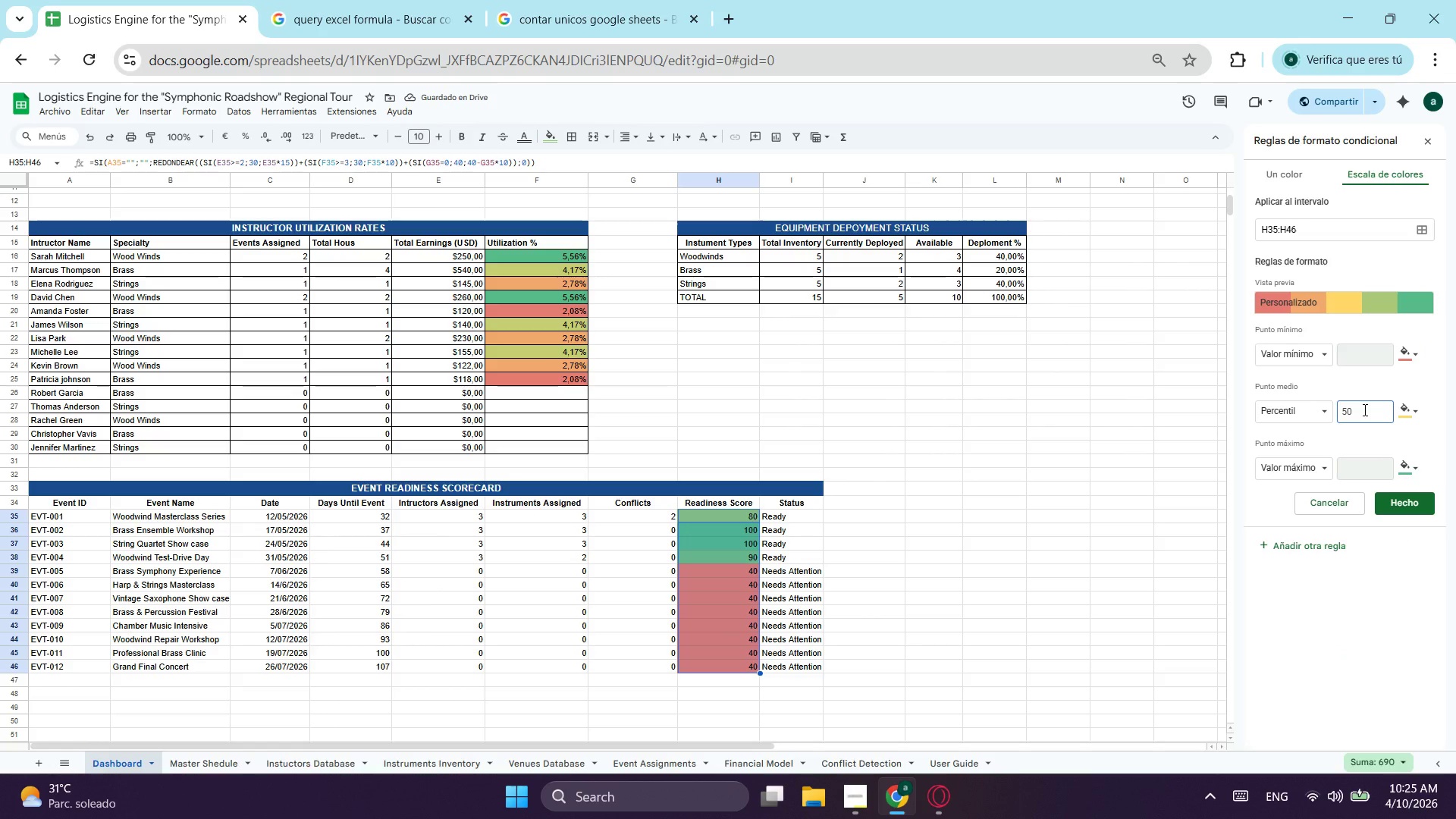 
key(ArrowLeft)
 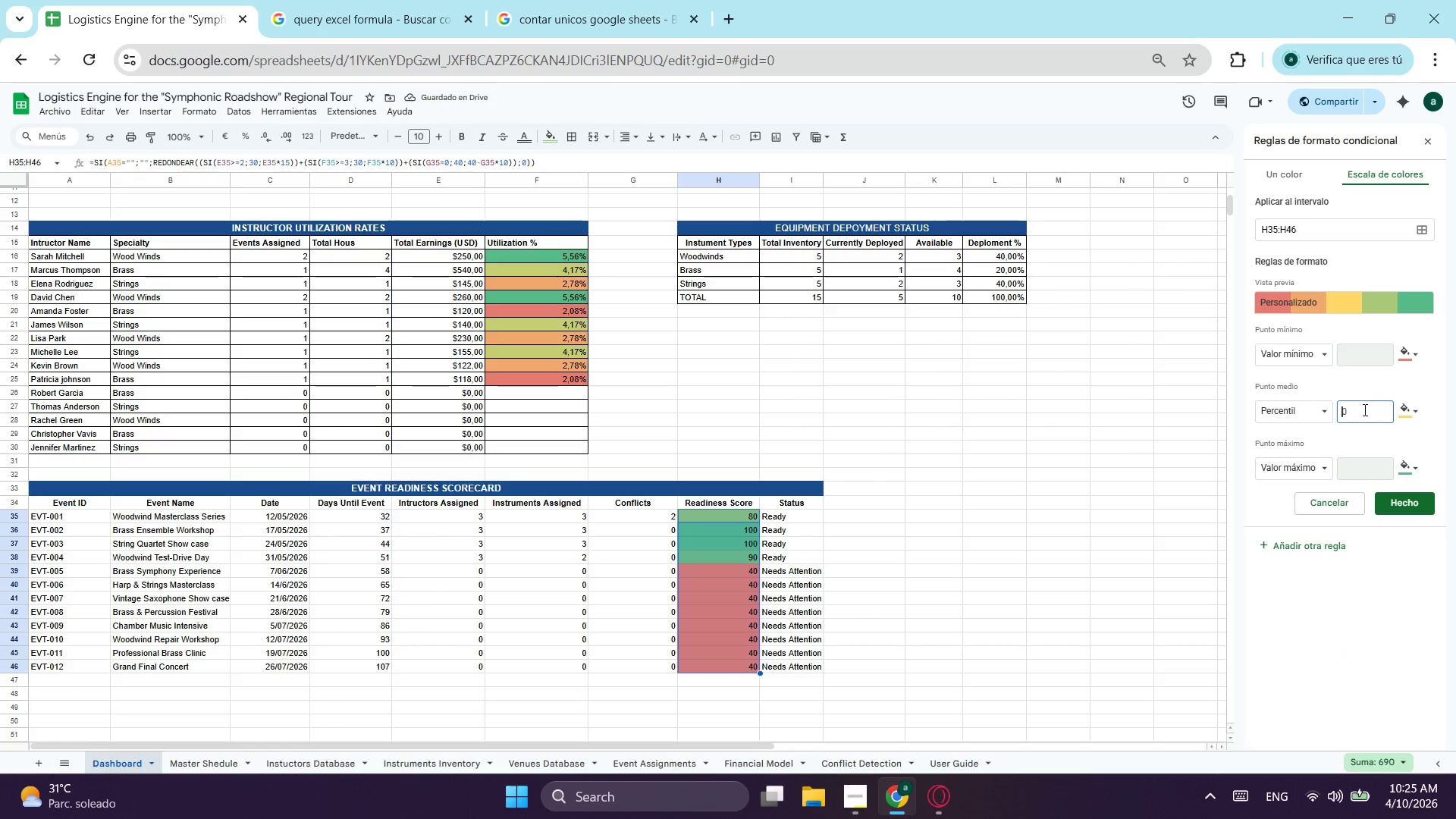 
key(Backspace)
 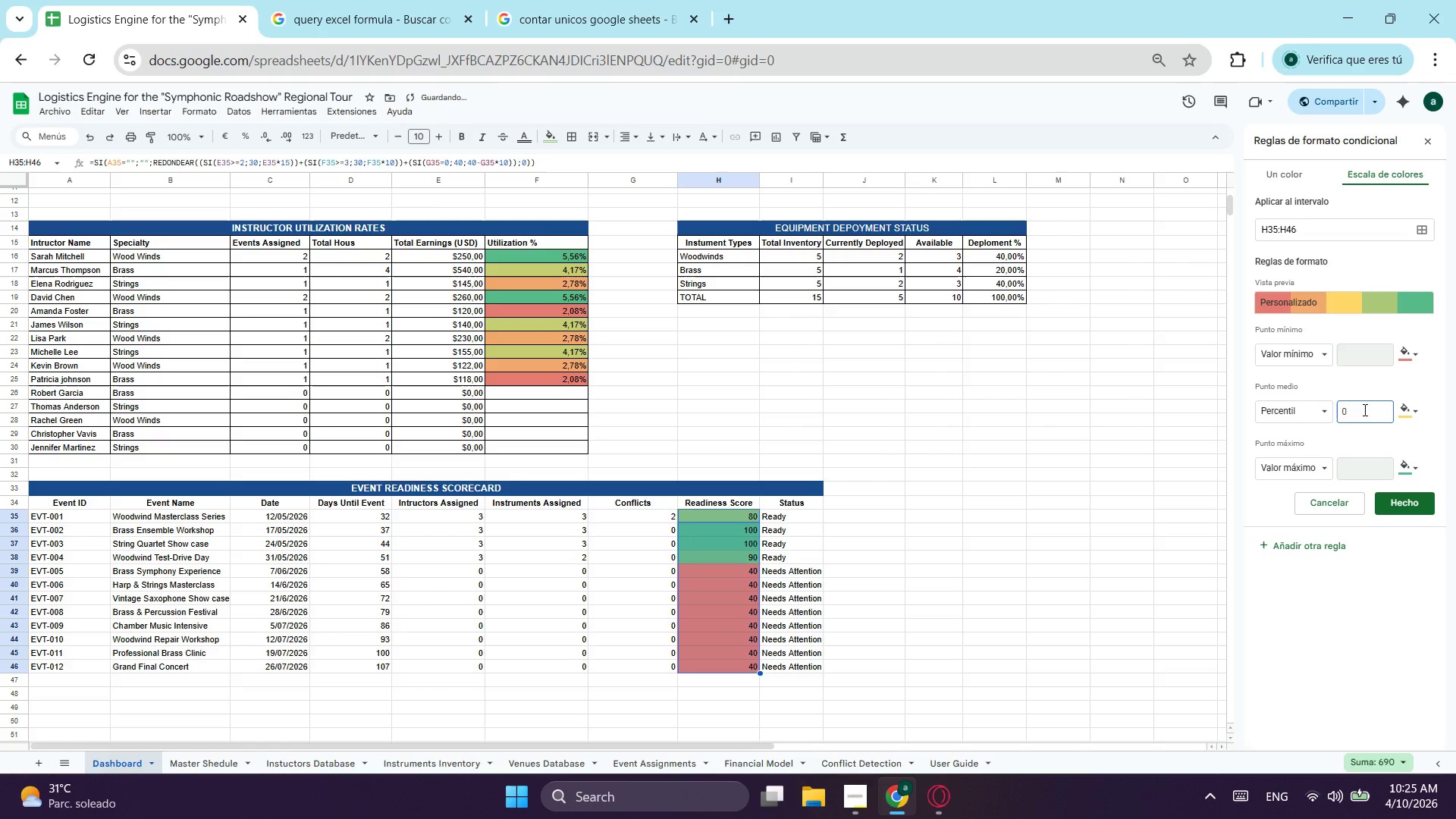 
key(6)
 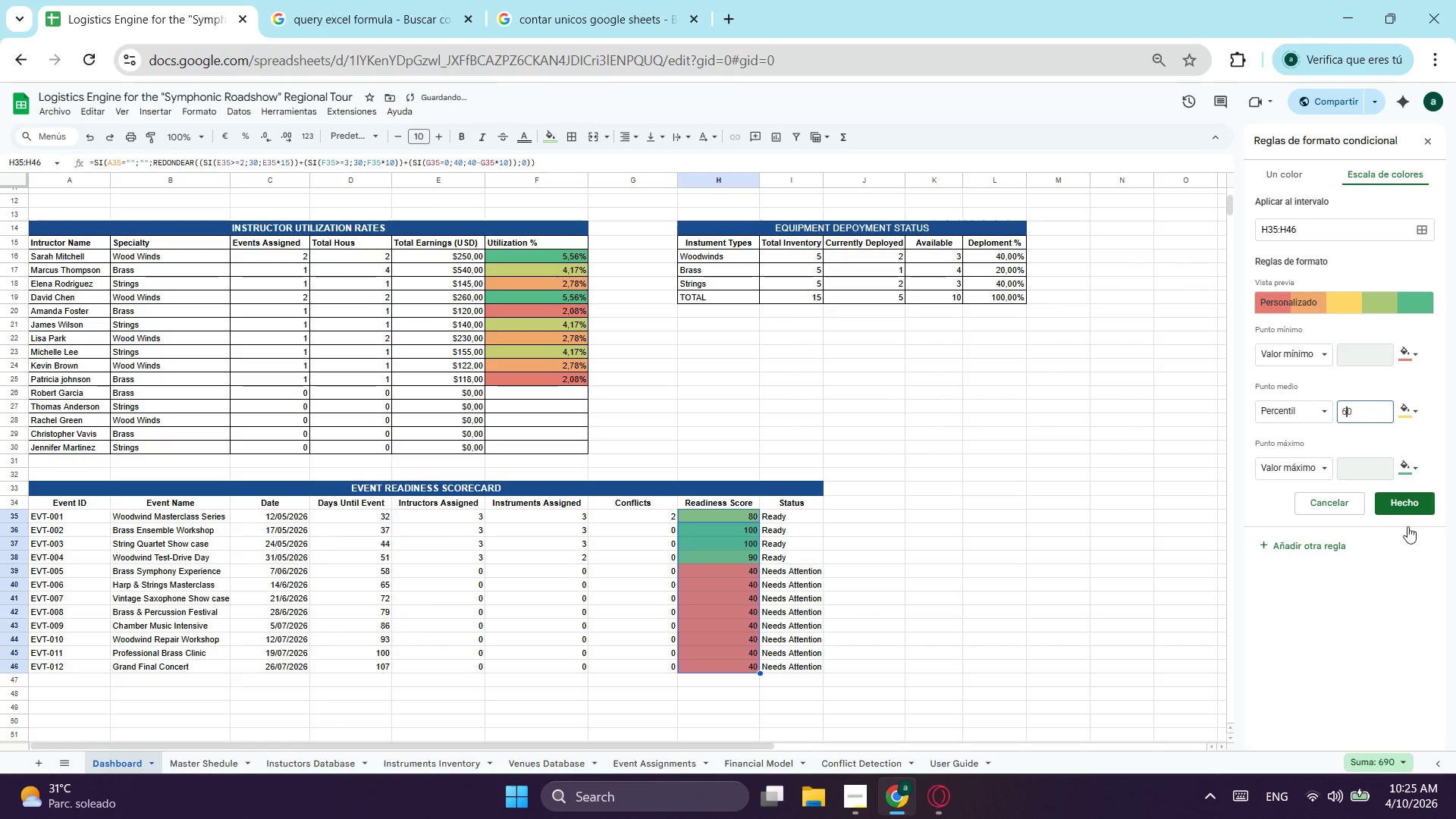 
left_click([1430, 497])
 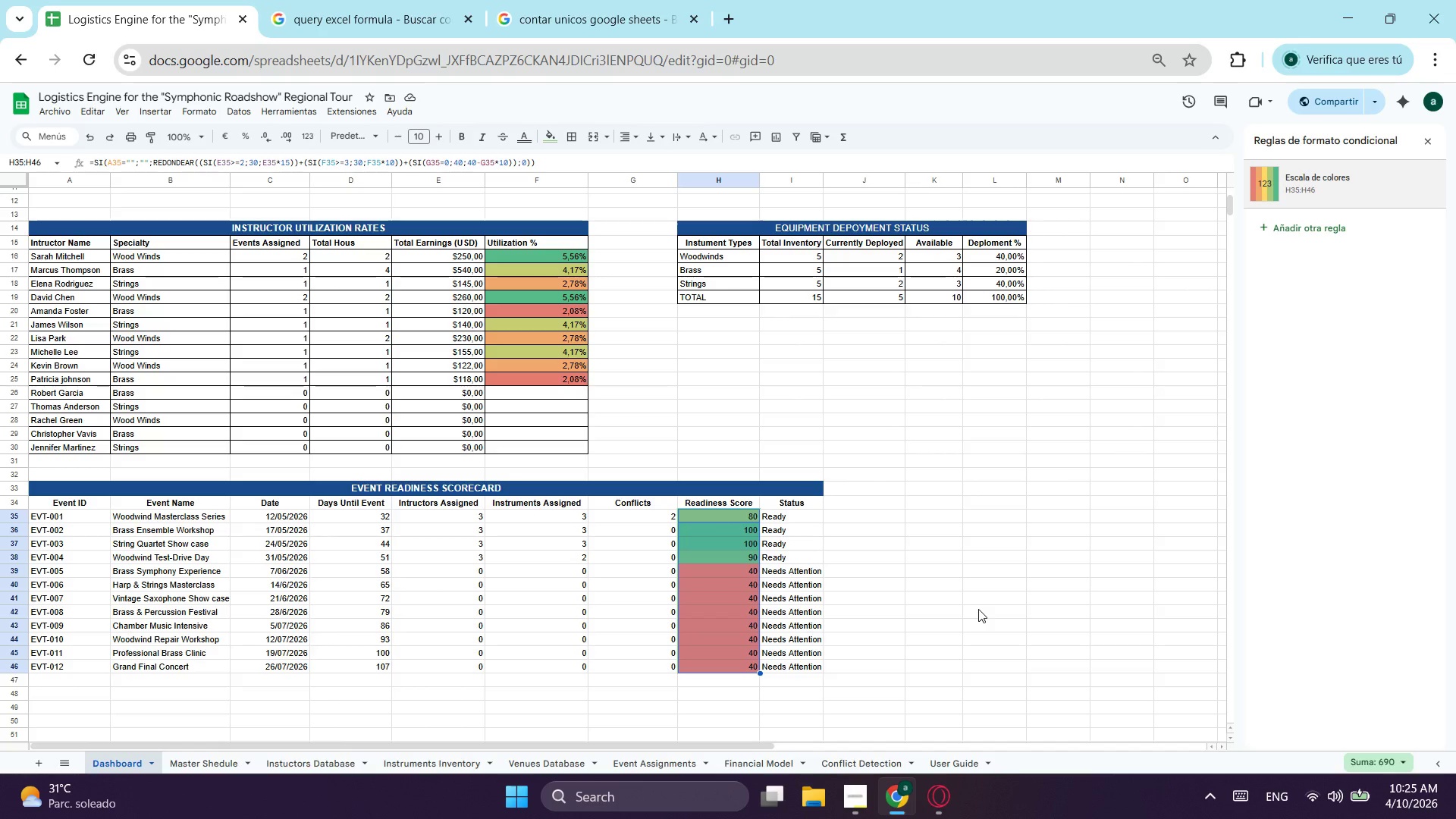 
wait(6.97)
 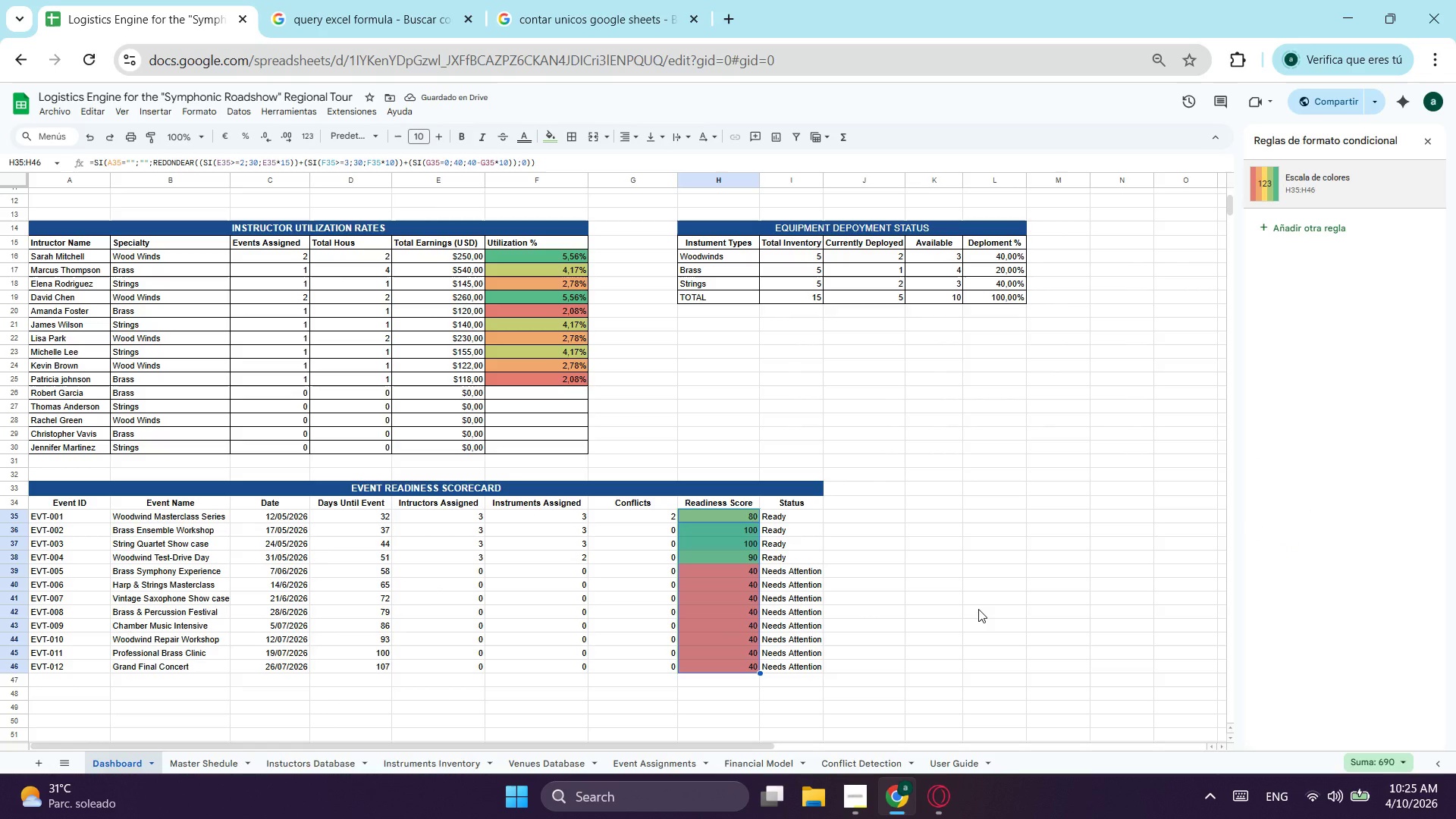 
left_click([1302, 195])
 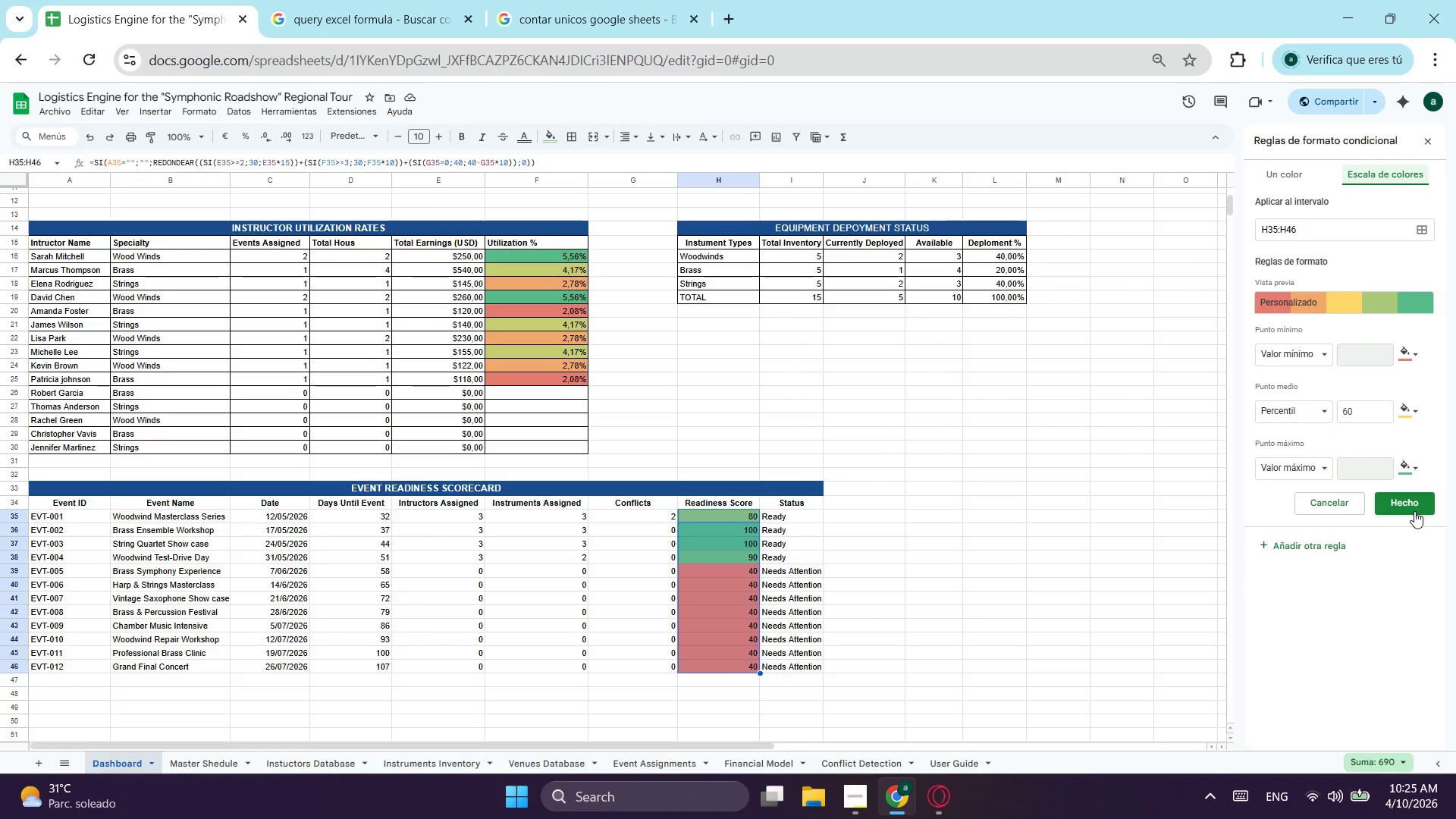 
left_click([1414, 507])
 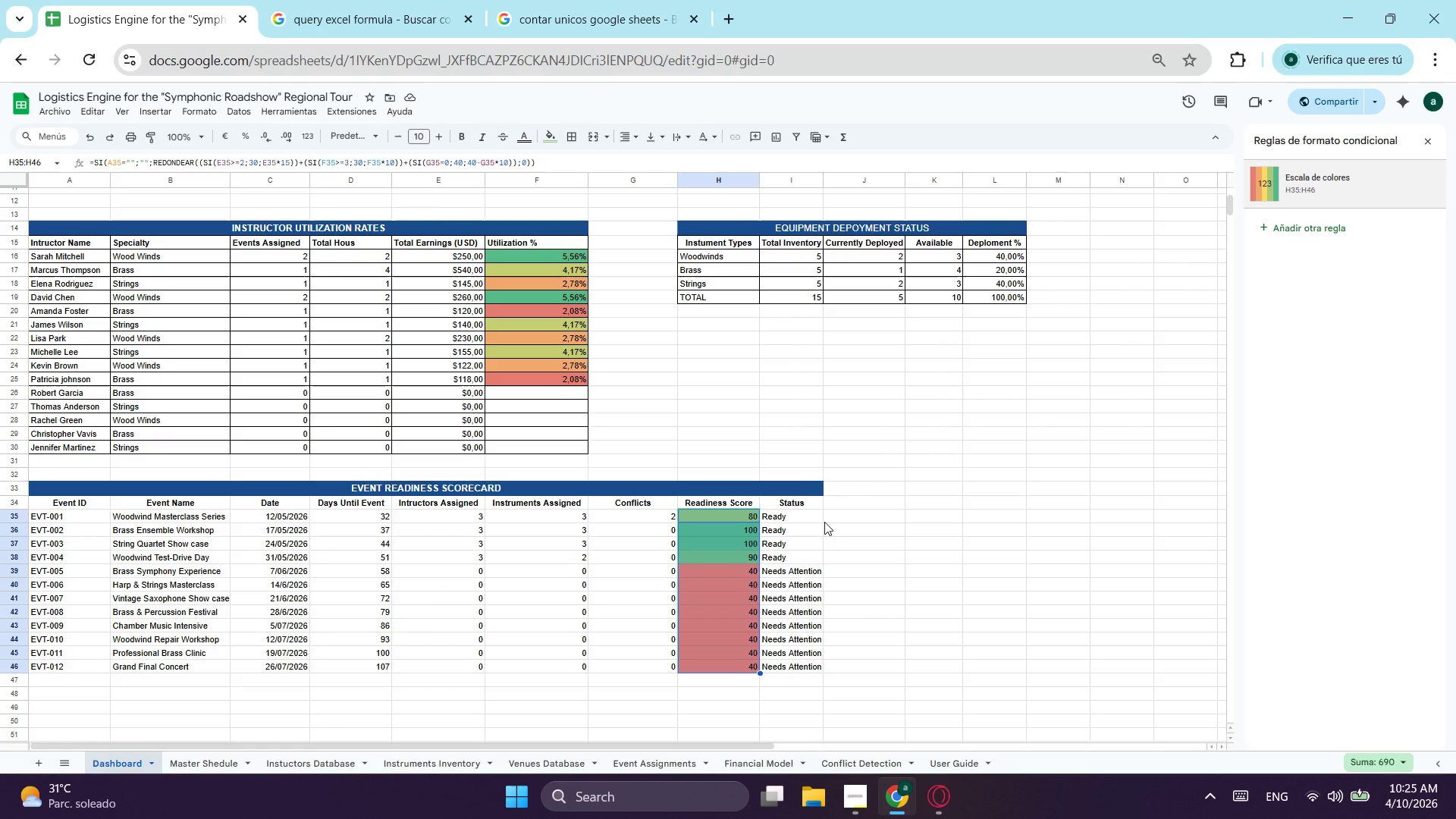 
wait(7.25)
 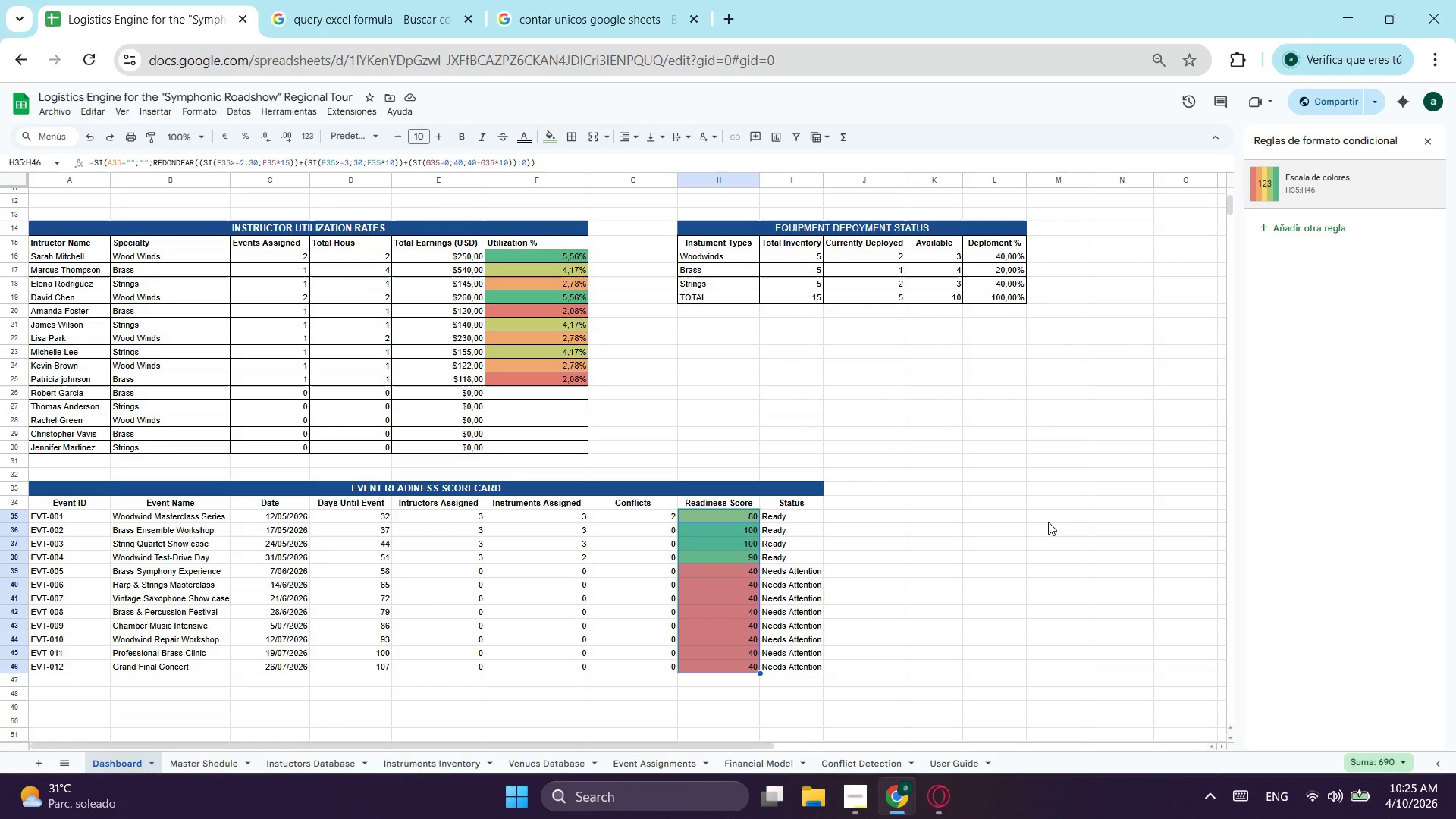 
left_click([792, 516])
 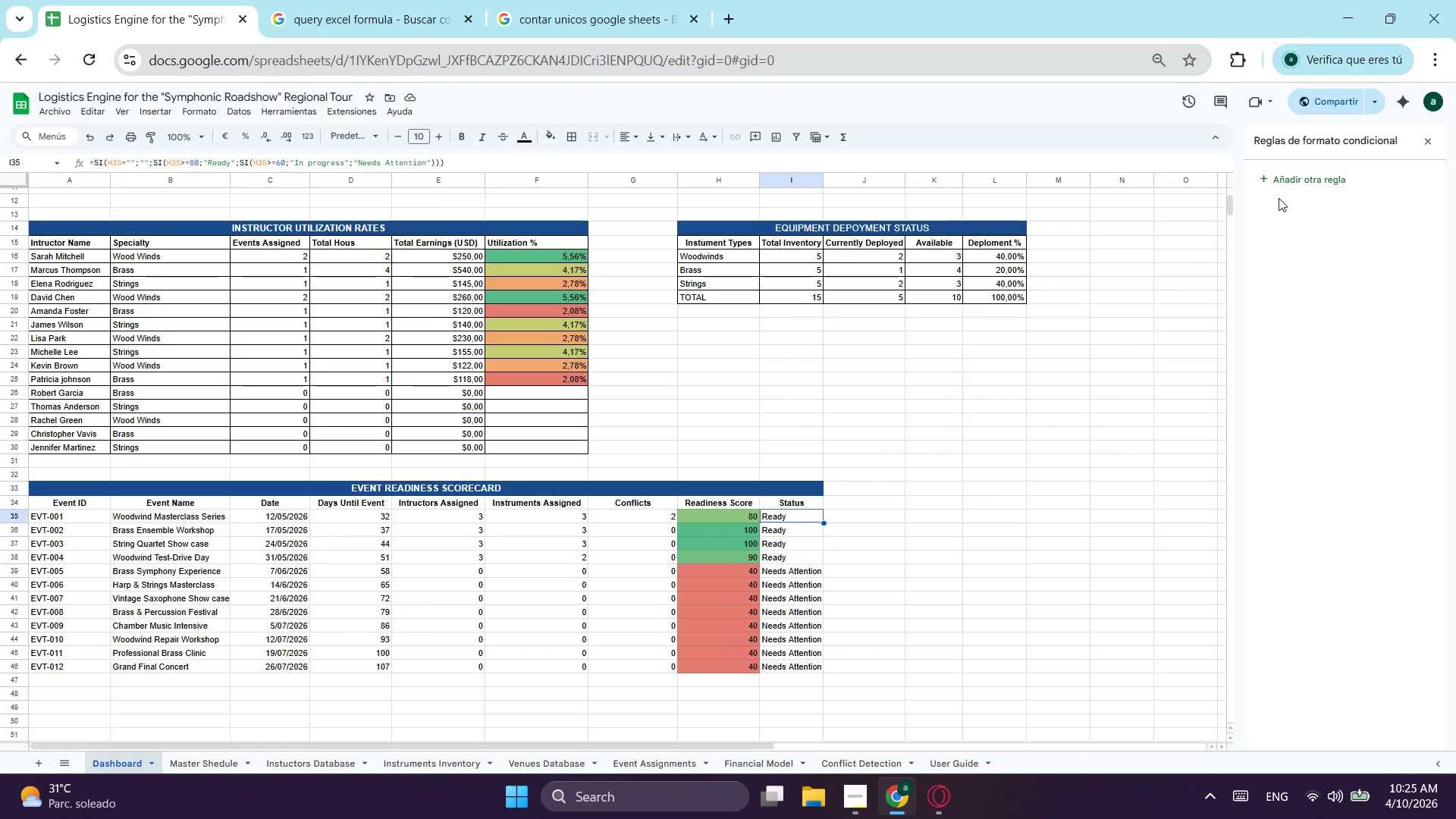 
left_click([1279, 175])
 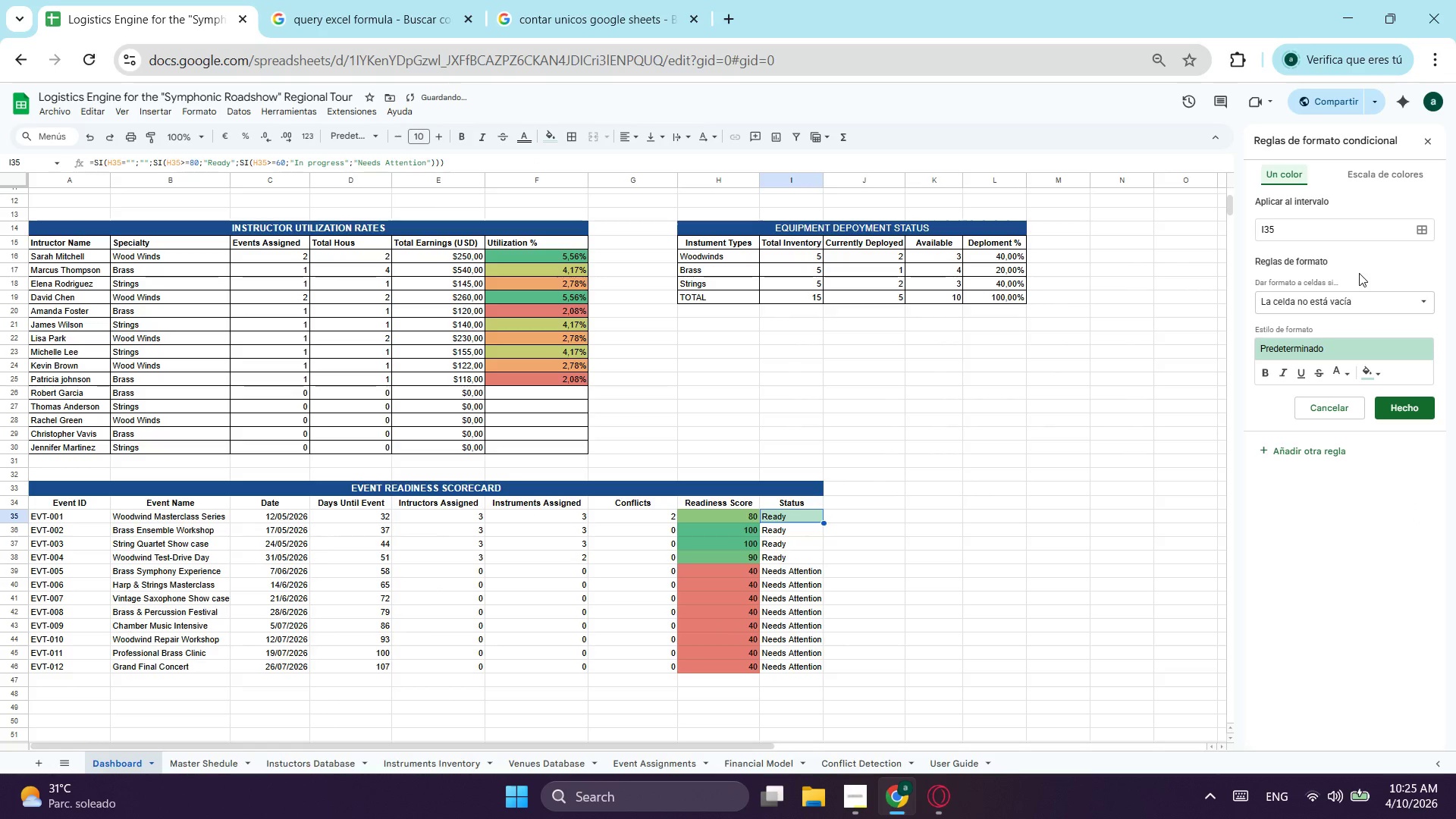 
left_click([1356, 298])
 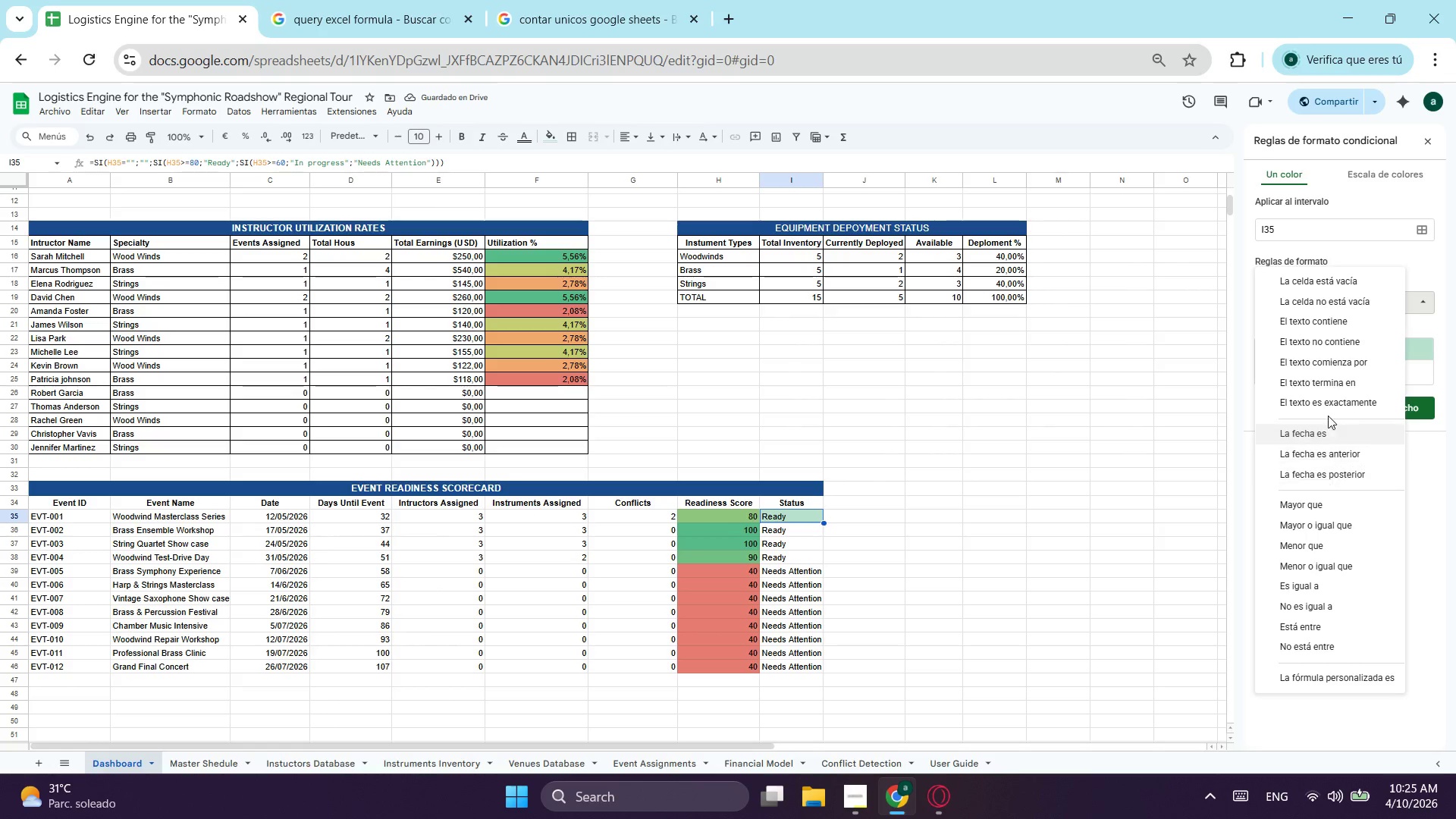 
left_click([1328, 403])
 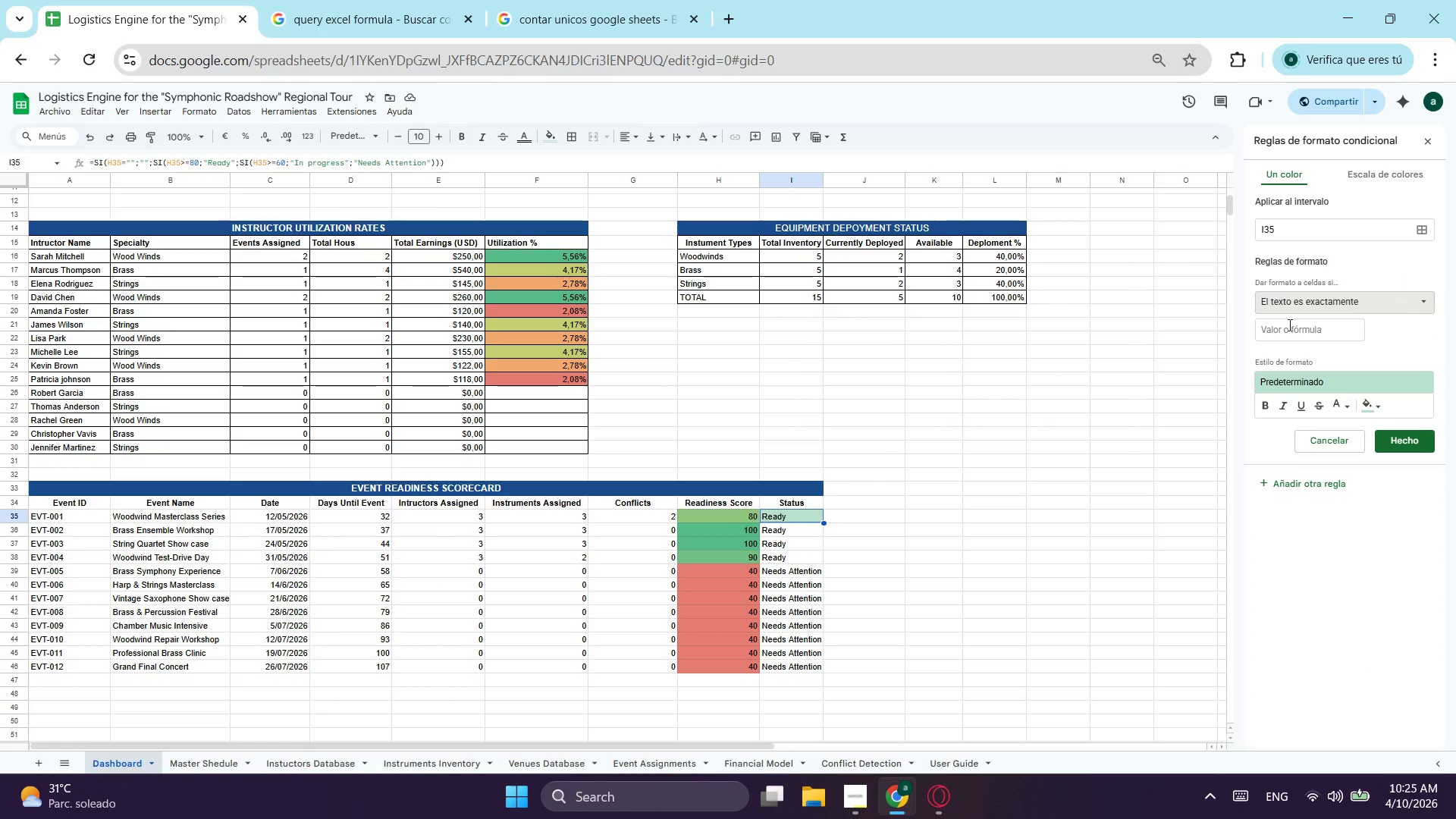 
left_click([1289, 325])
 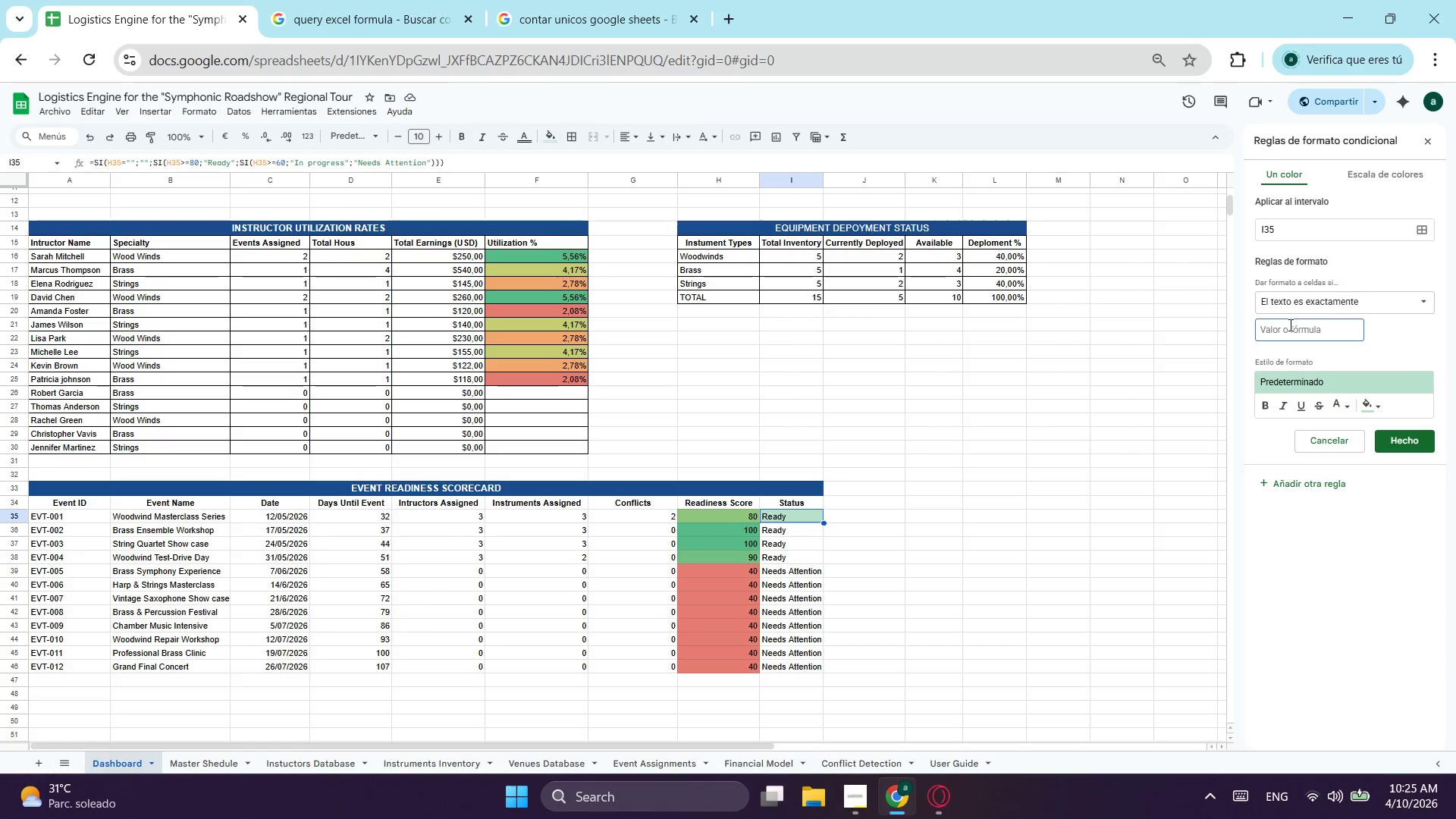 
type(Ready)
 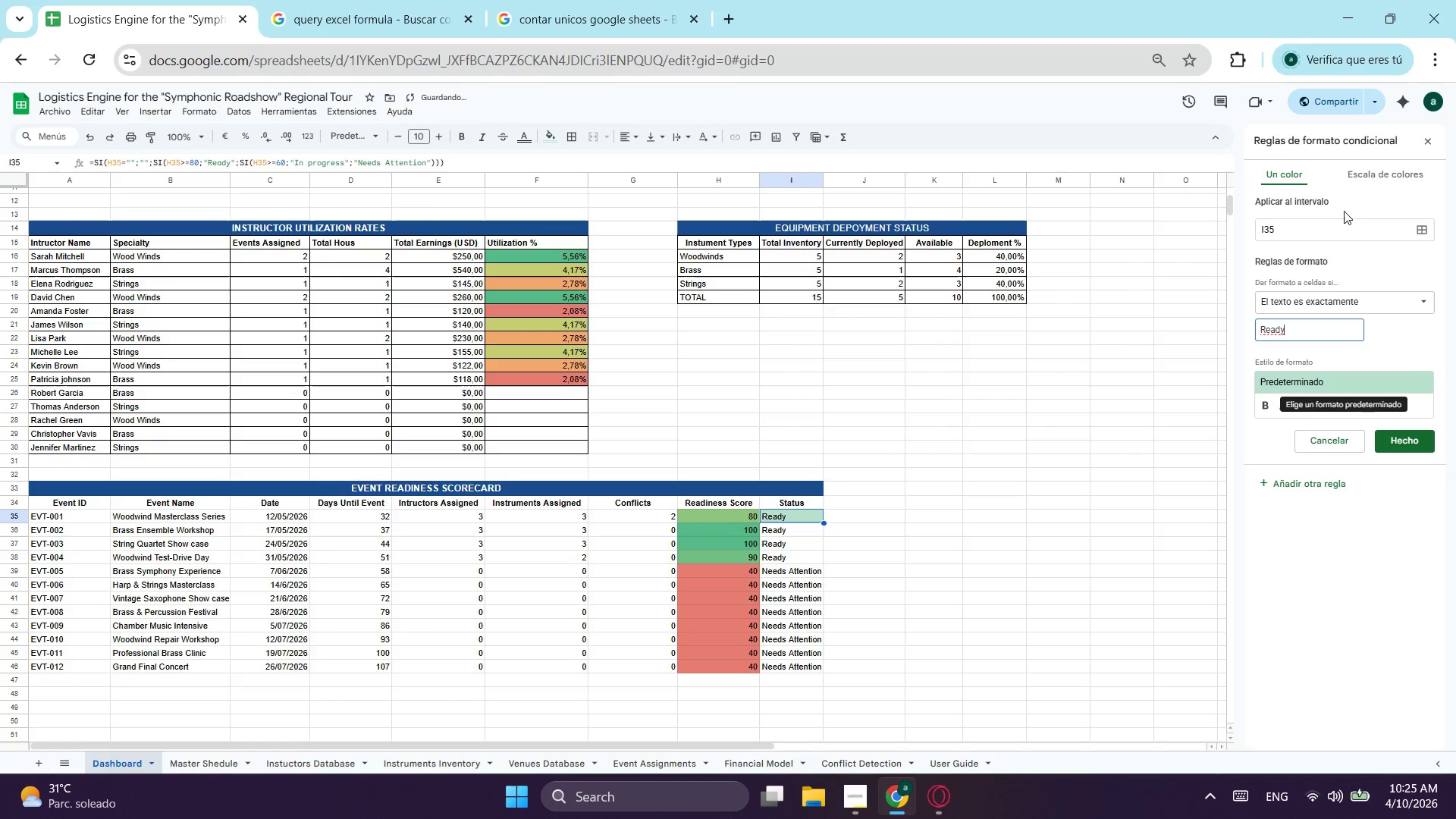 
left_click([1424, 233])
 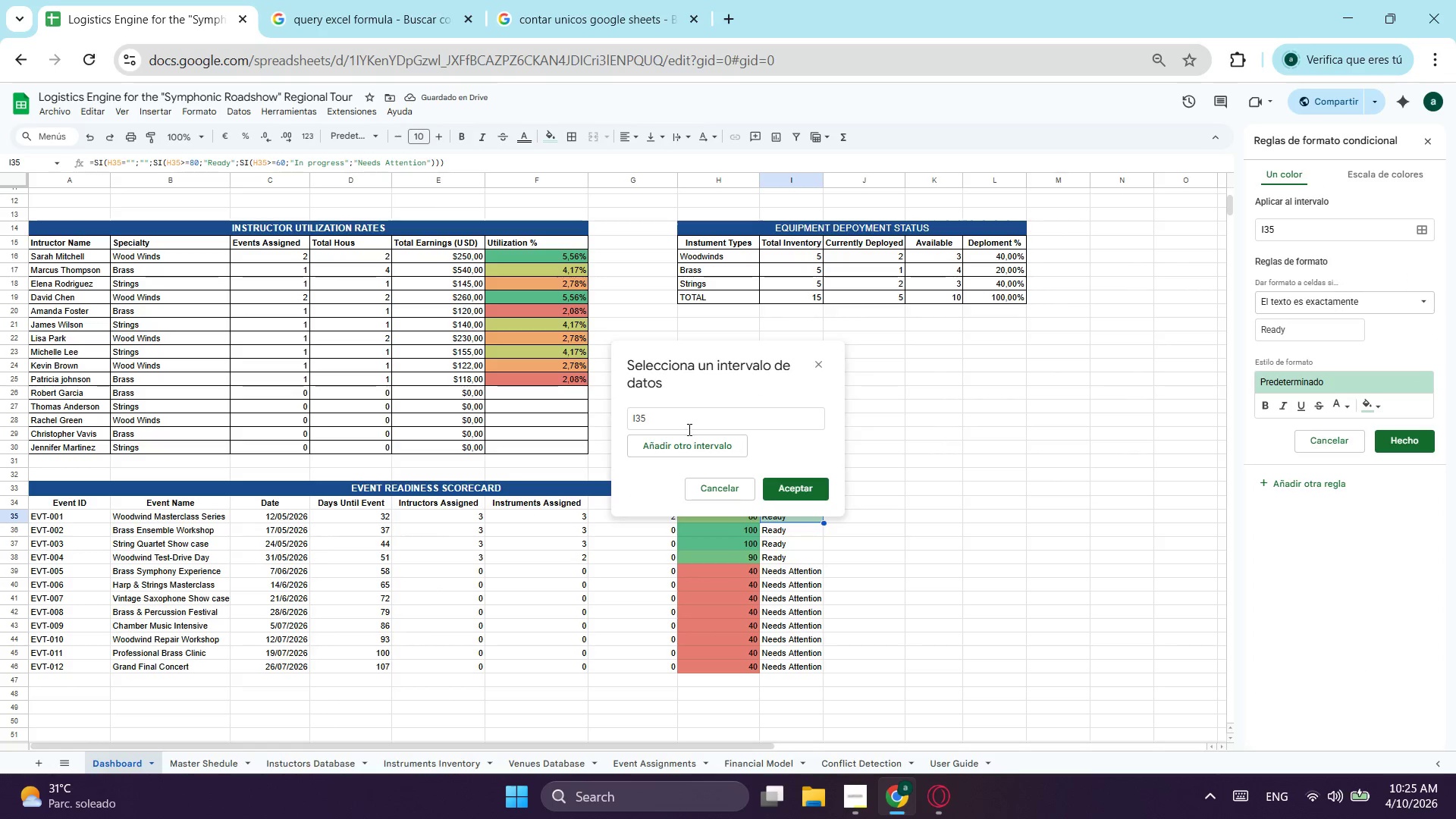 
left_click([687, 424])
 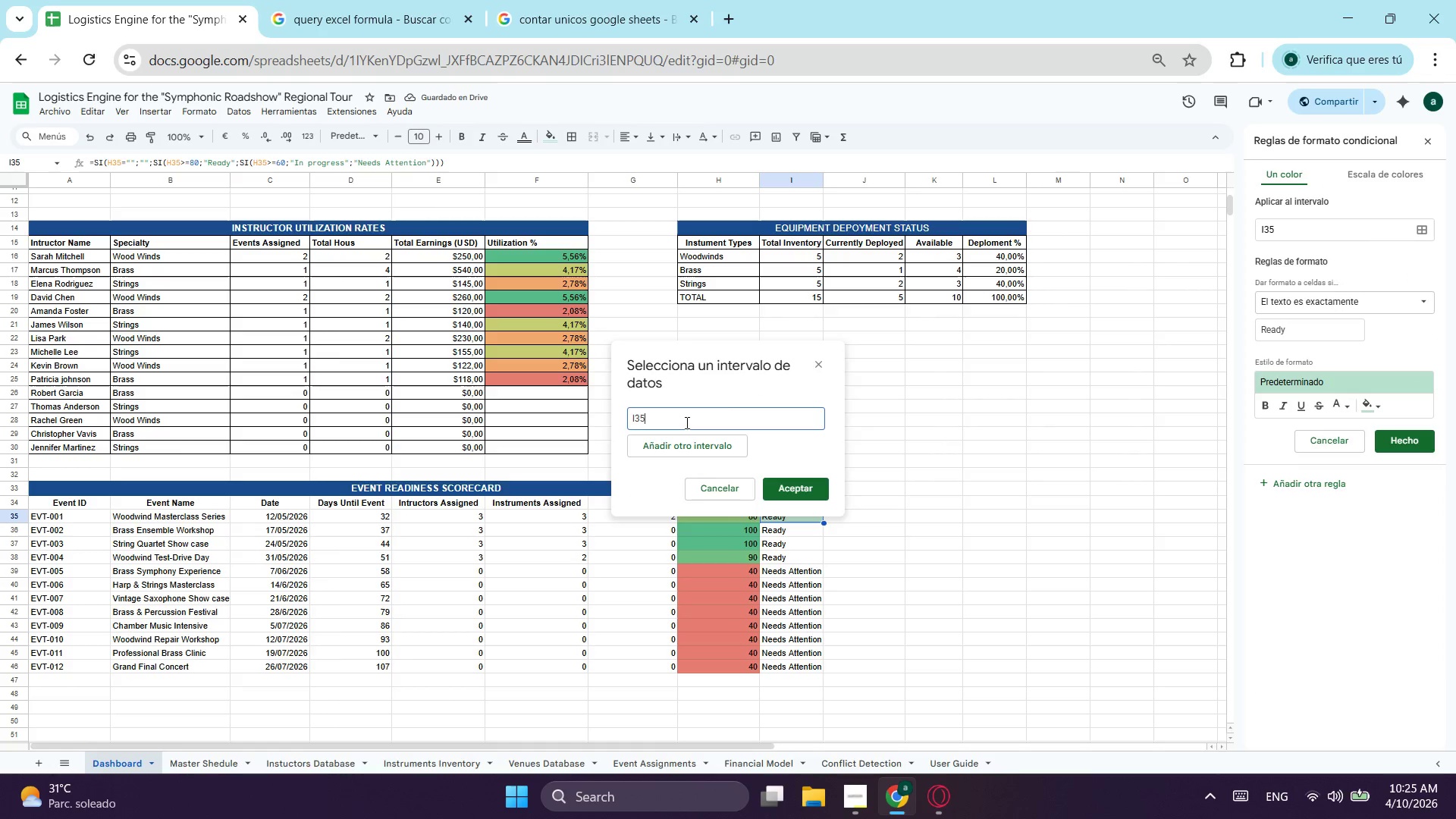 
type(:i46)
 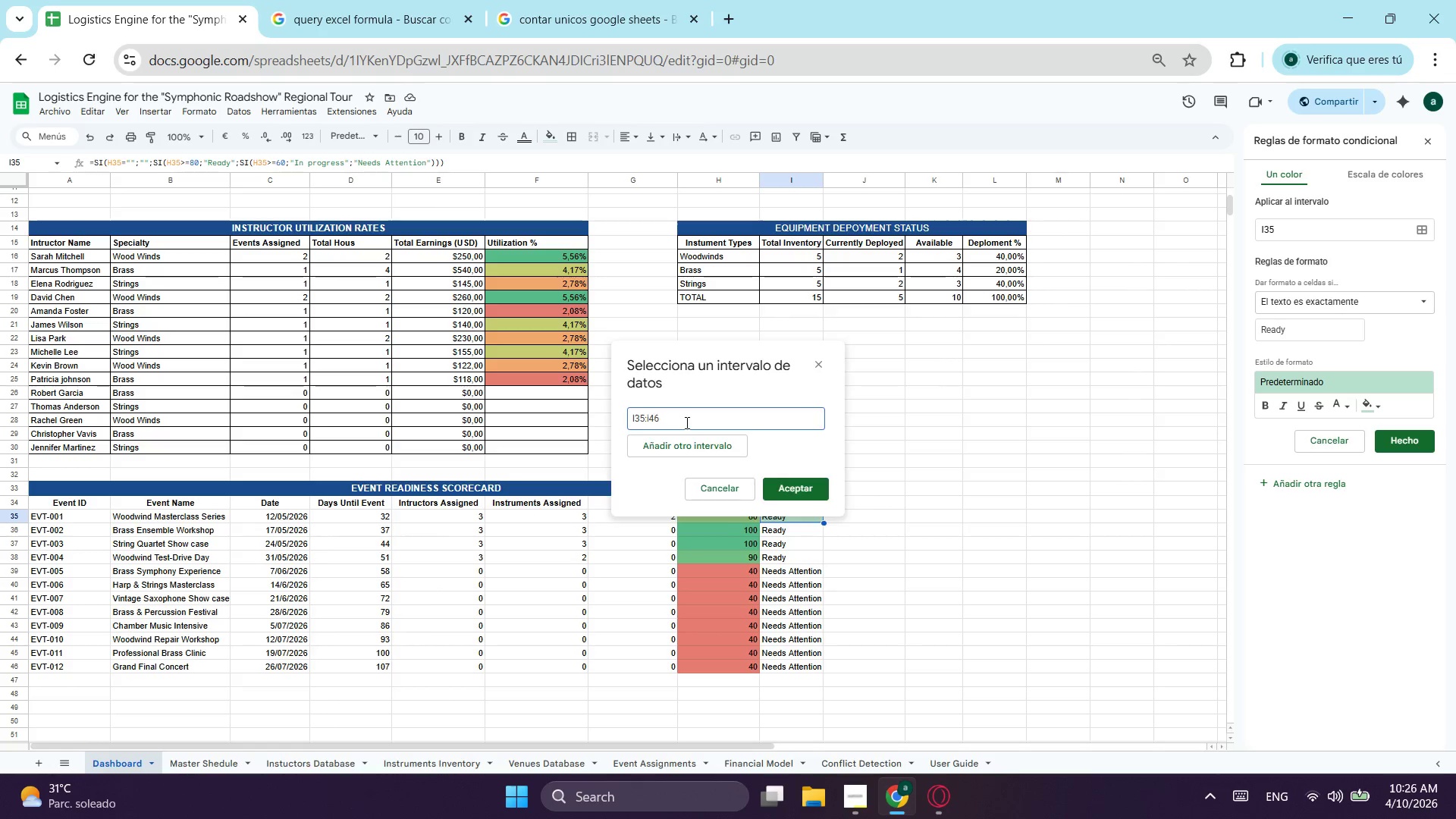 
key(Enter)
 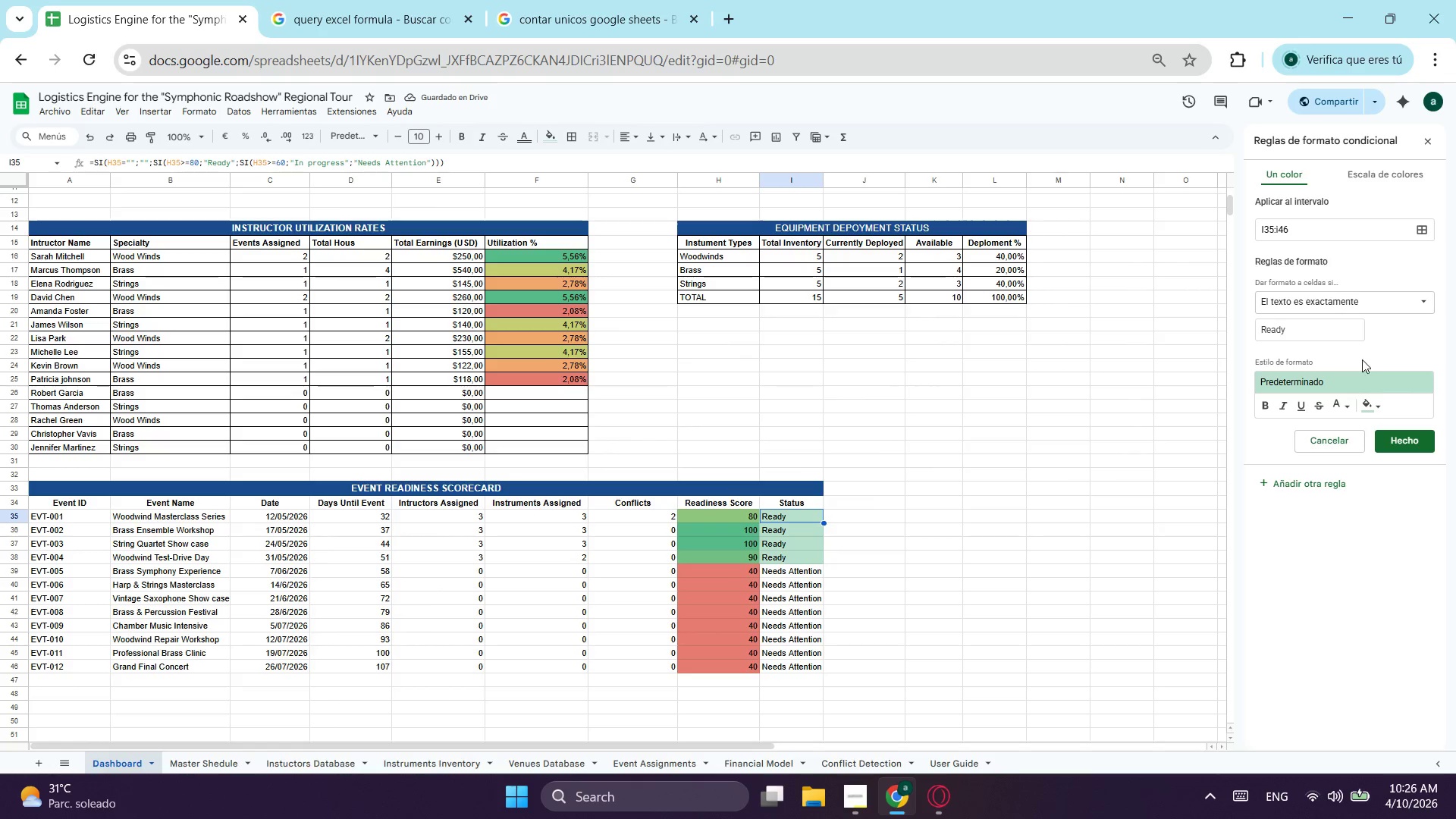 
left_click_drag(start_coordinate=[1332, 231], to_coordinate=[1230, 229])
 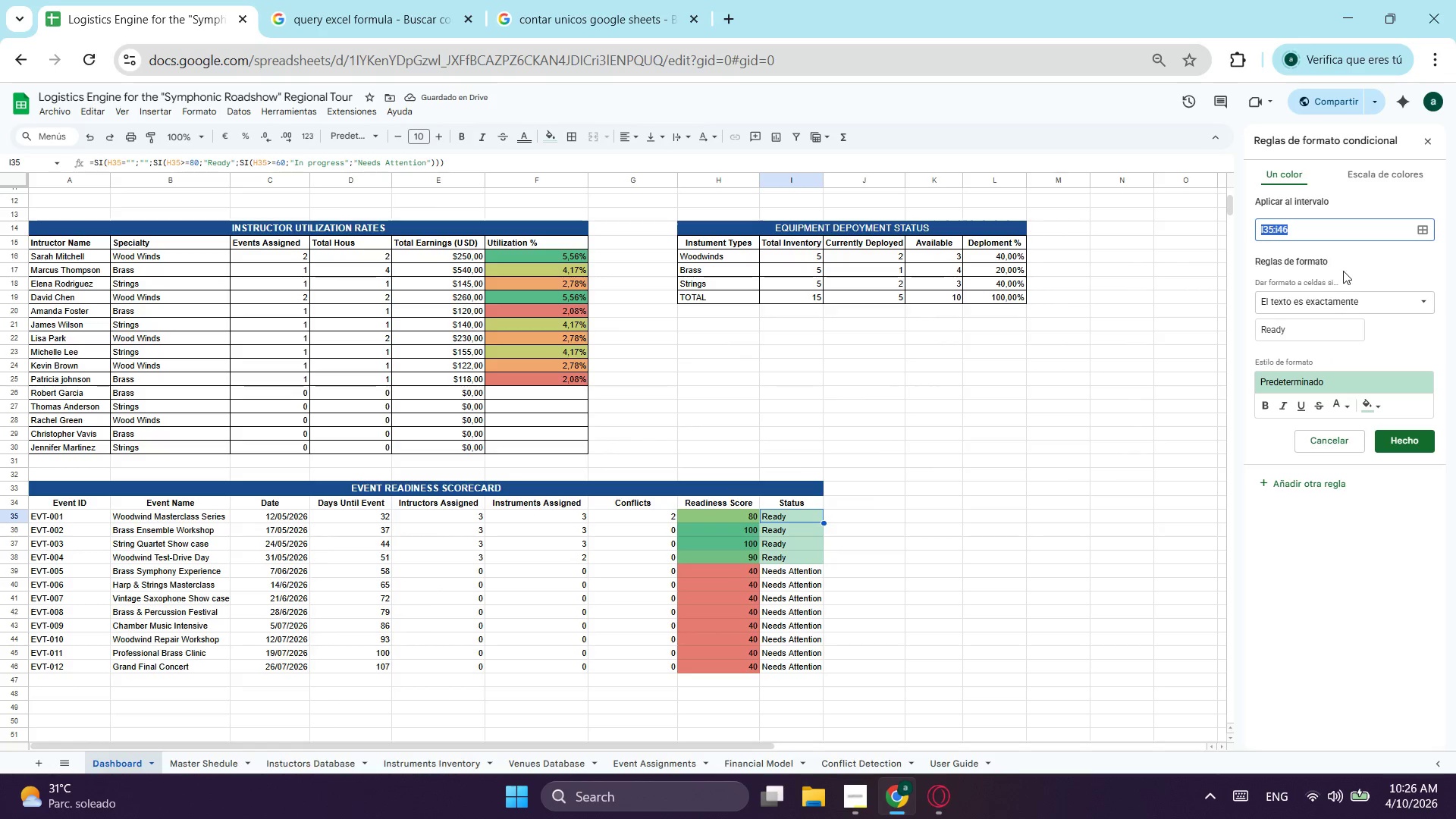 
key(Control+C)
 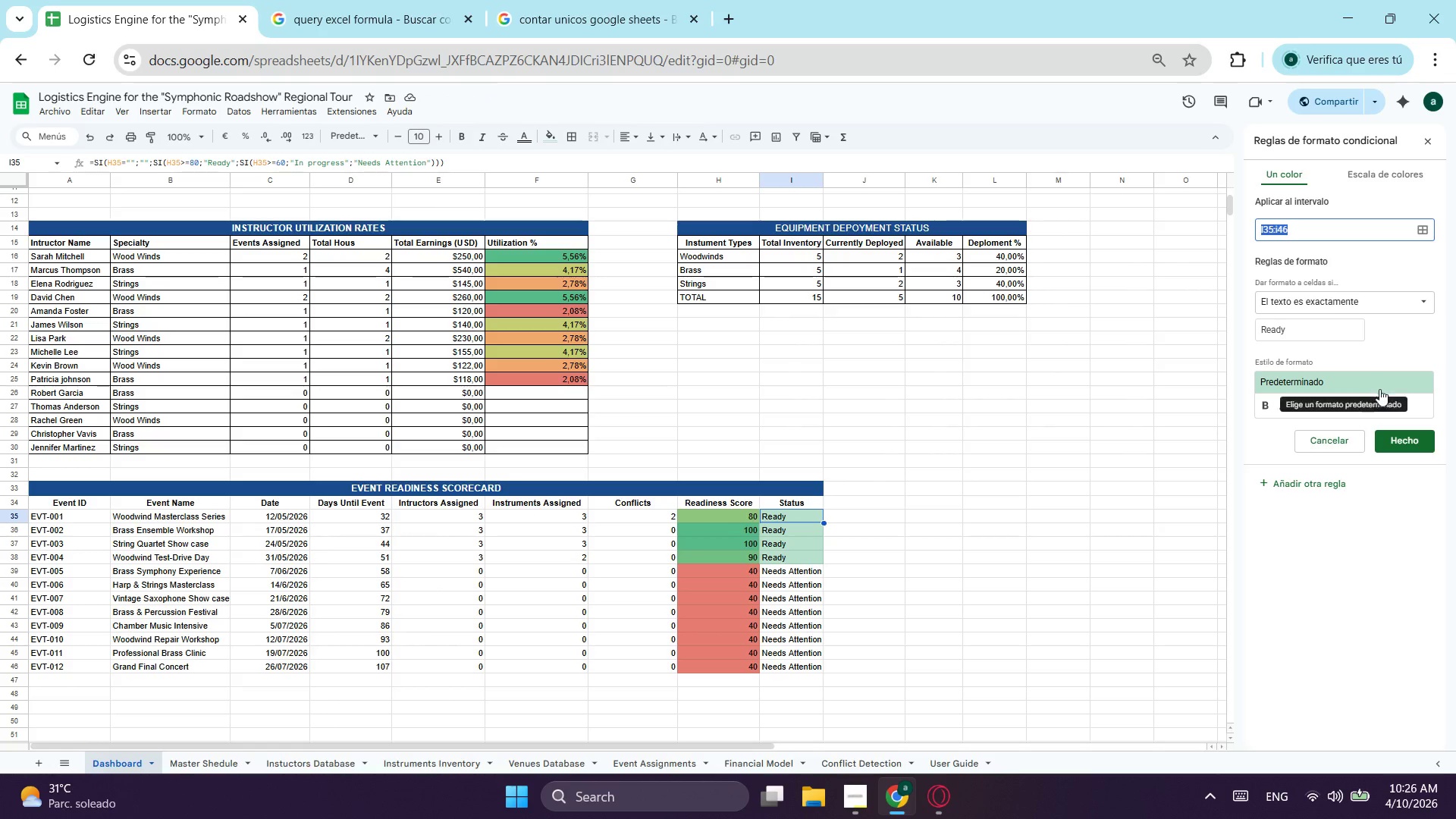 
left_click([1378, 406])
 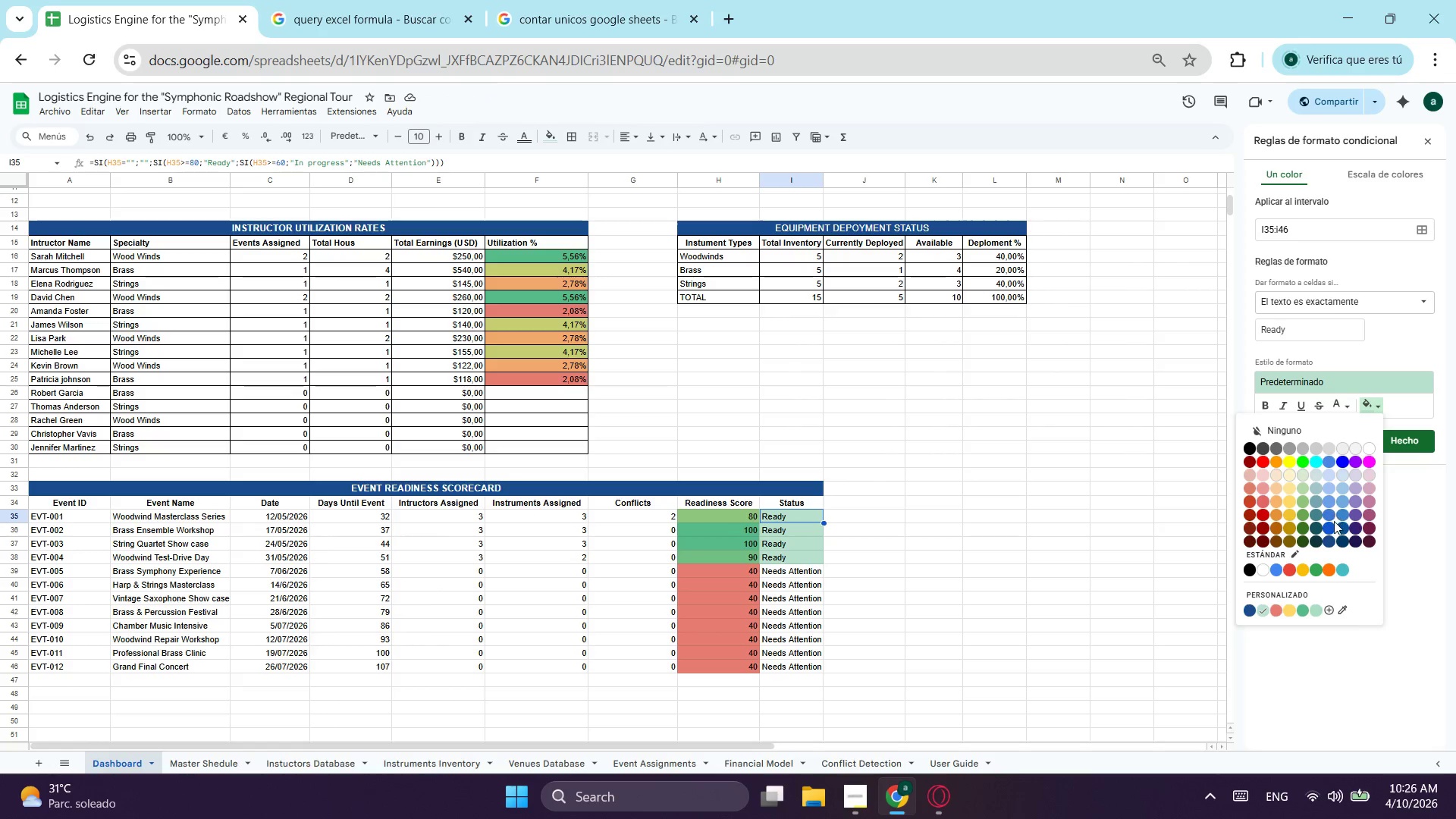 
left_click([1300, 519])
 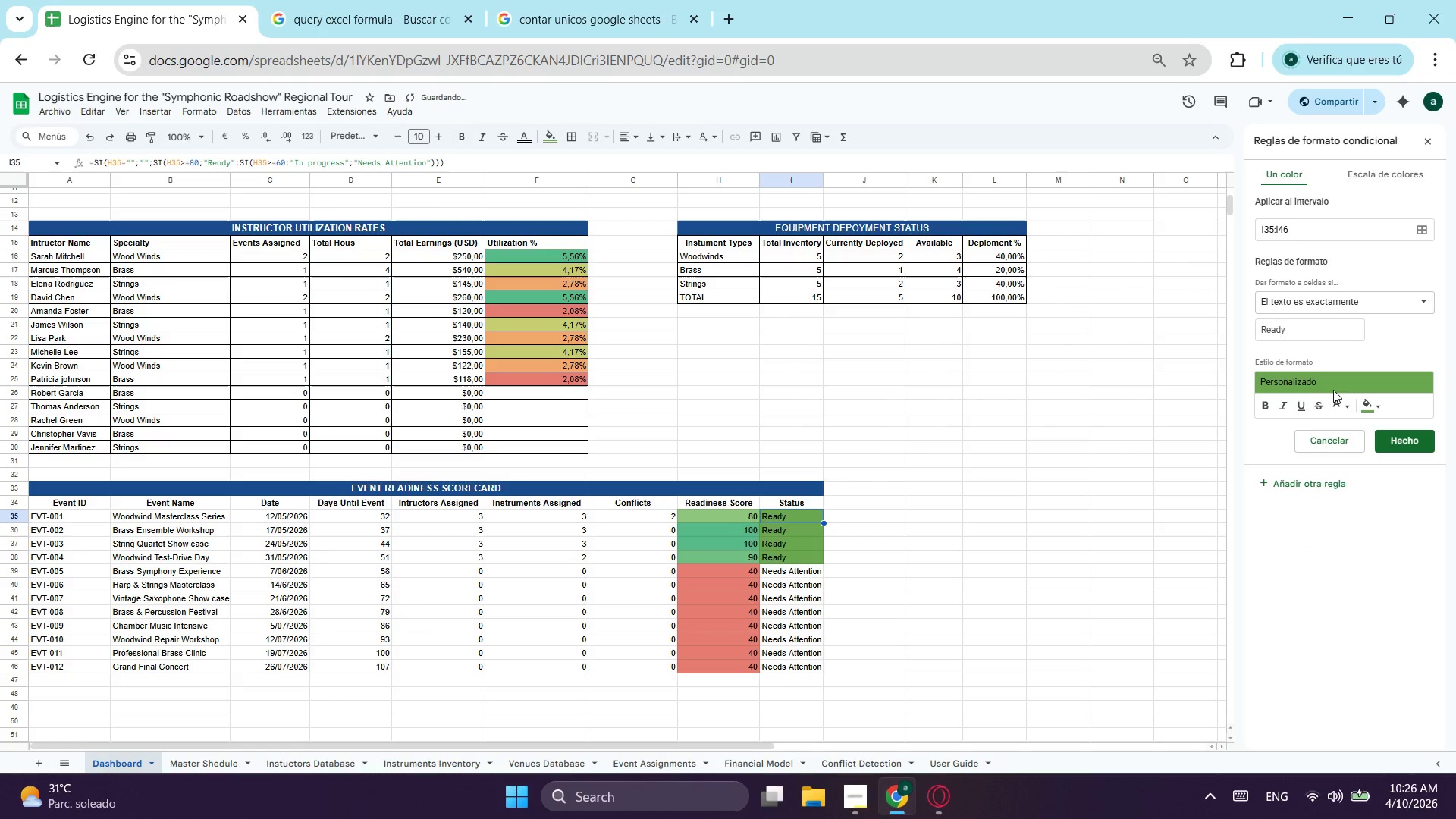 
left_click([1335, 385])
 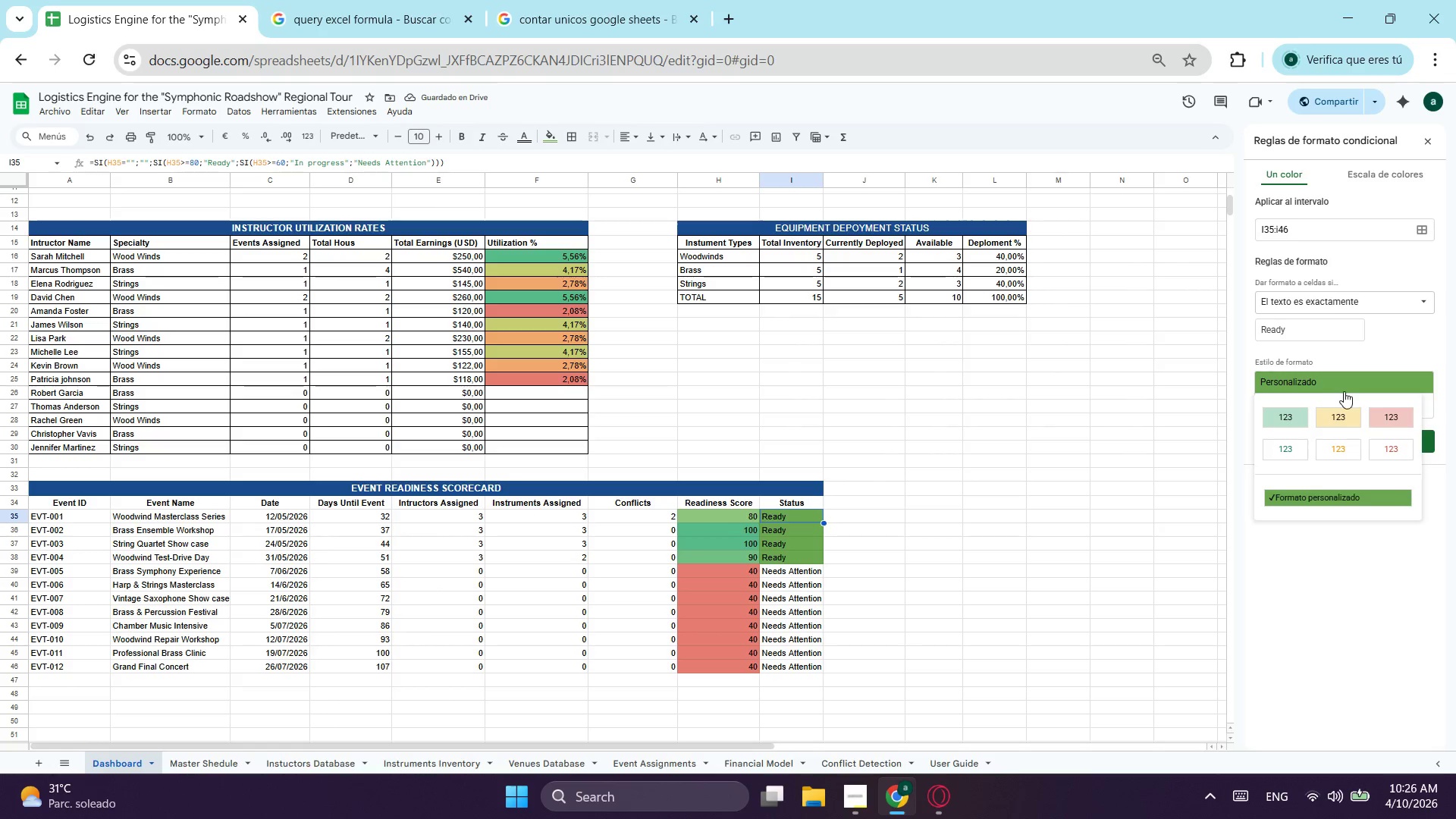 
double_click([1359, 374])
 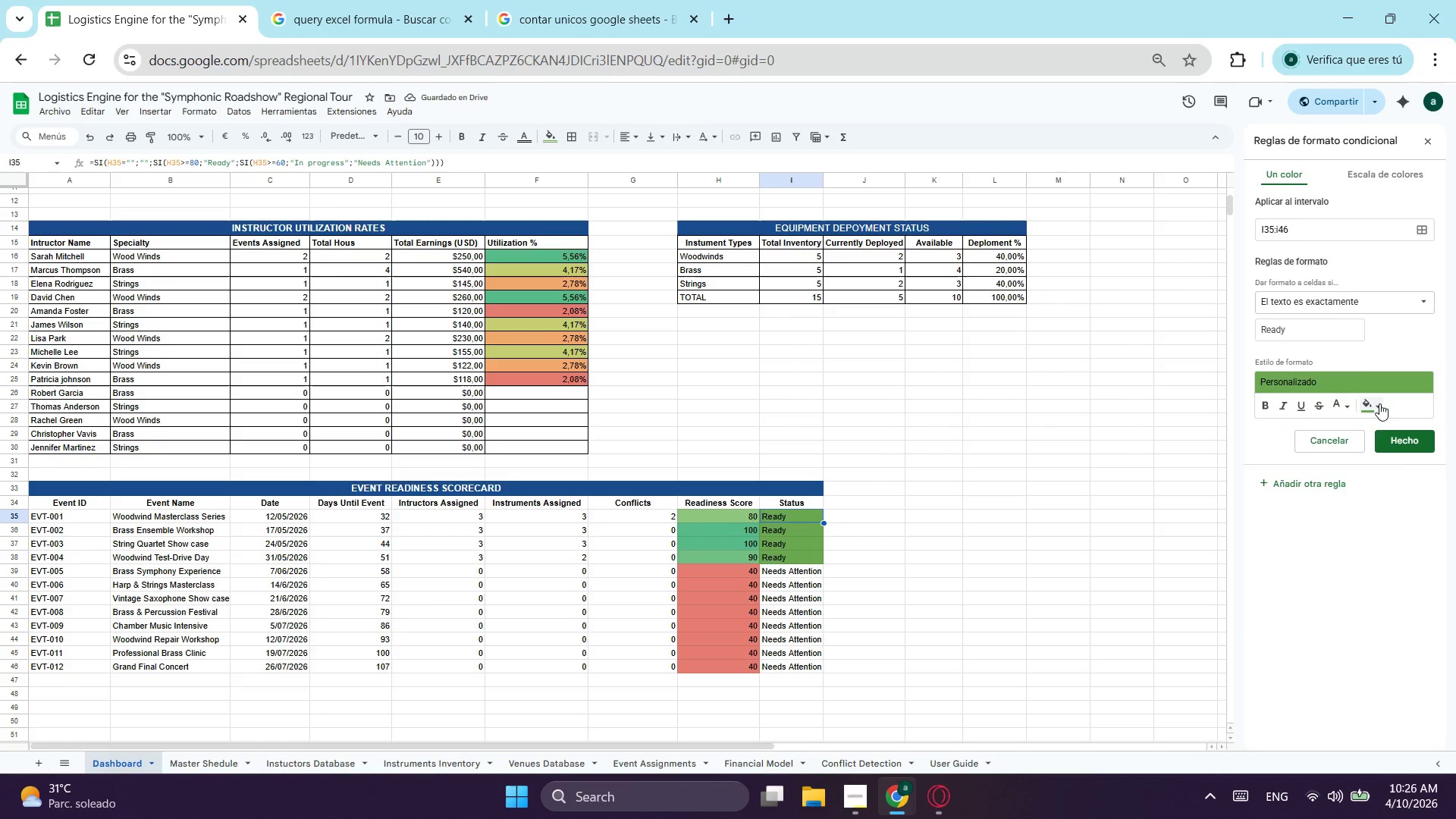 
left_click([1368, 403])
 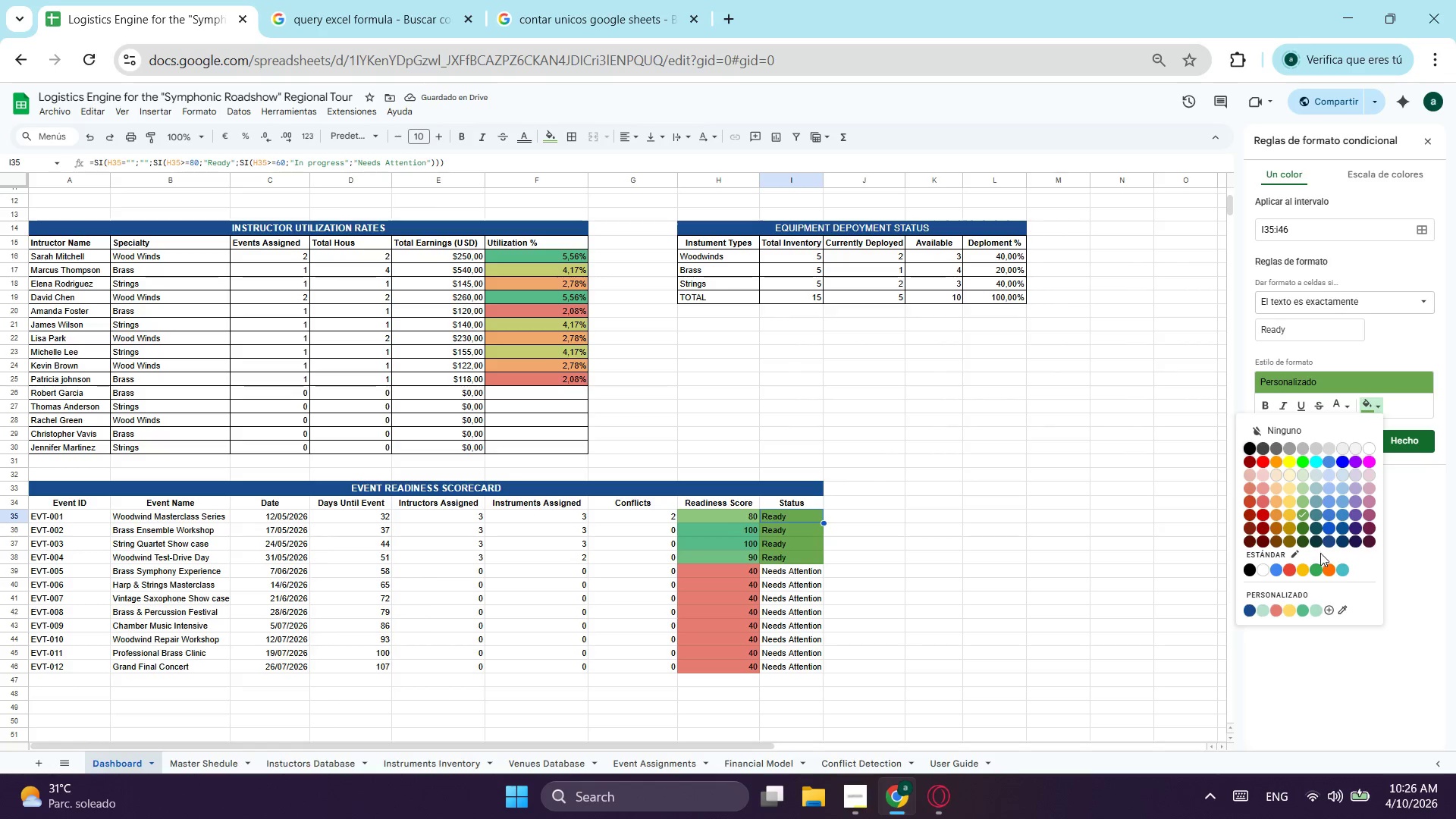 
left_click([1320, 568])
 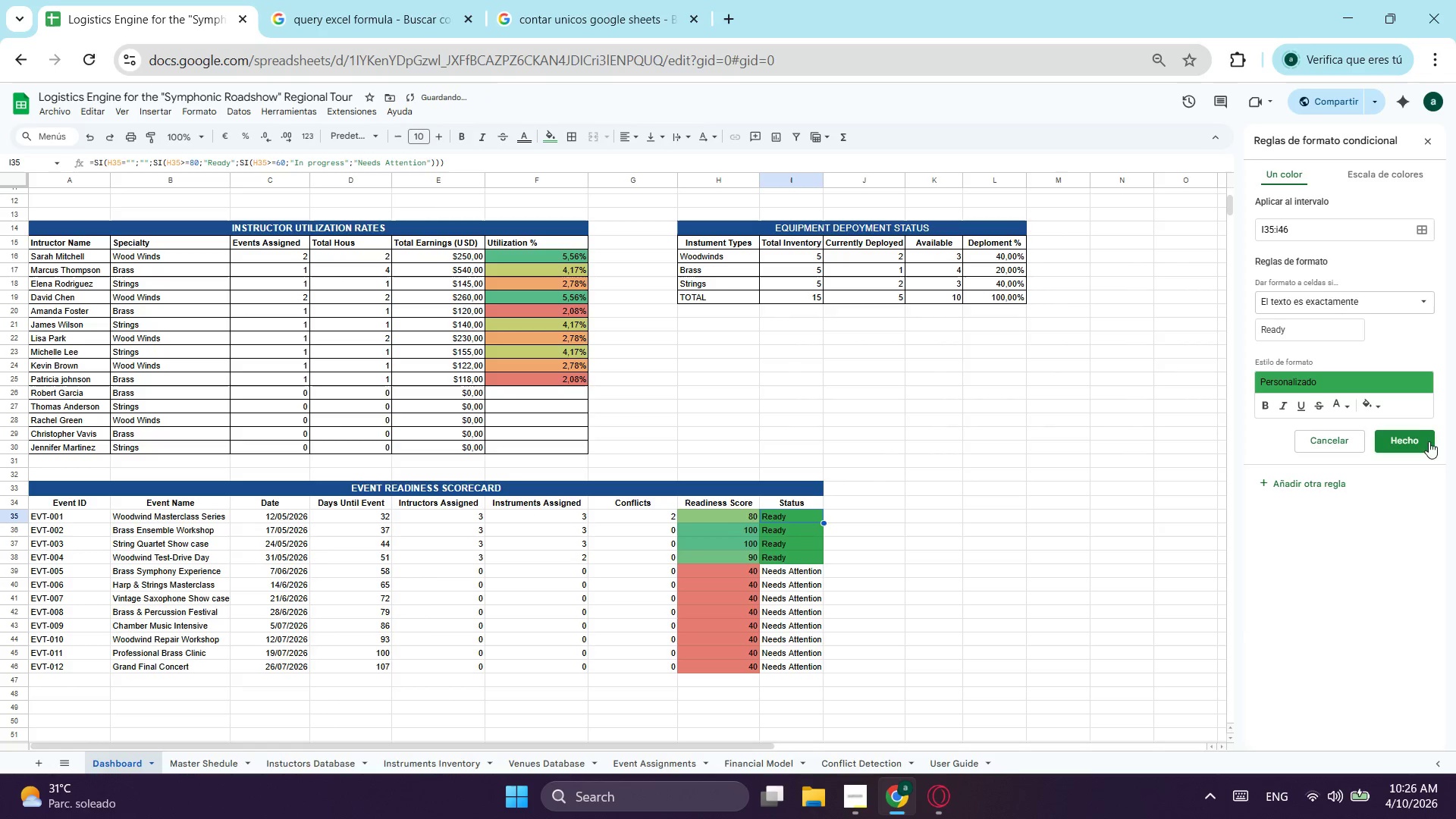 
left_click([1420, 441])
 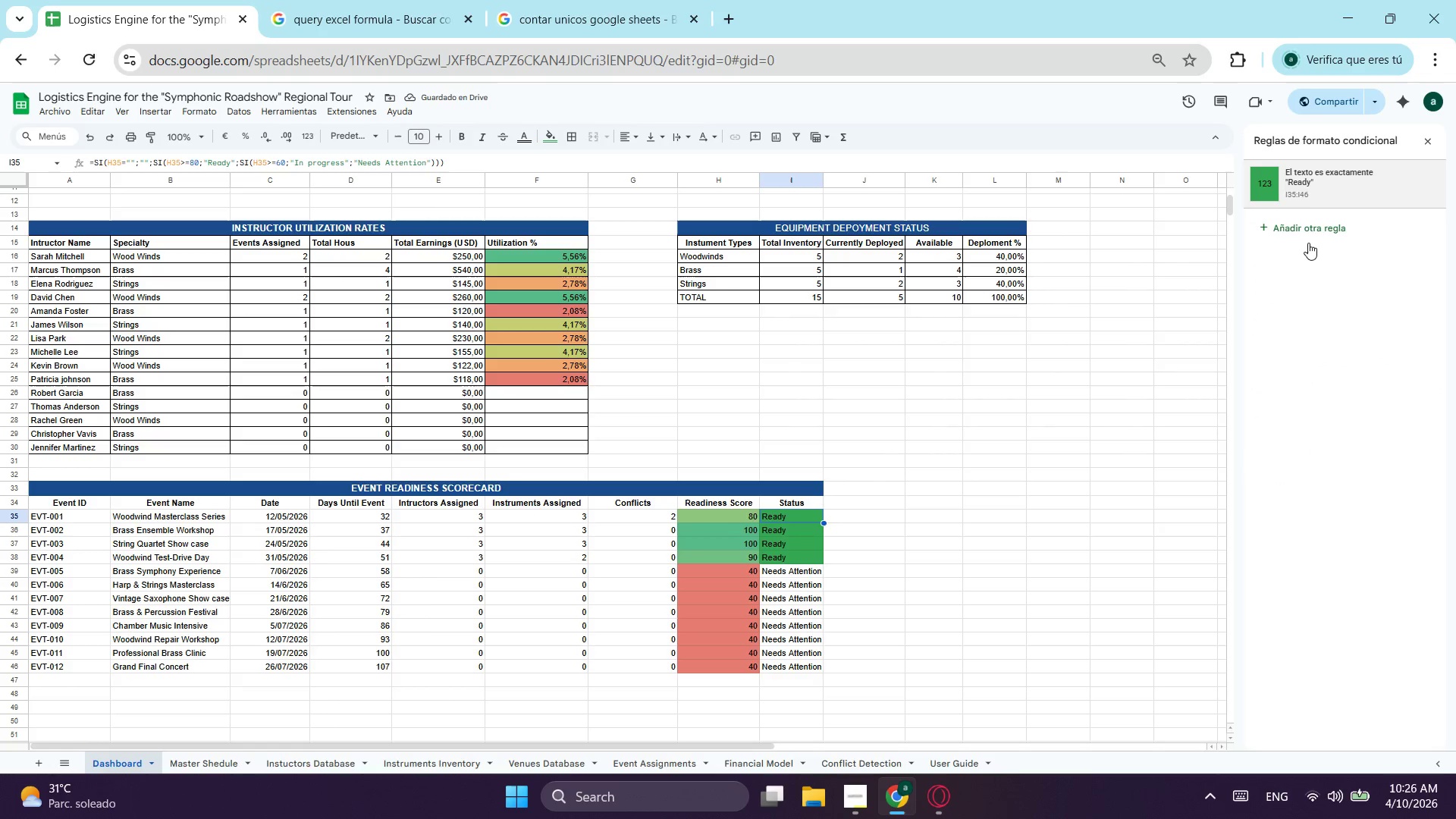 
left_click([1307, 240])
 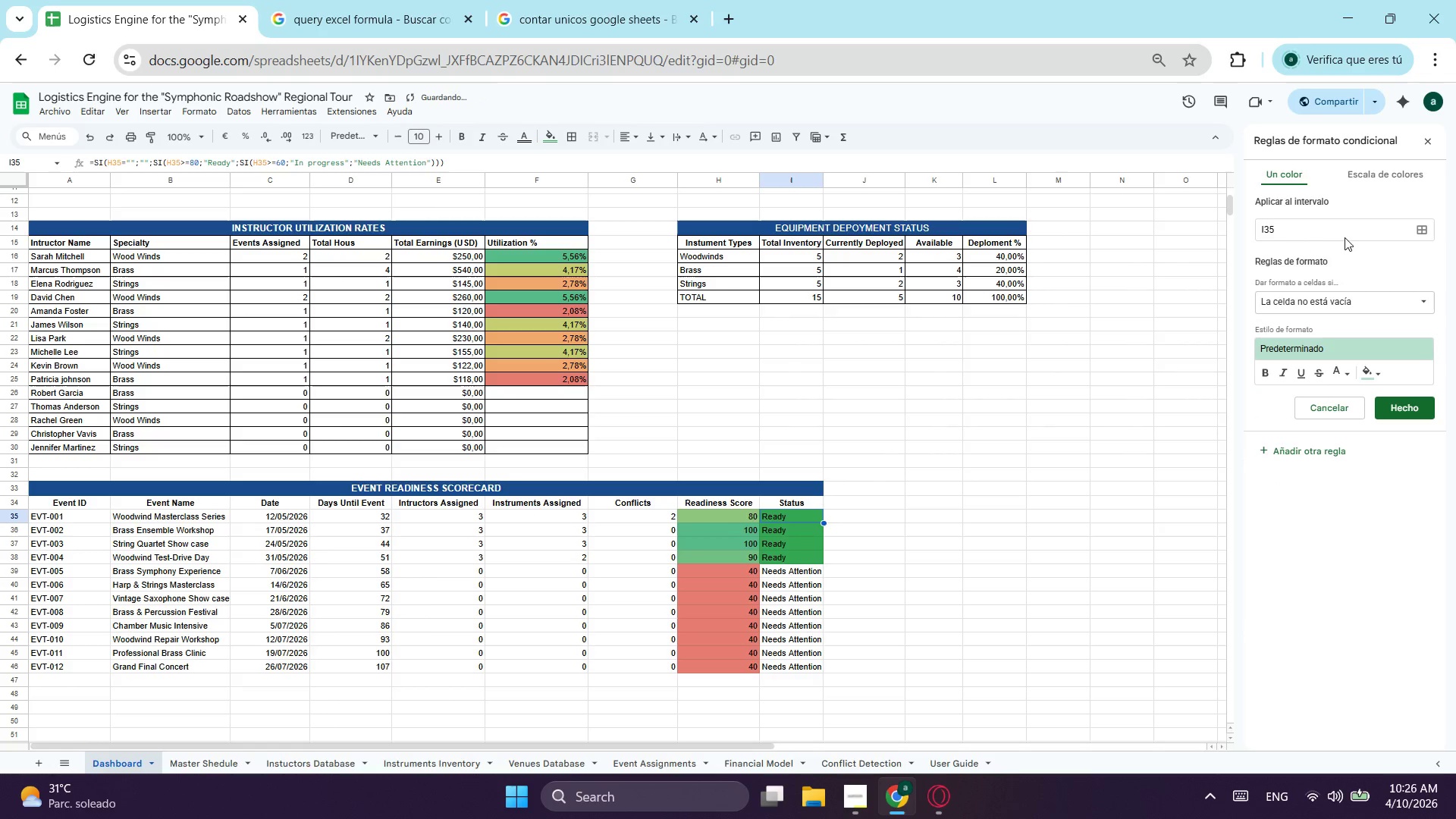 
left_click_drag(start_coordinate=[1345, 237], to_coordinate=[1181, 236])
 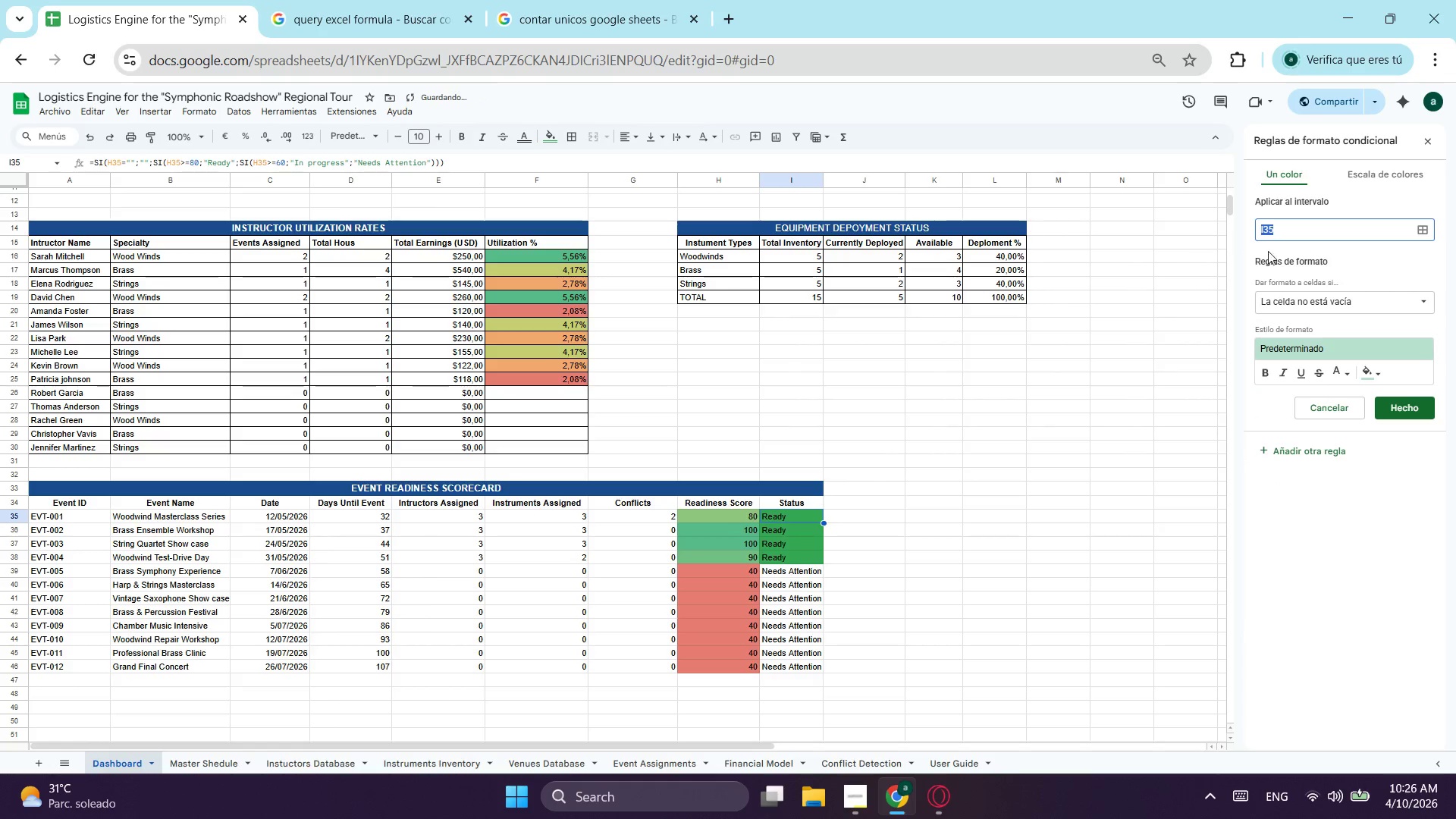 
key(Control+ControlLeft)
 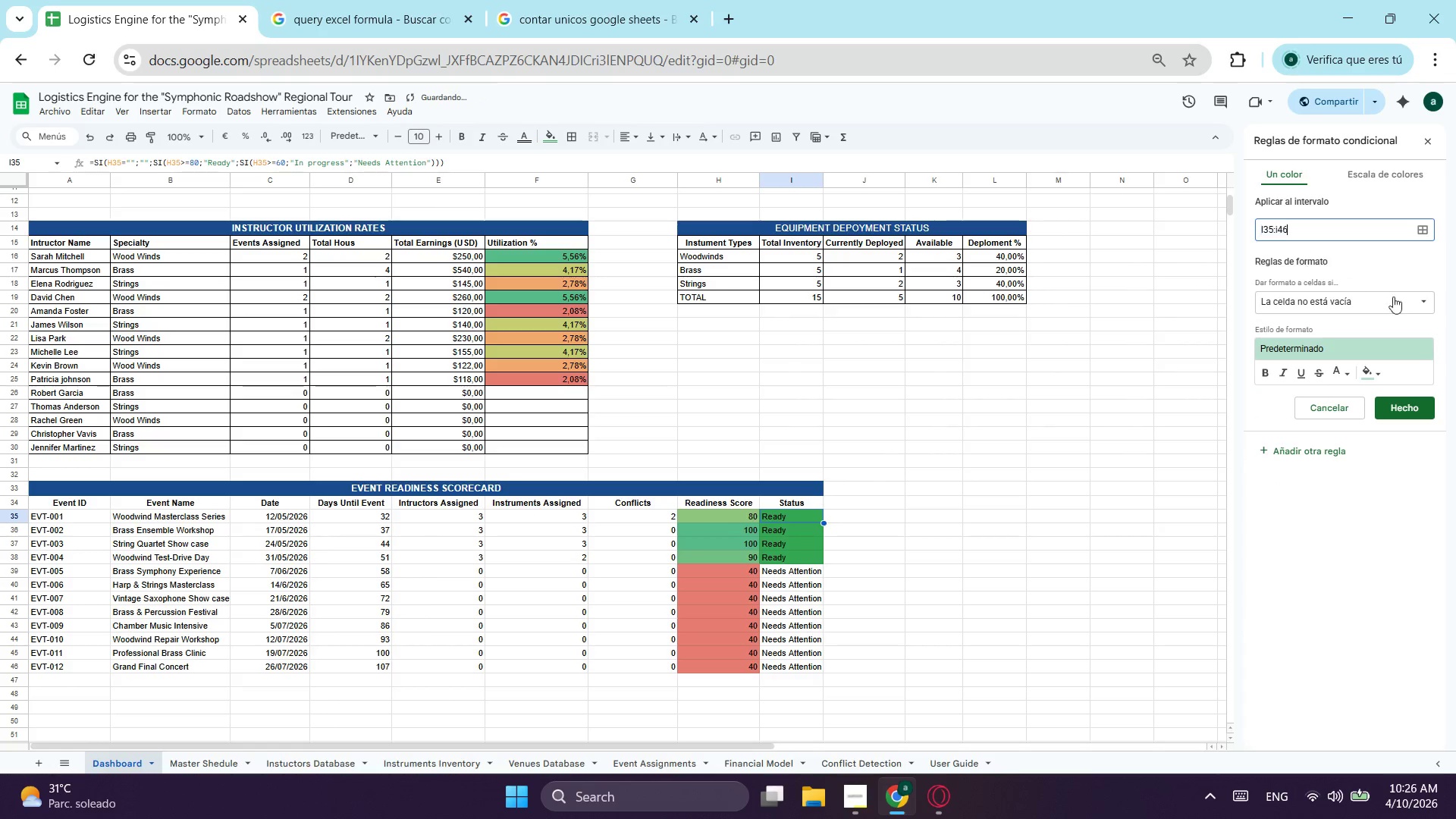 
key(Control+V)
 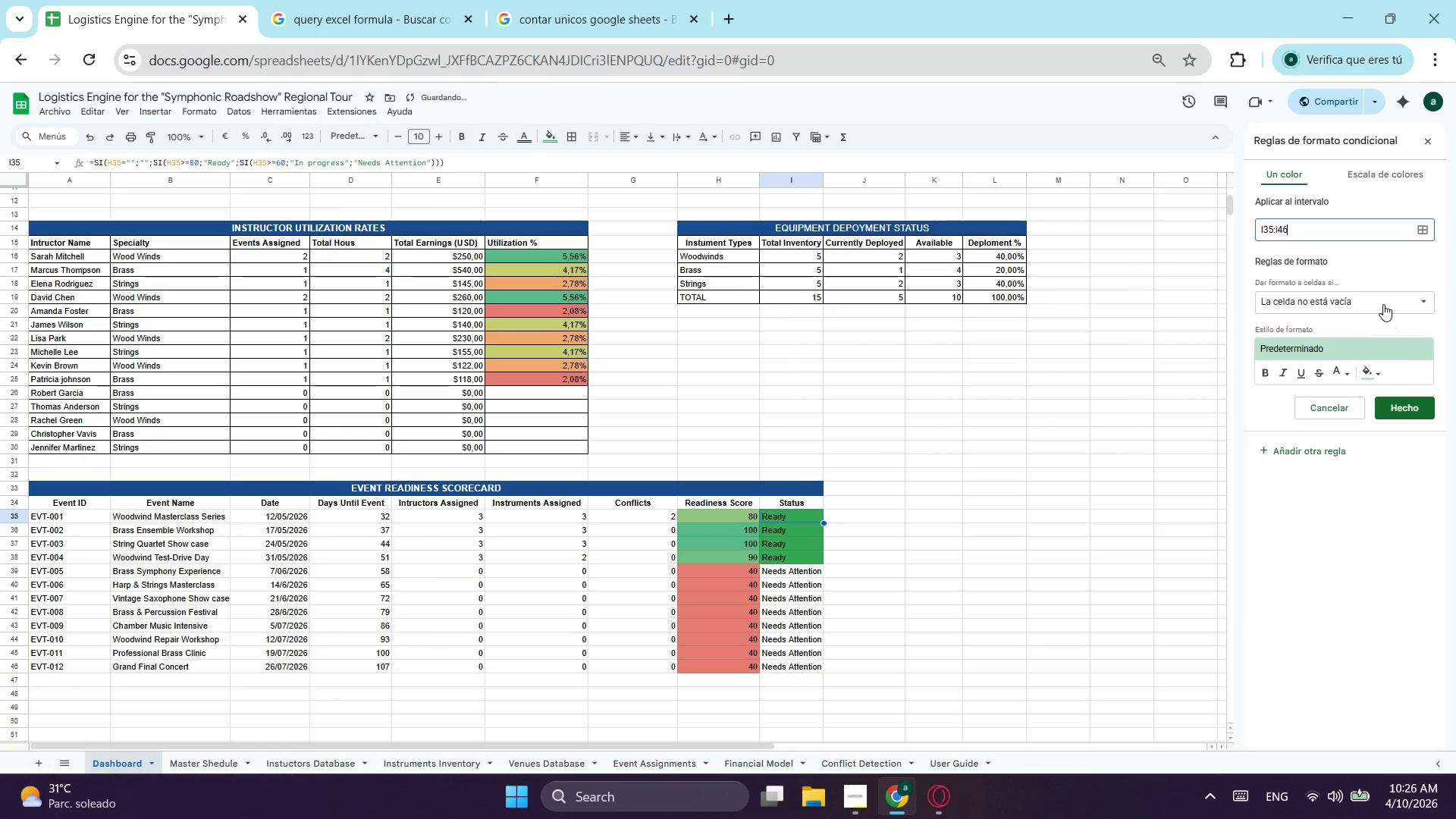 
left_click([1383, 304])
 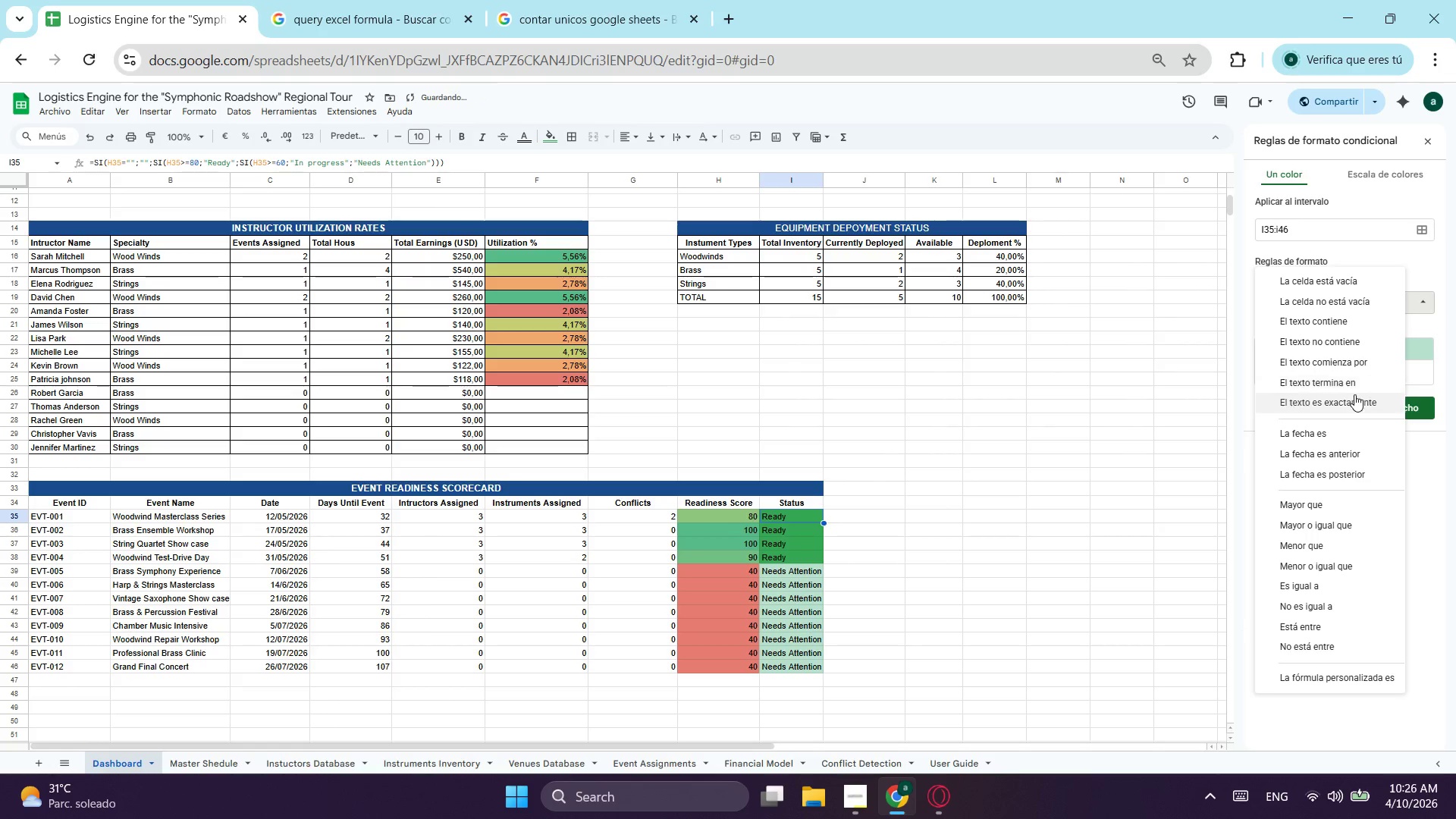 
left_click([1354, 394])
 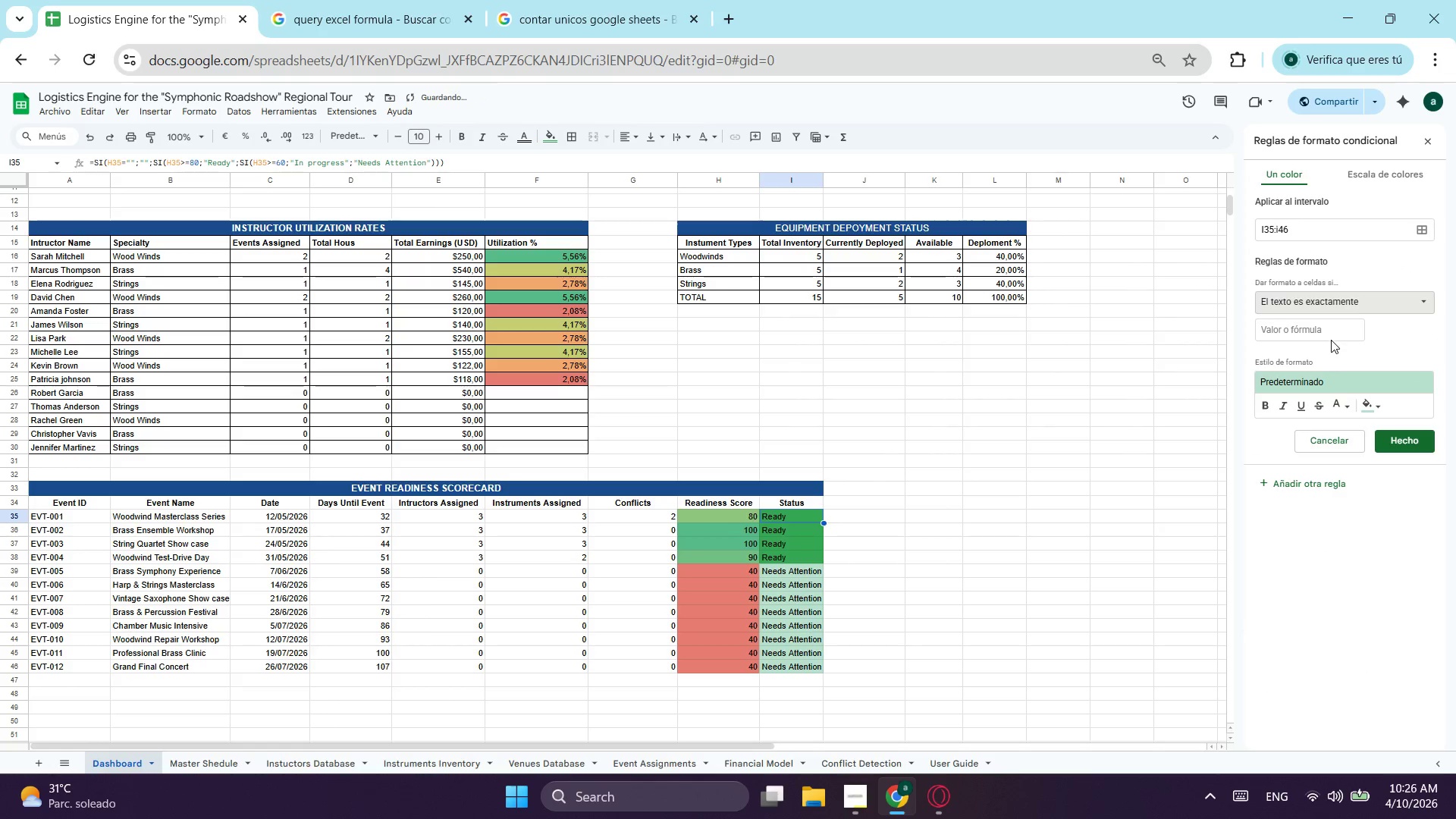 
left_click([1328, 336])
 